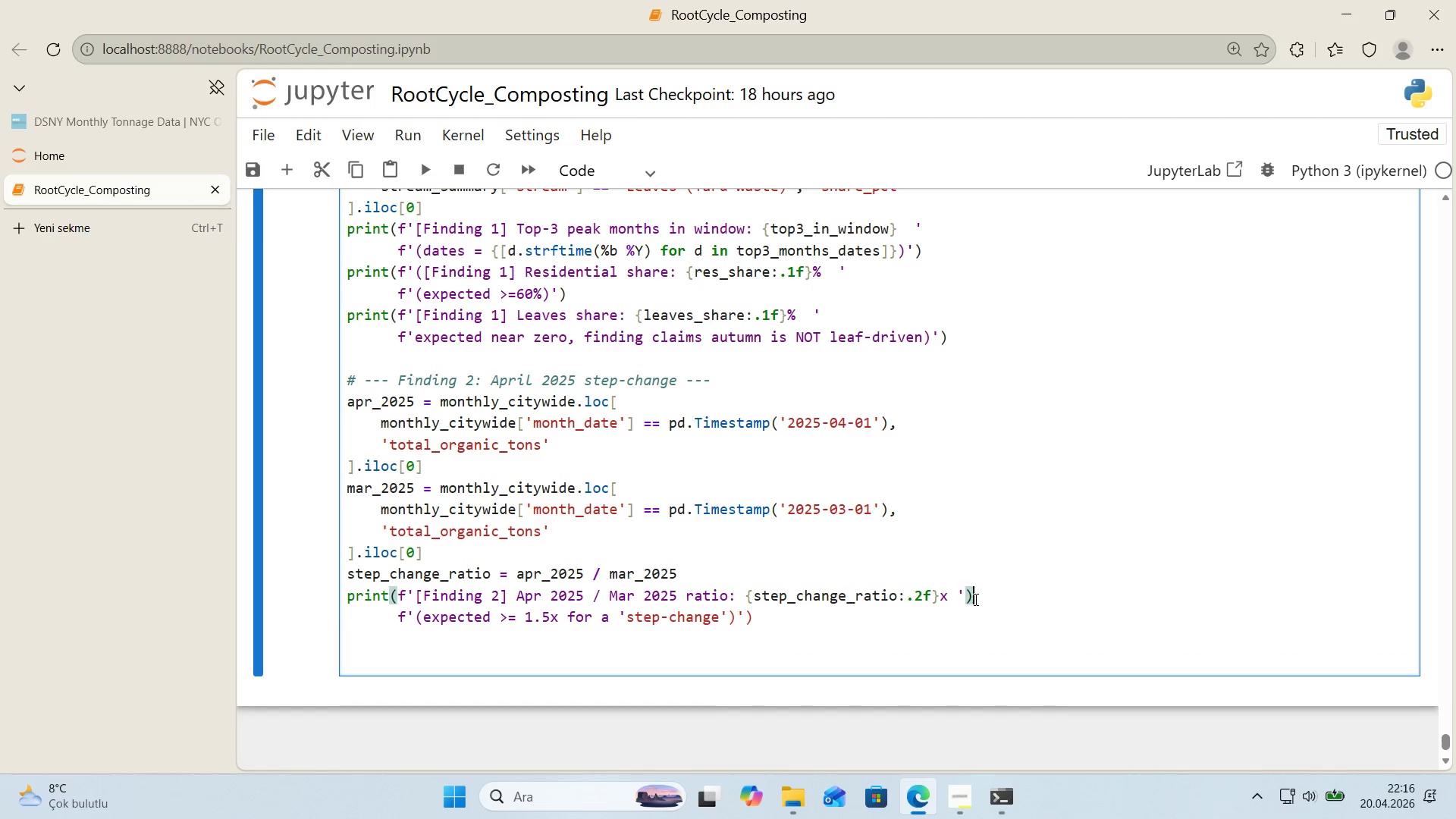 
left_click([974, 599])
 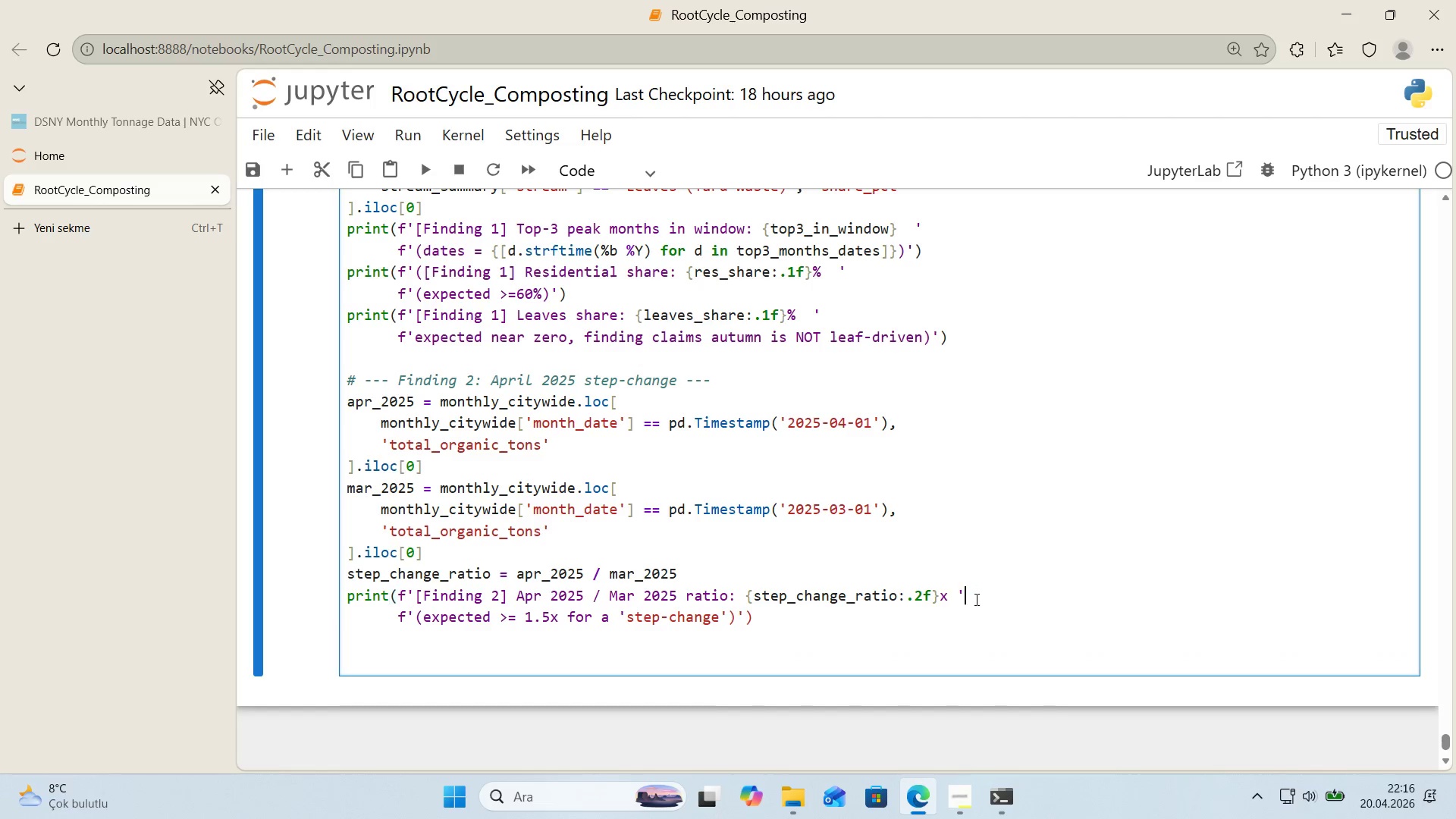 
key(Backspace)
 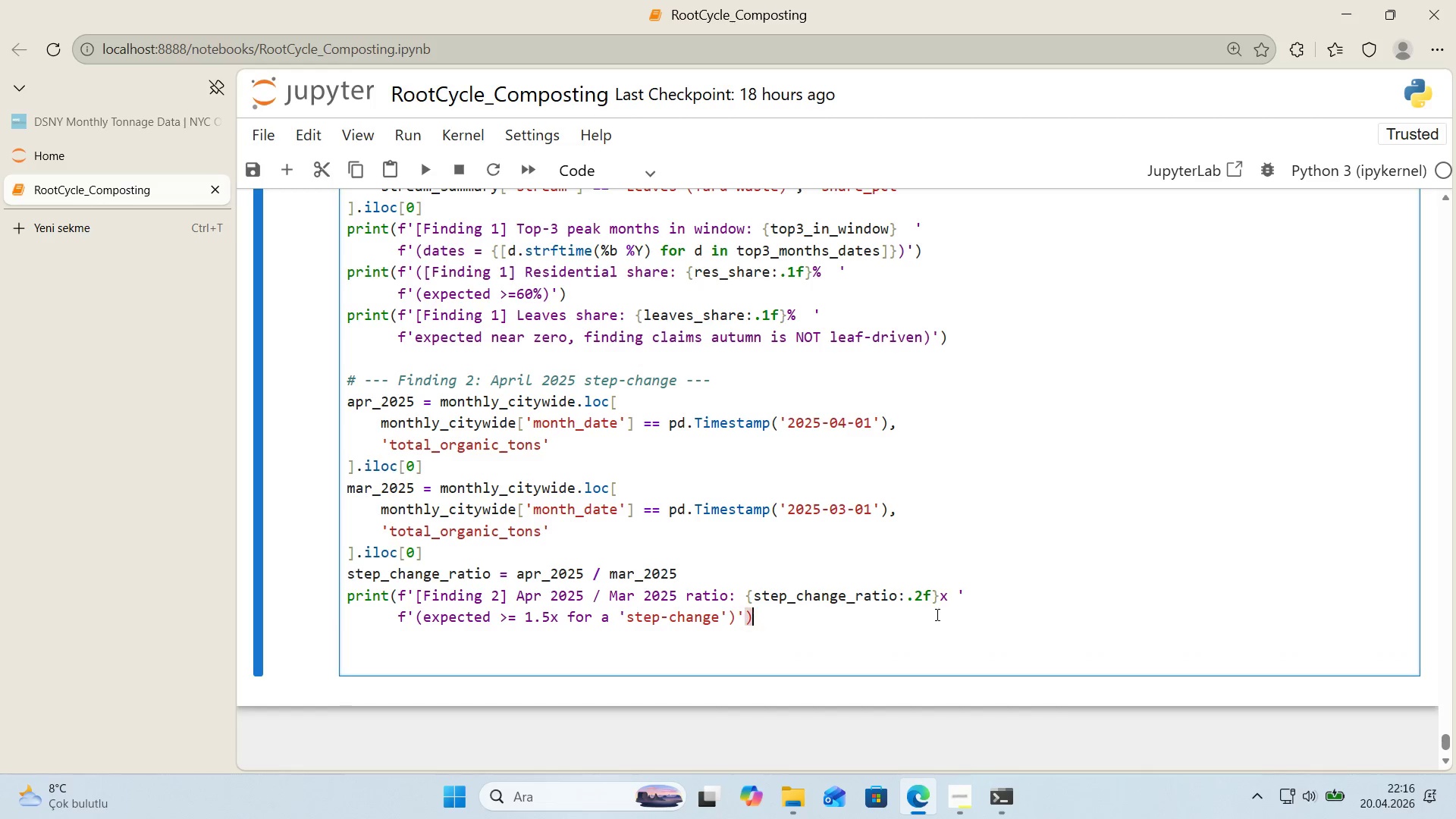 
double_click([819, 635])
 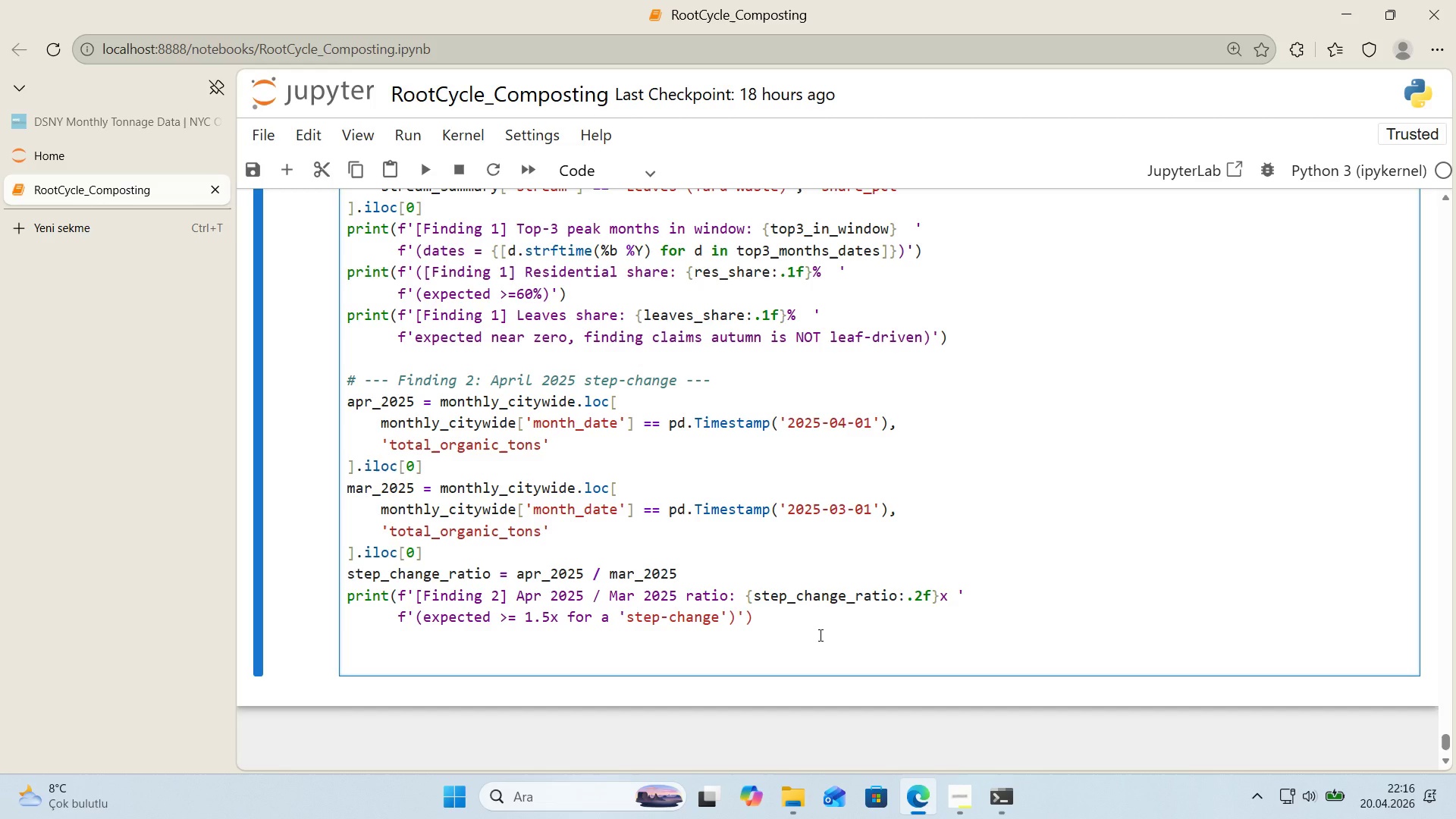 
wait(9.39)
 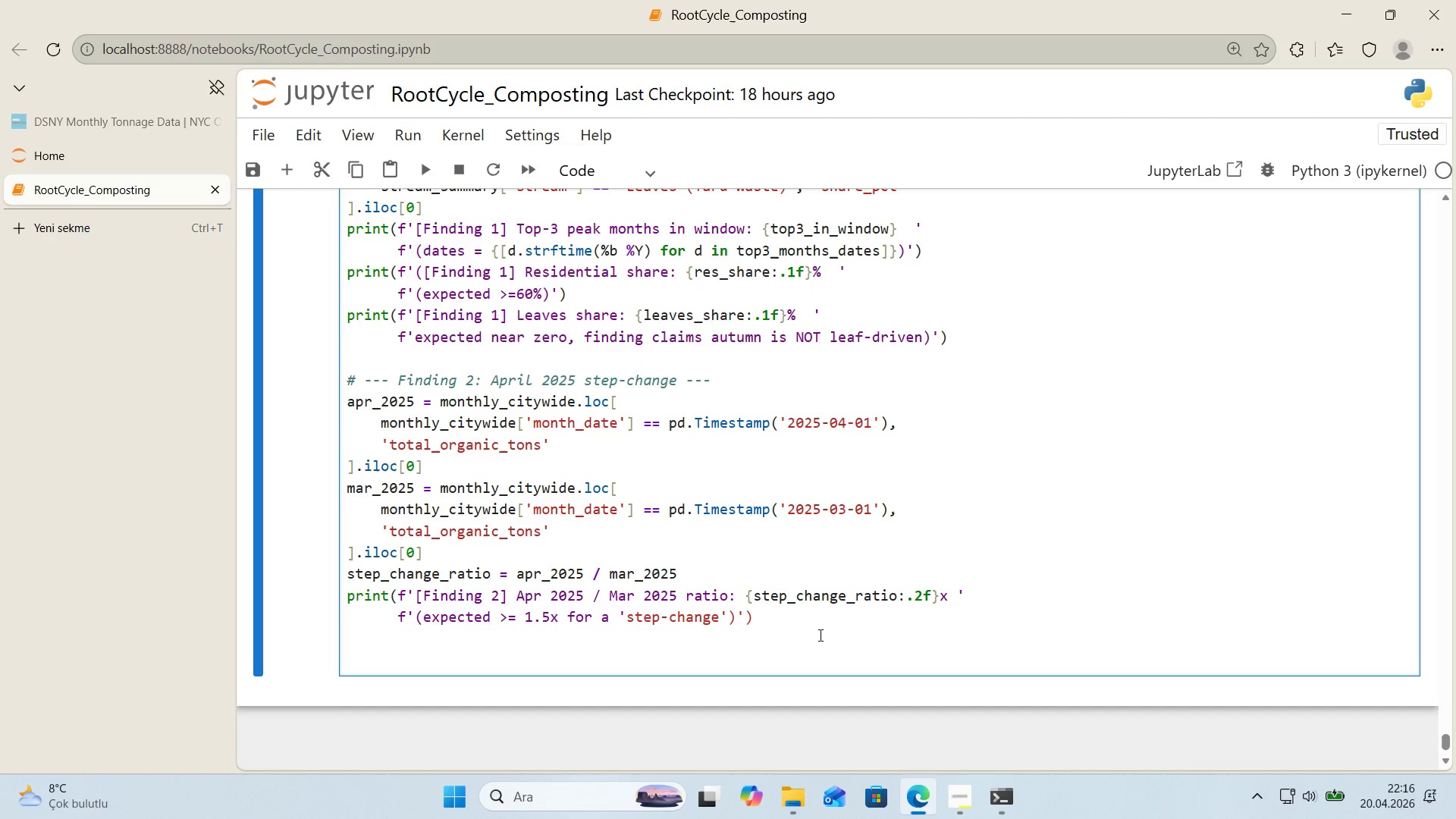 
left_click_drag(start_coordinate=[744, 620], to_coordinate=[739, 620])
 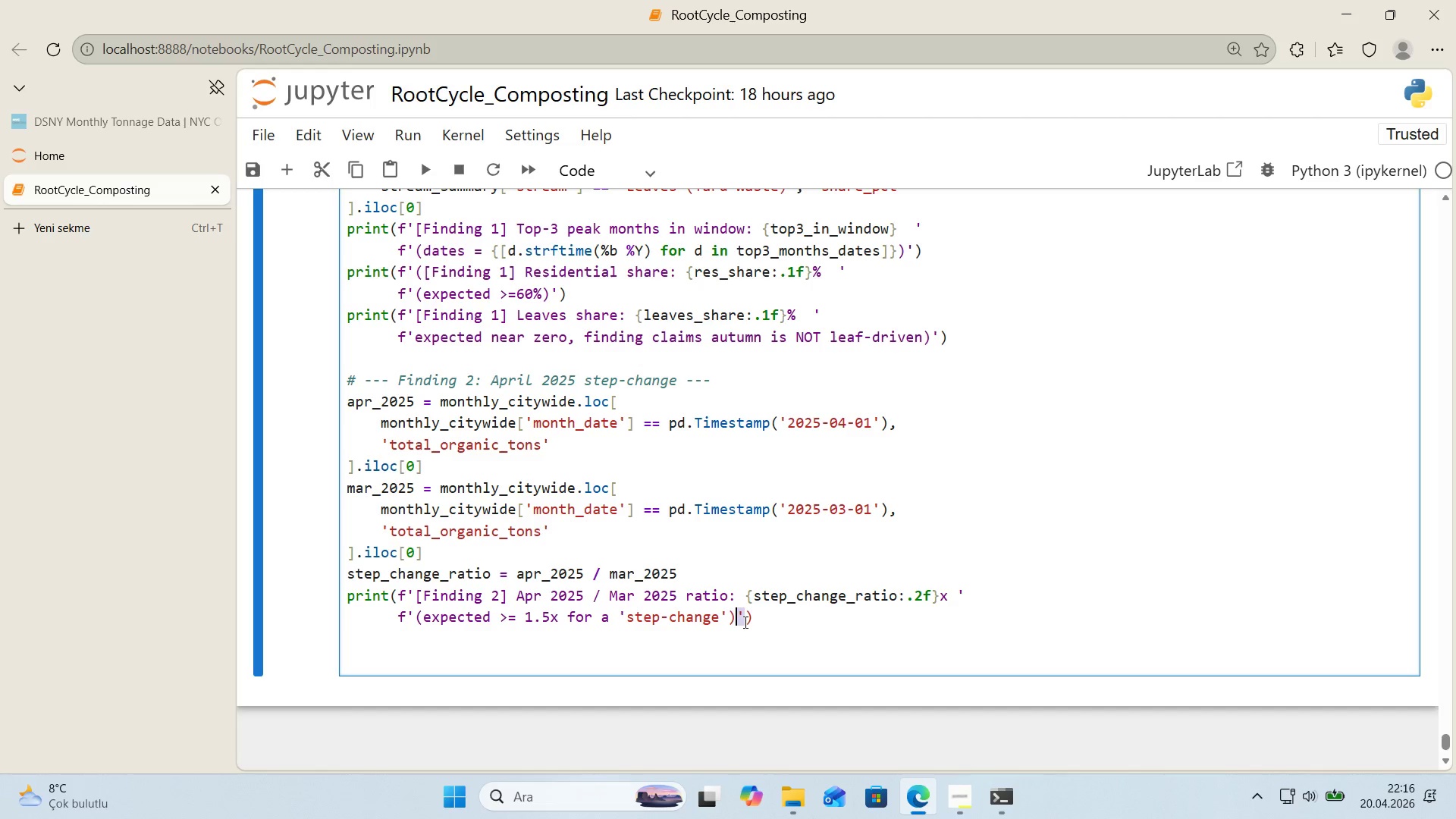 
wait(12.12)
 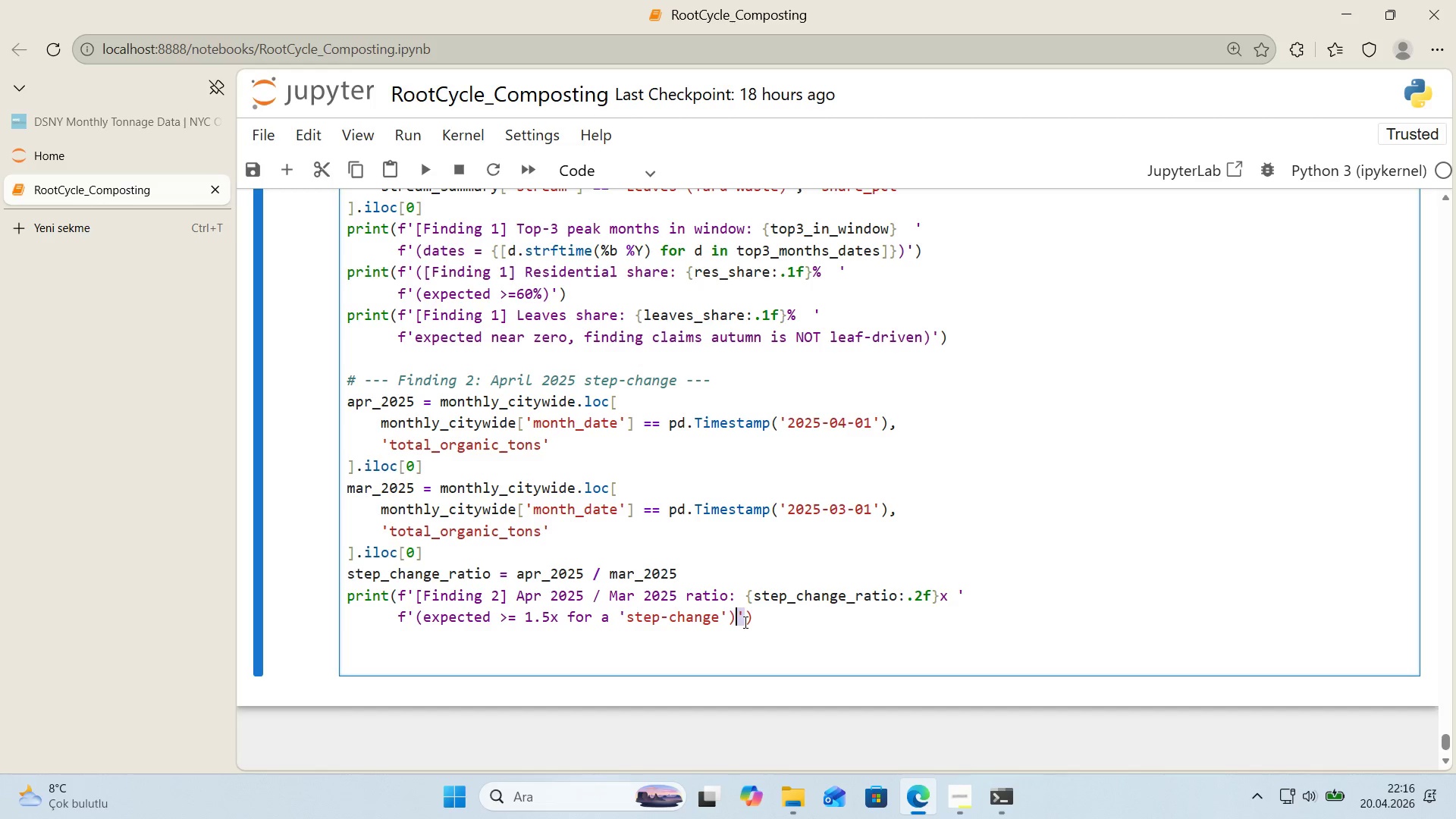 
left_click([839, 637])
 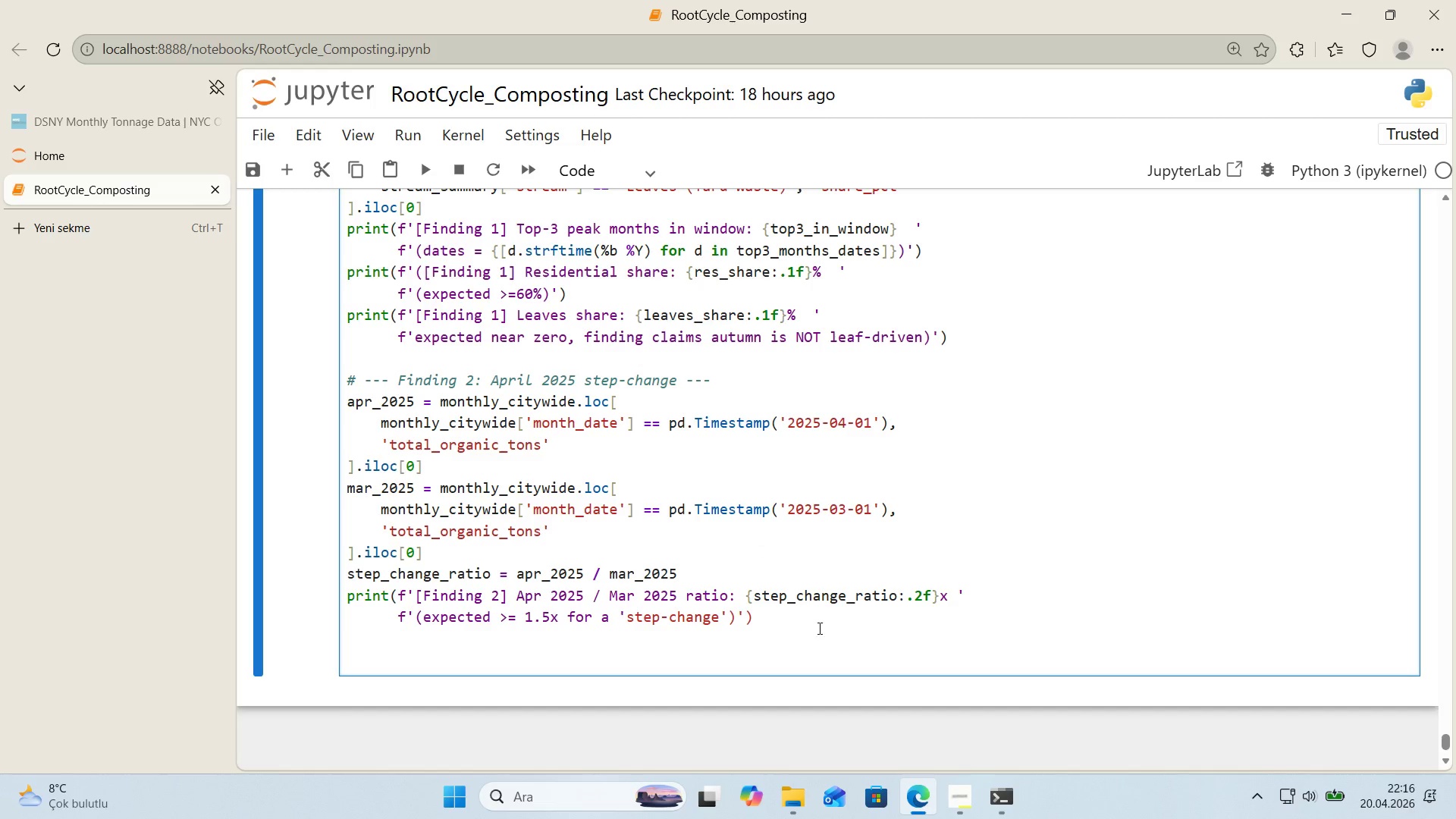 
scroll: coordinate [774, 615], scroll_direction: up, amount: 1.0
 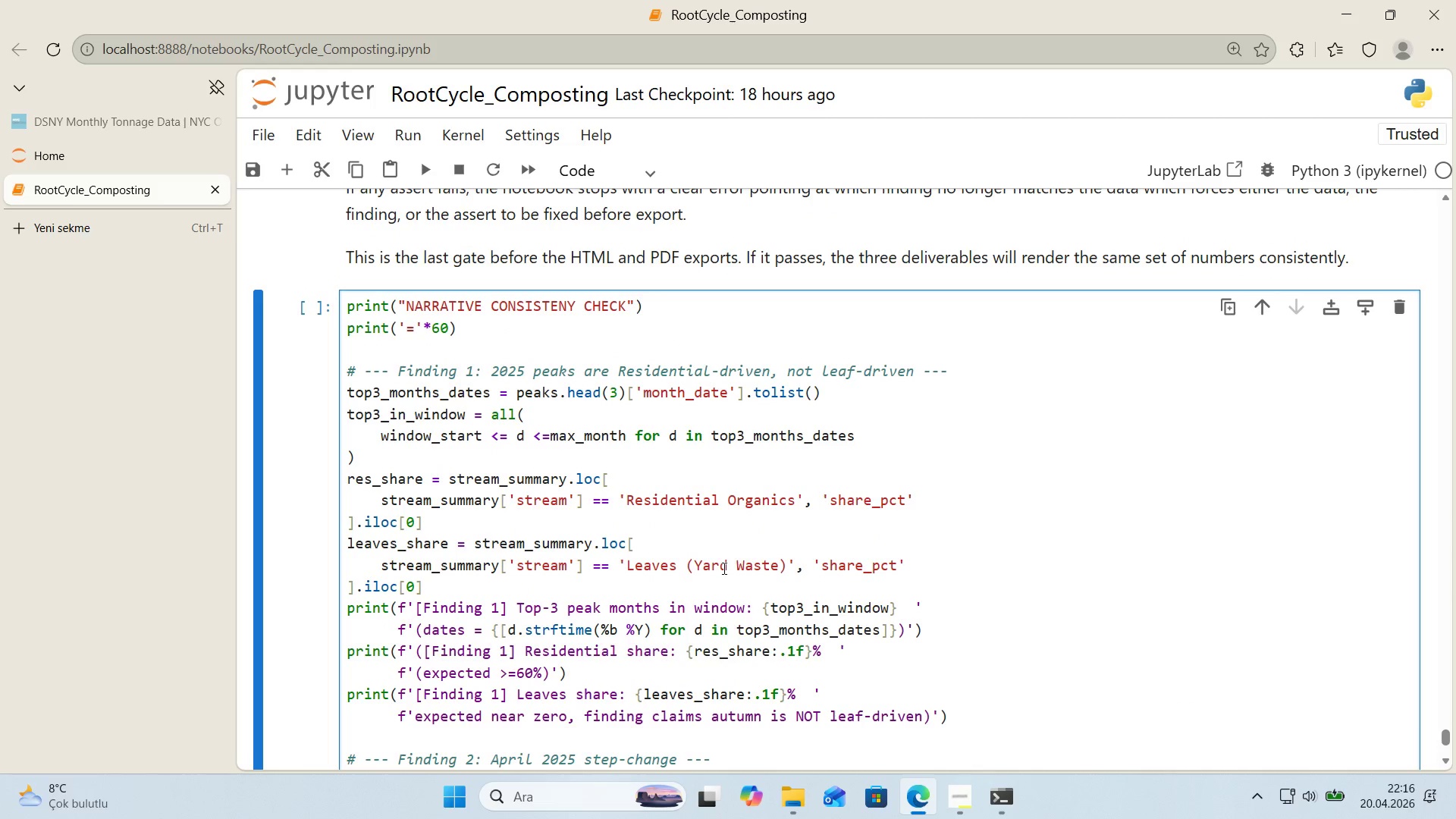 
left_click_drag(start_coordinate=[401, 301], to_coordinate=[405, 304])
 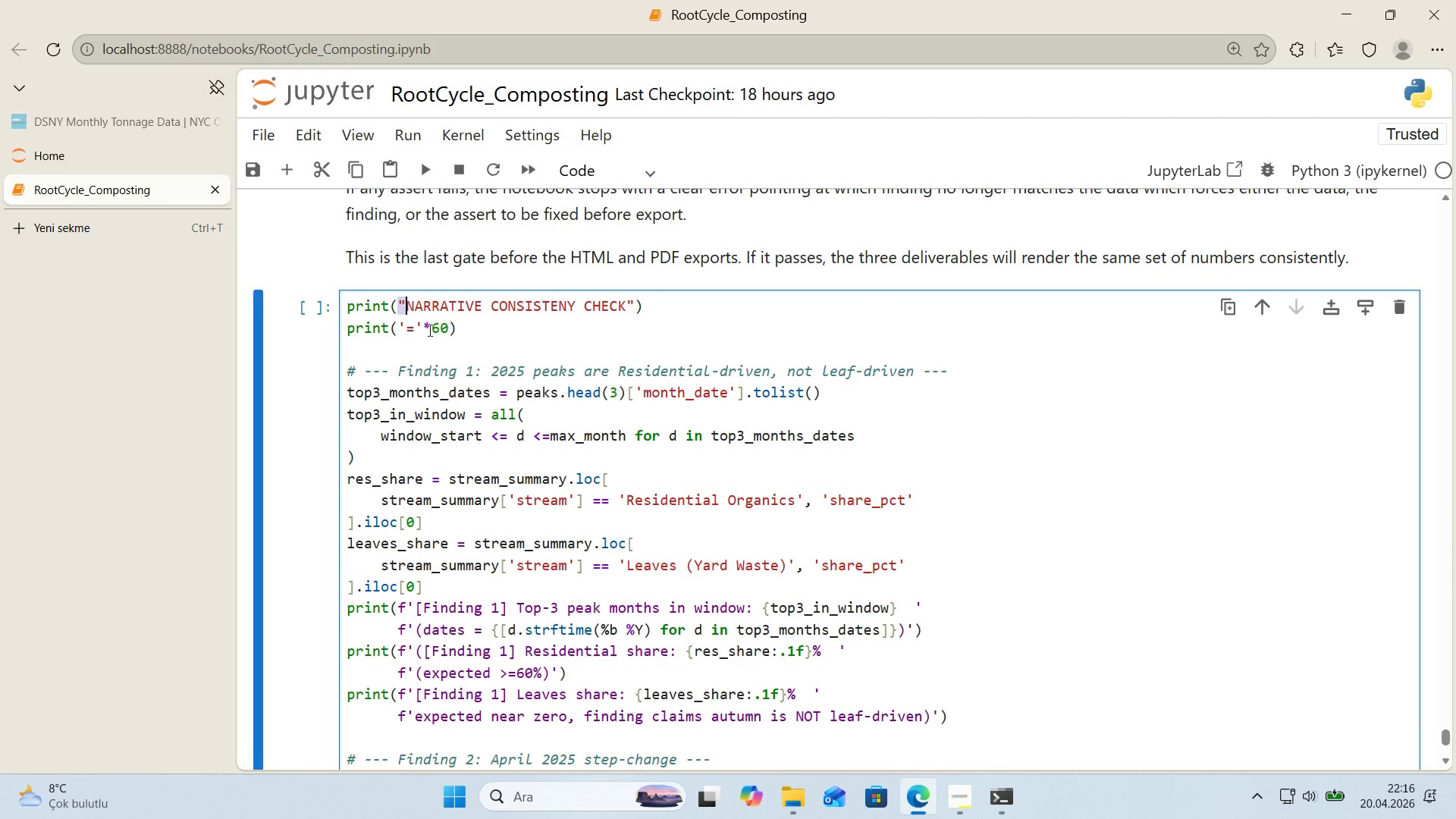 
key(Control+ControlLeft)
 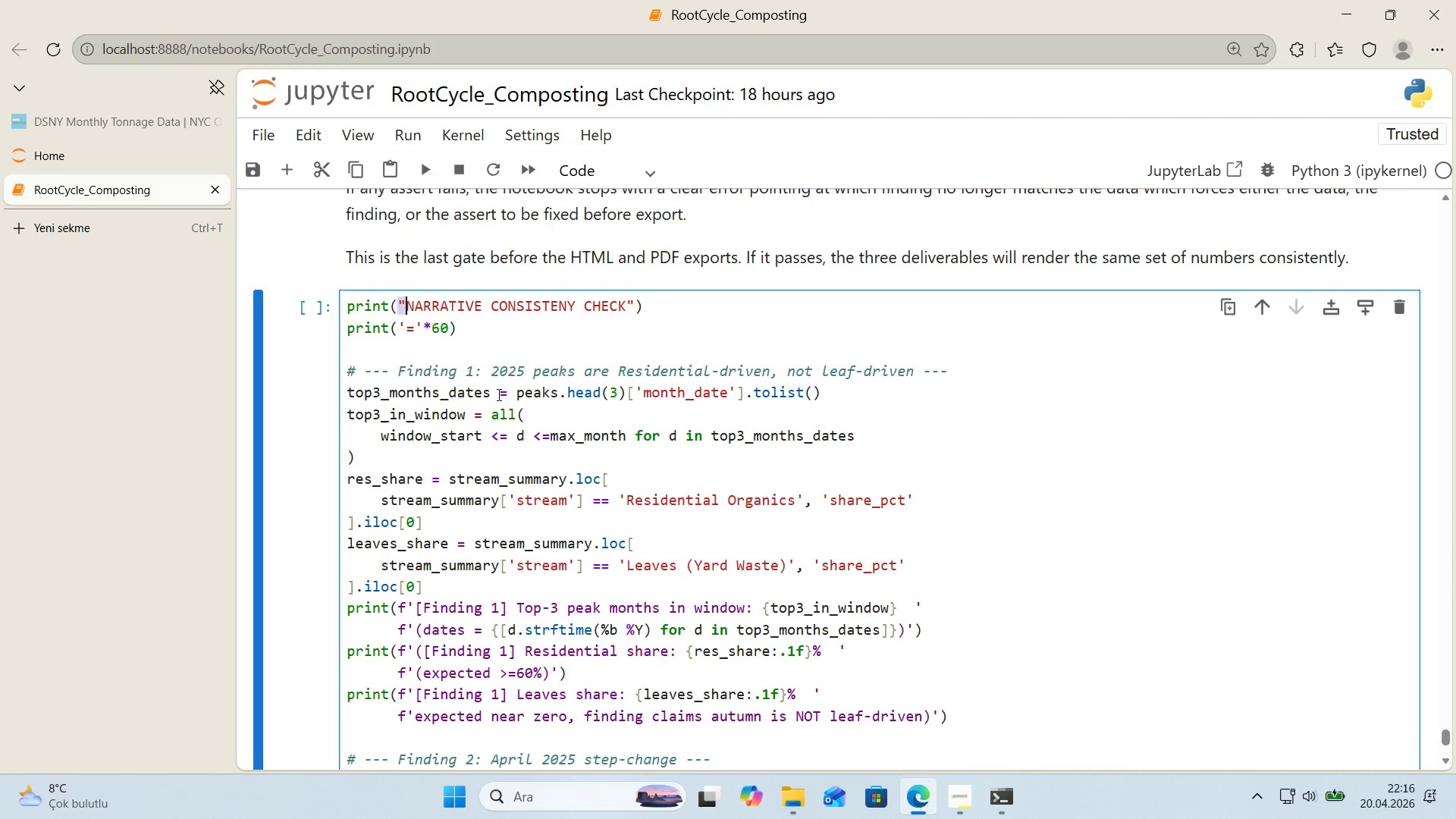 
key(Control+C)
 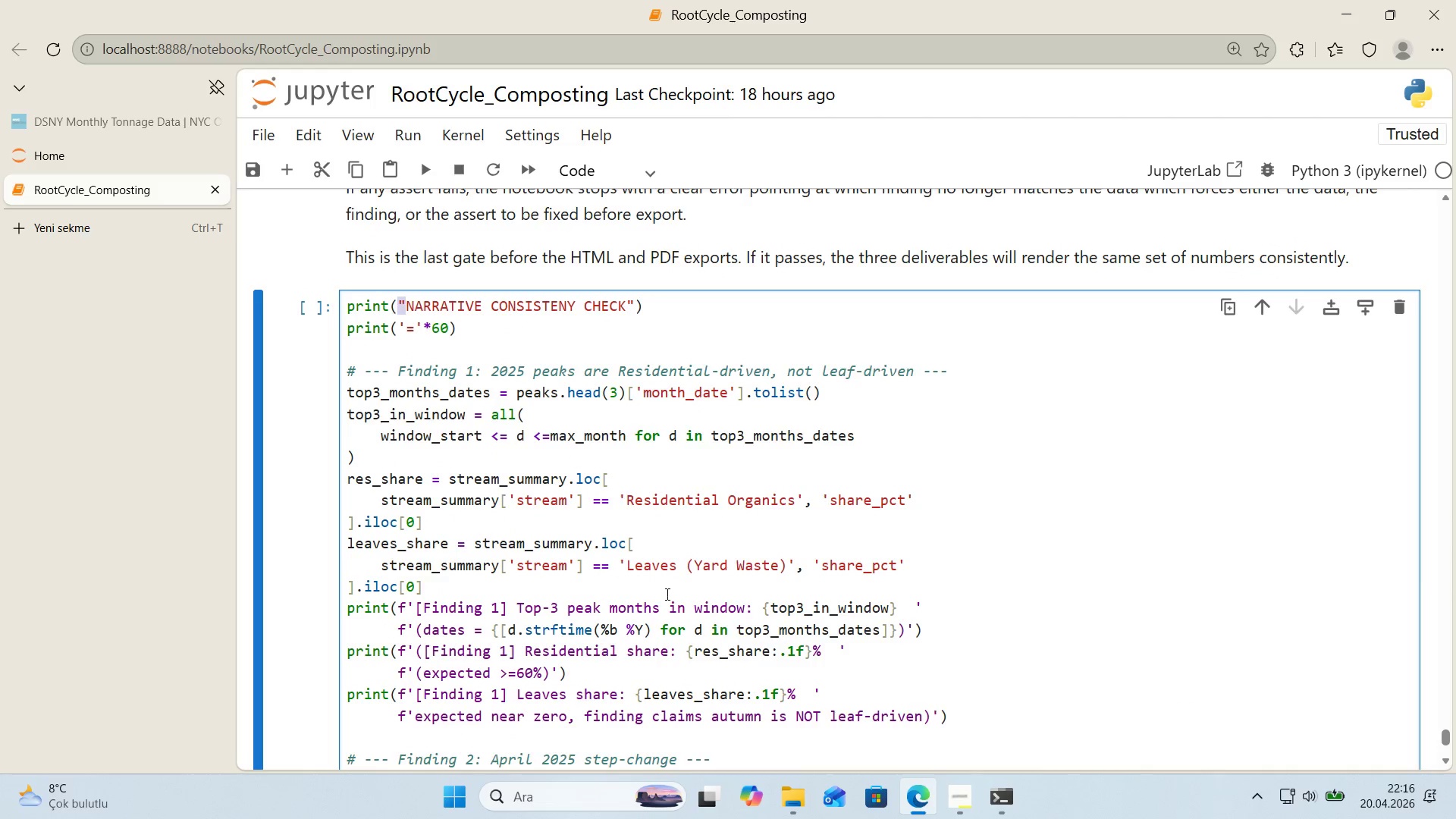 
scroll: coordinate [667, 594], scroll_direction: down, amount: 6.0
 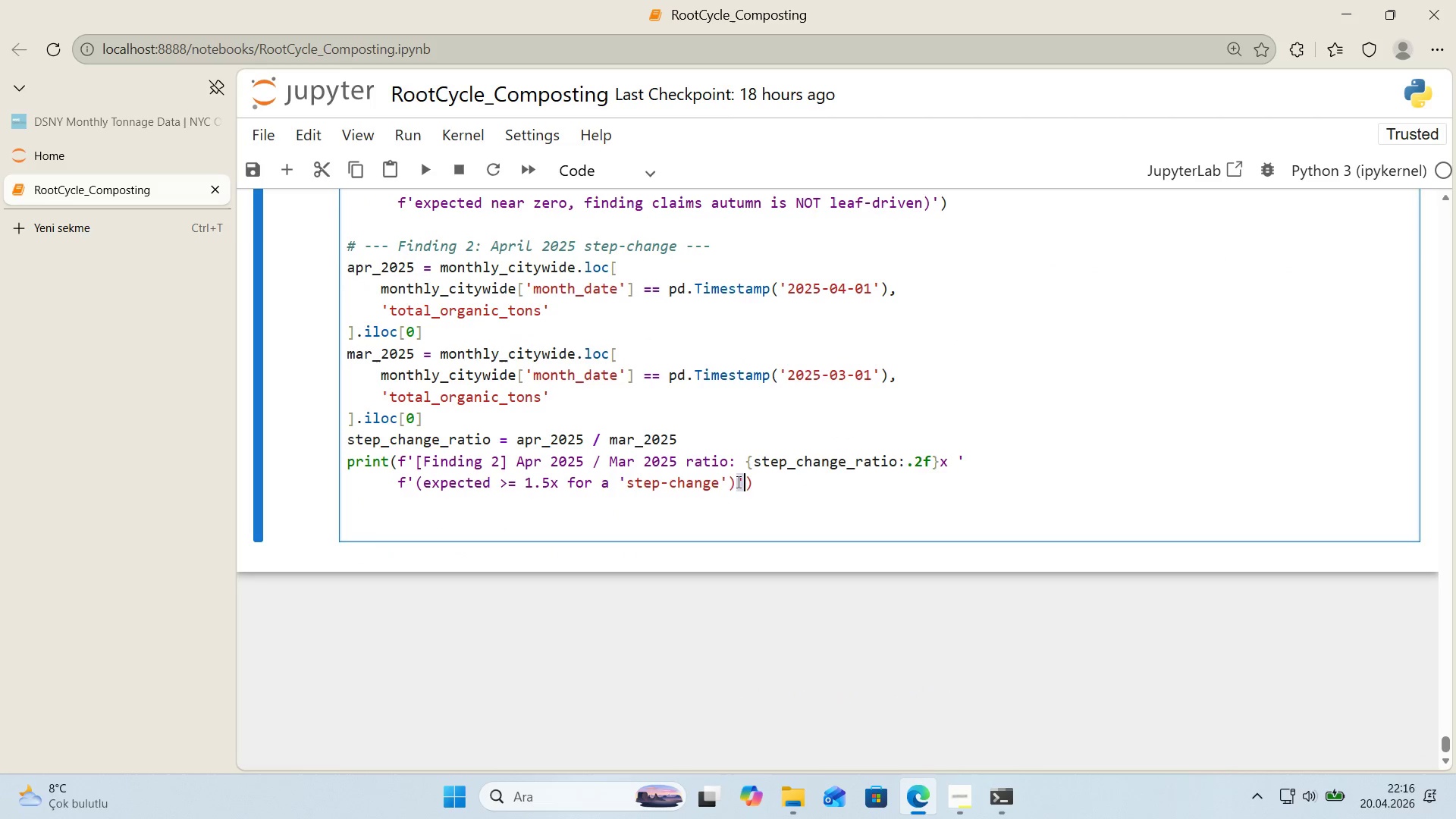 
key(Control+V)
 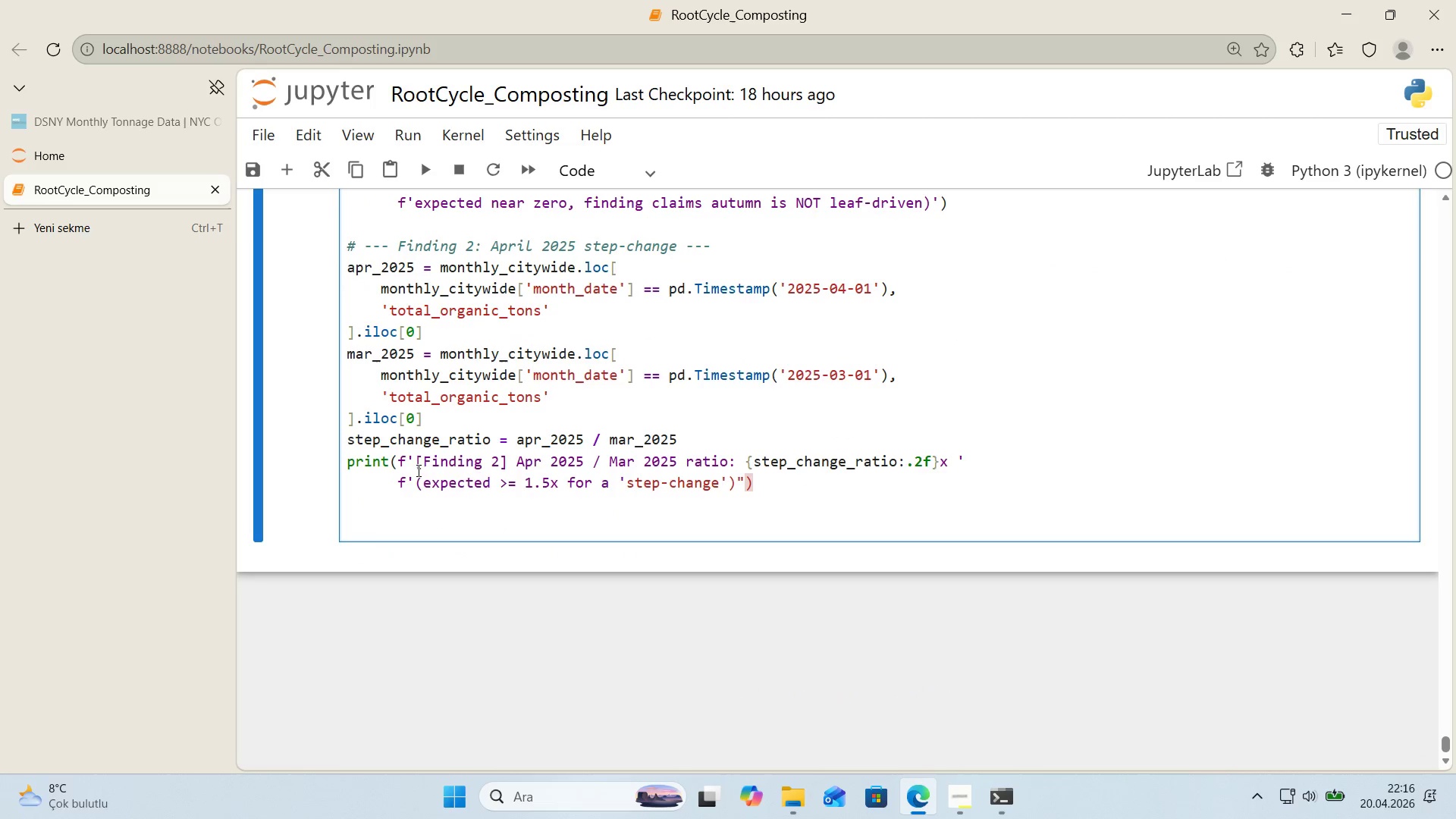 
left_click_drag(start_coordinate=[411, 461], to_coordinate=[415, 461])
 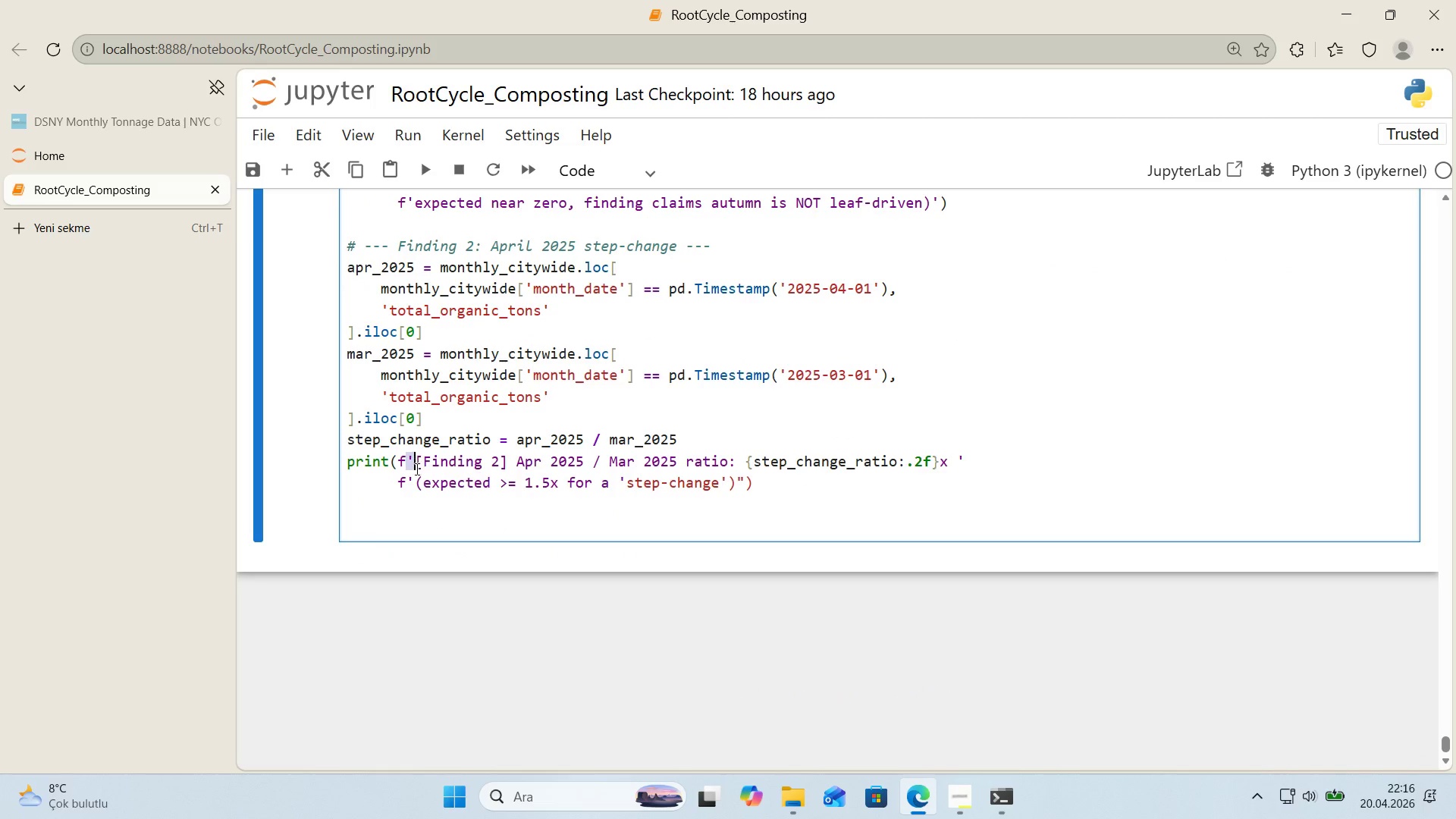 
key(Control+ControlLeft)
 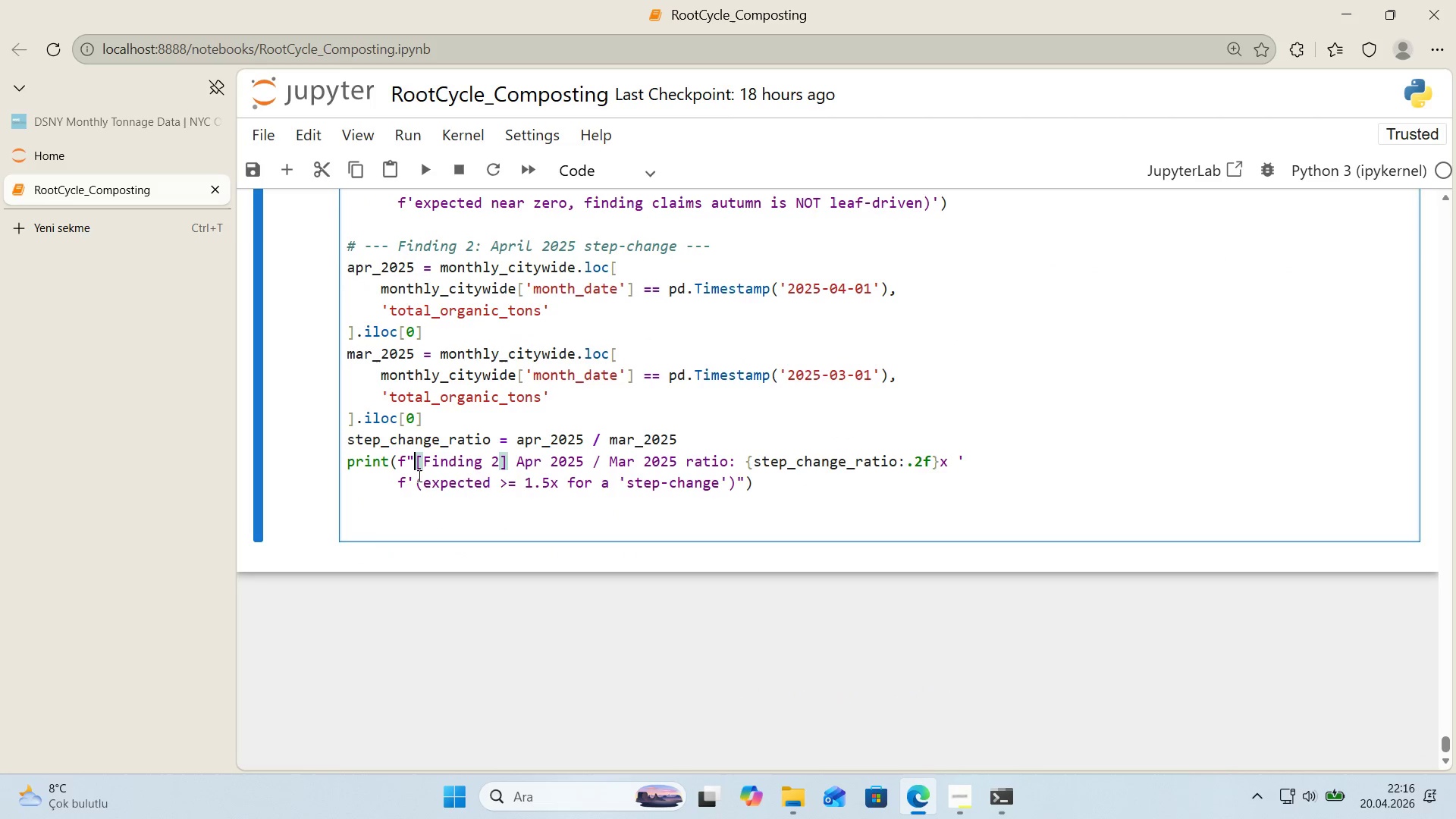 
key(Control+V)
 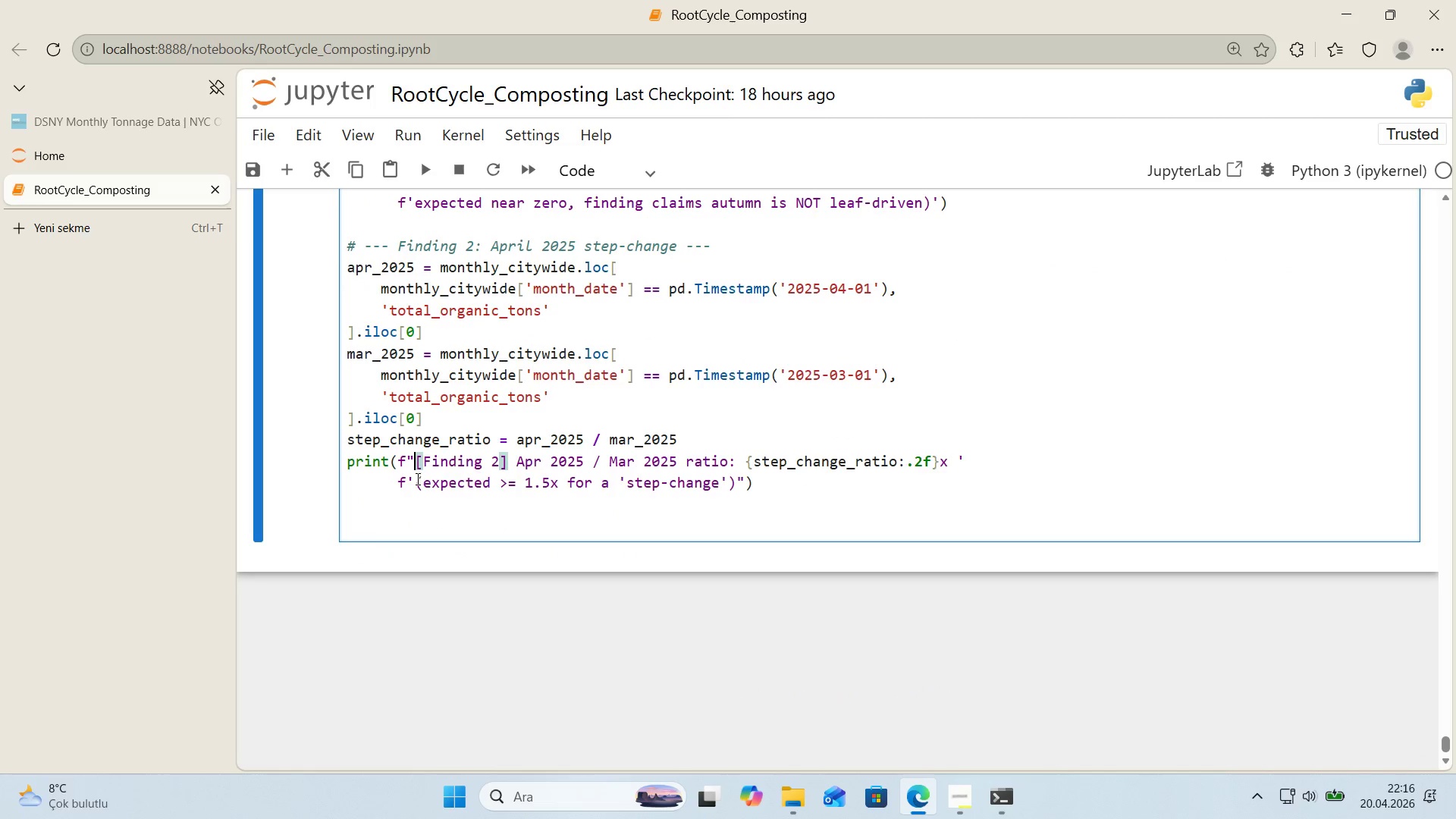 
left_click_drag(start_coordinate=[415, 479], to_coordinate=[410, 480])
 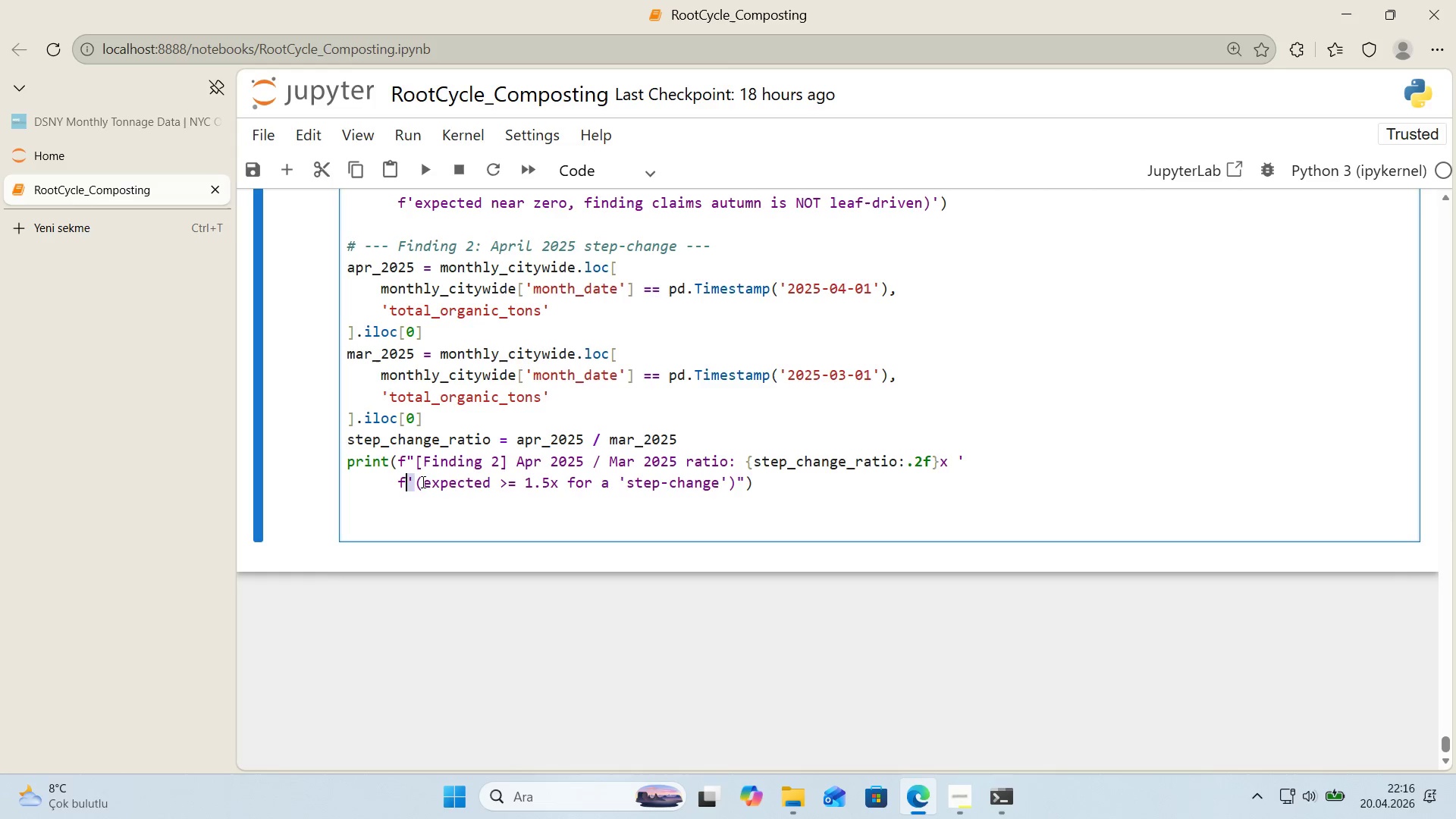 
key(Control+ControlLeft)
 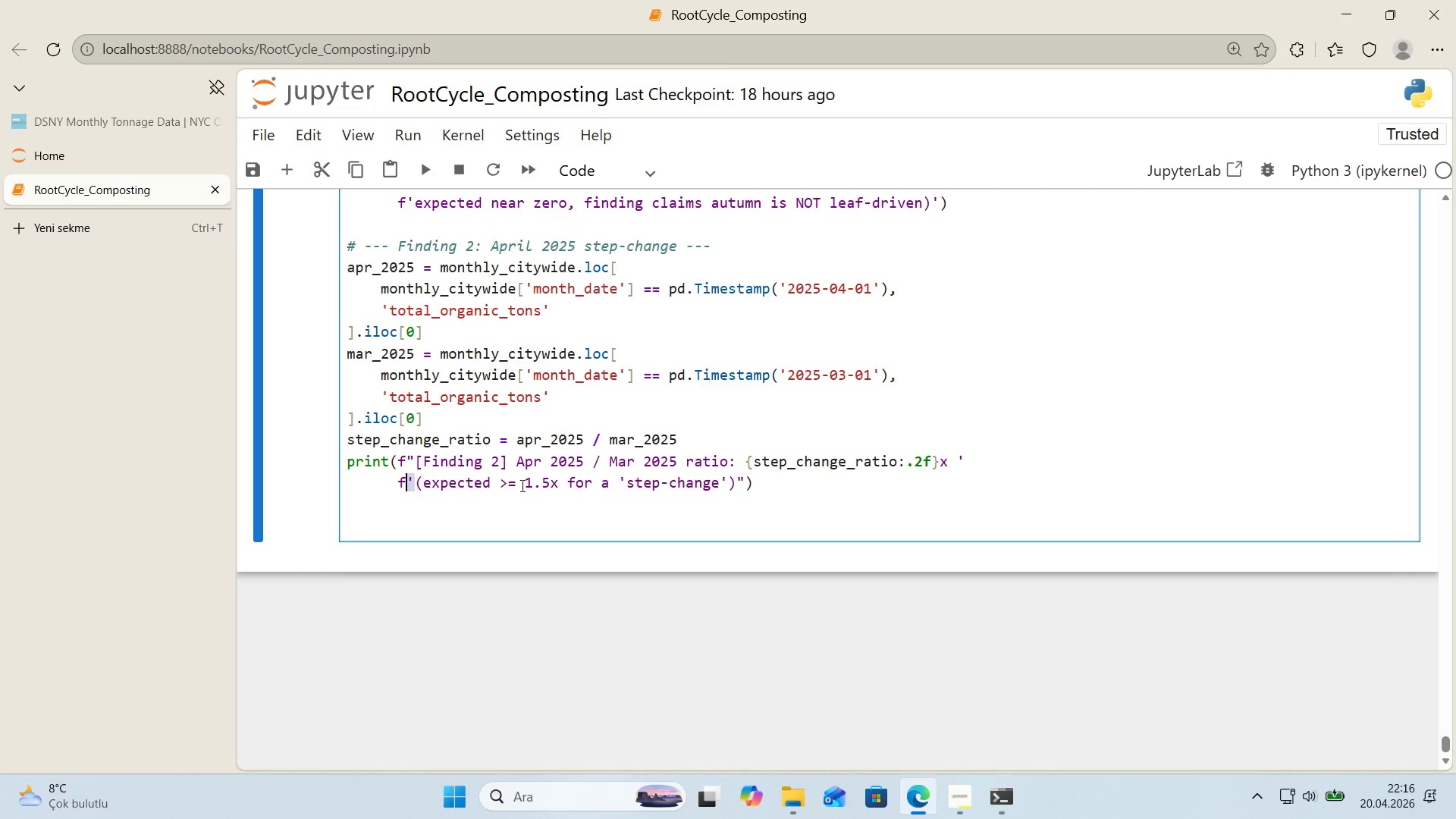 
key(Control+V)
 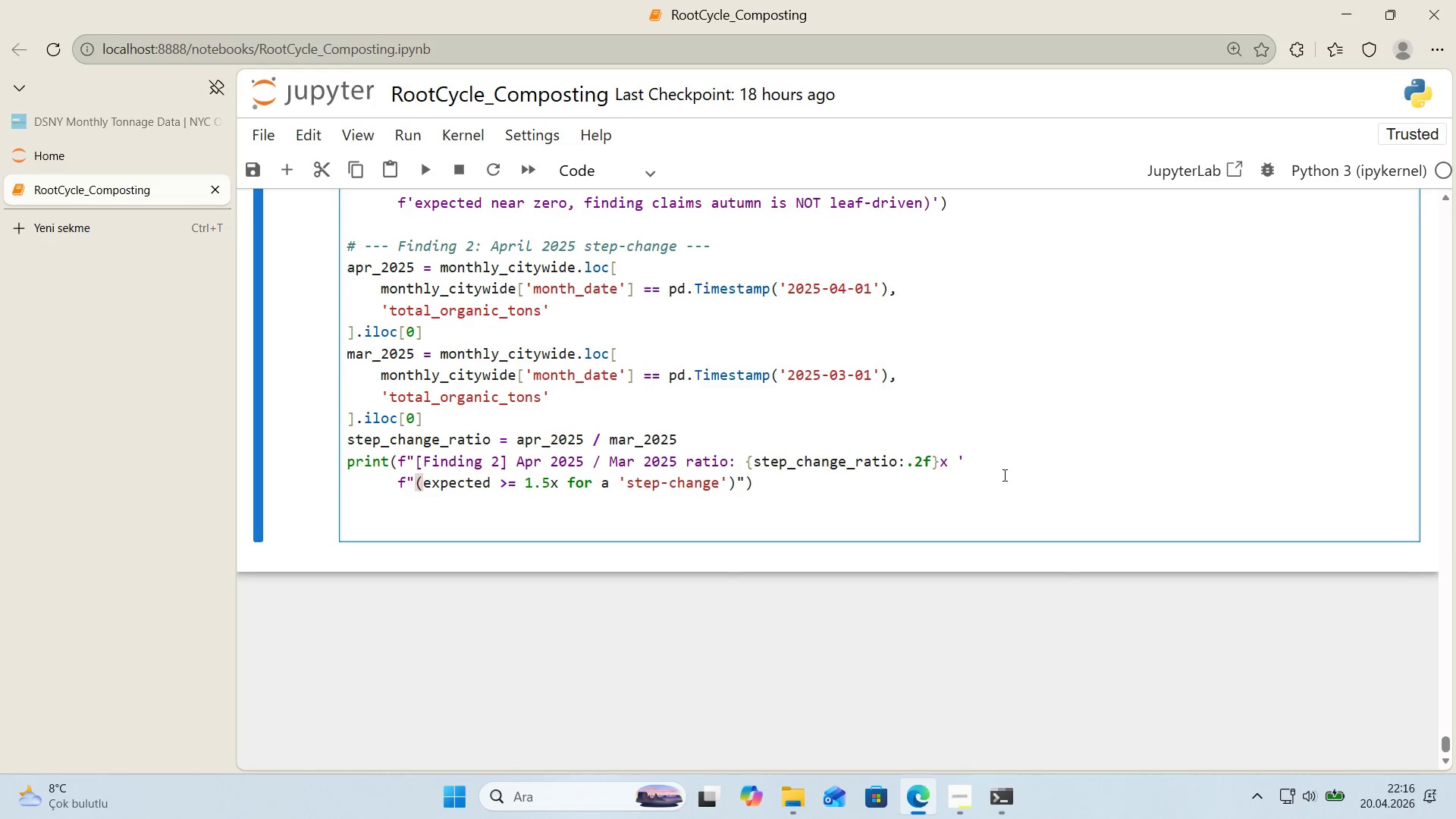 
left_click_drag(start_coordinate=[974, 463], to_coordinate=[960, 463])
 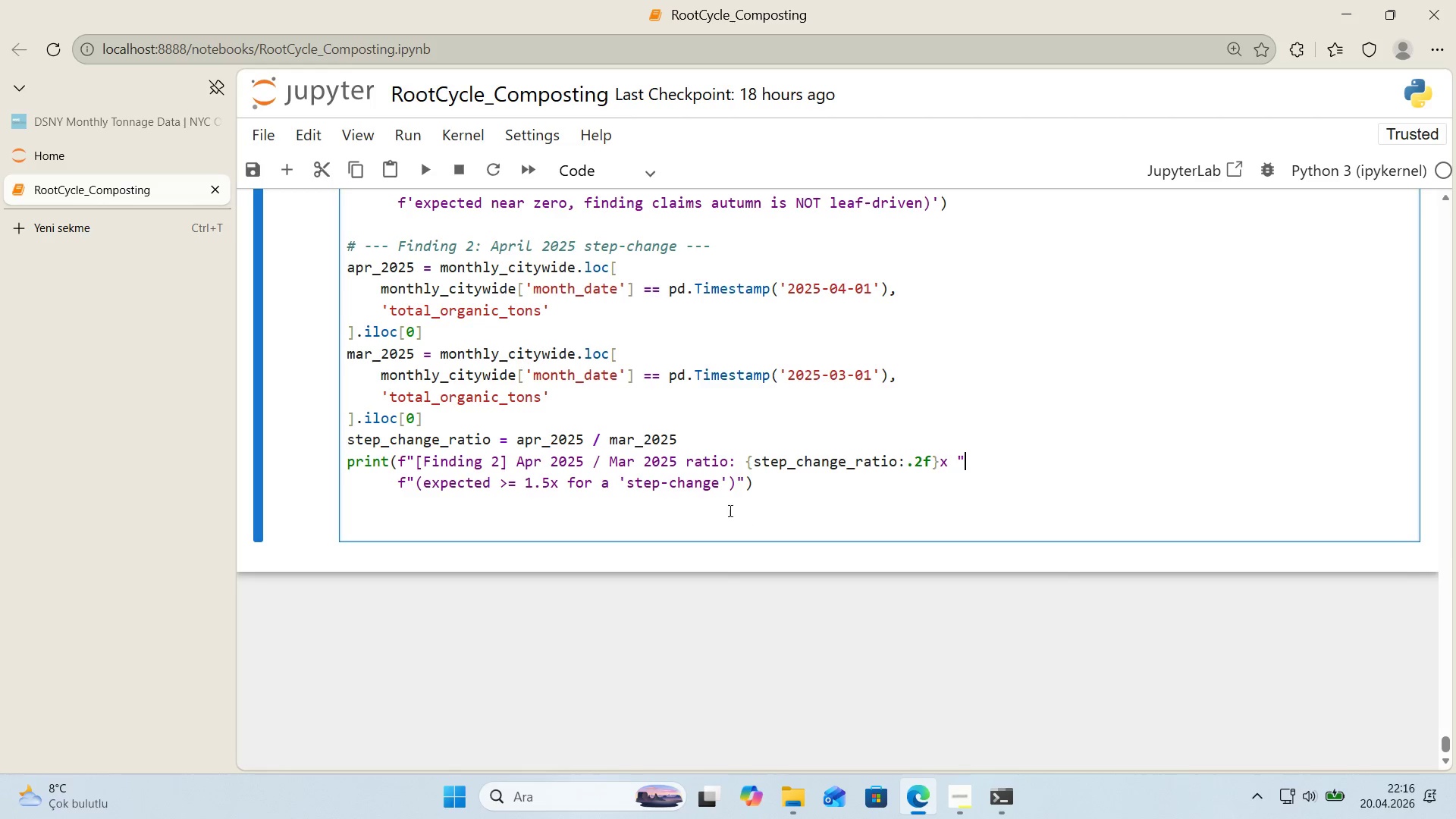 
key(Control+ControlLeft)
 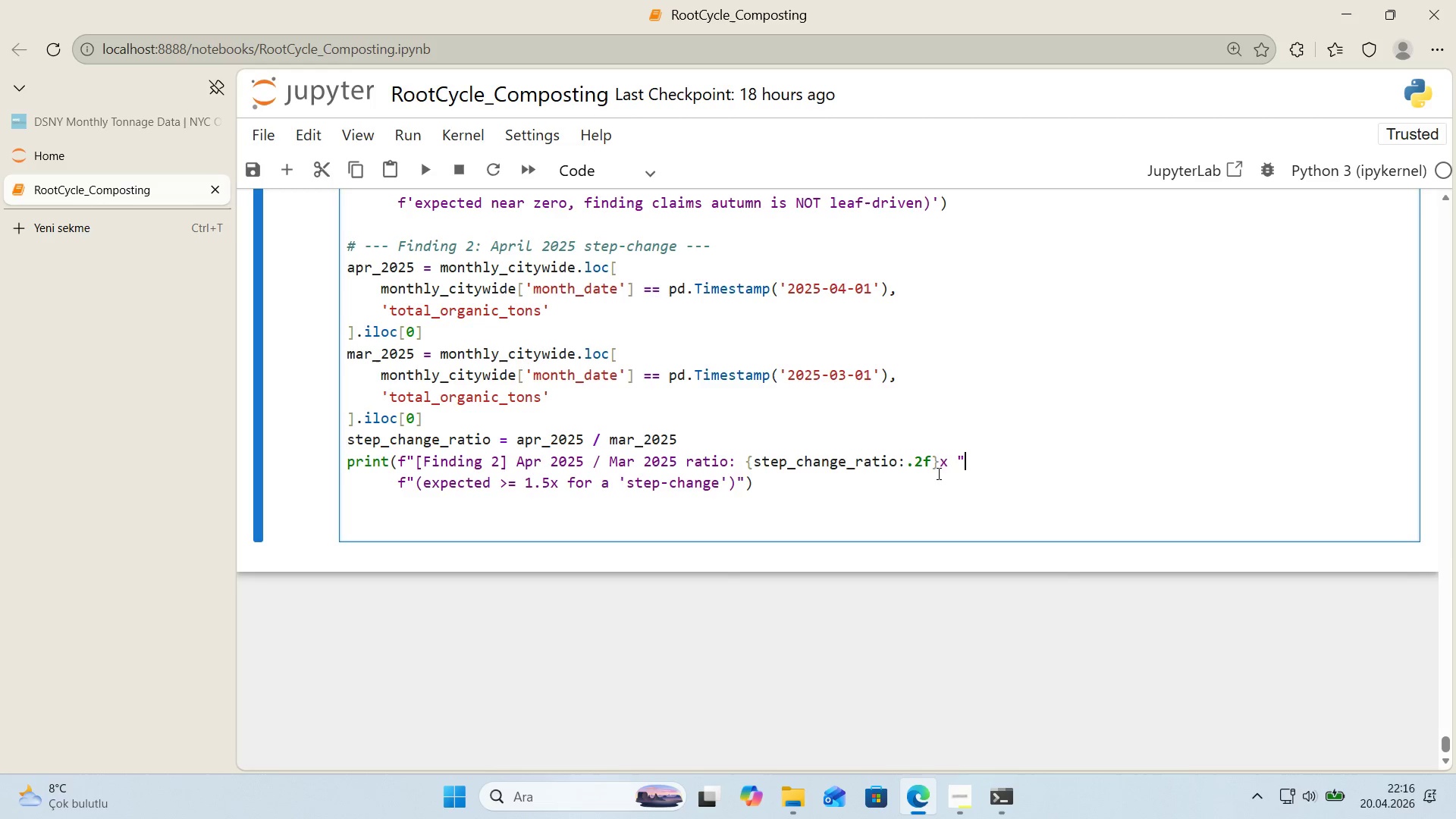 
key(Control+V)
 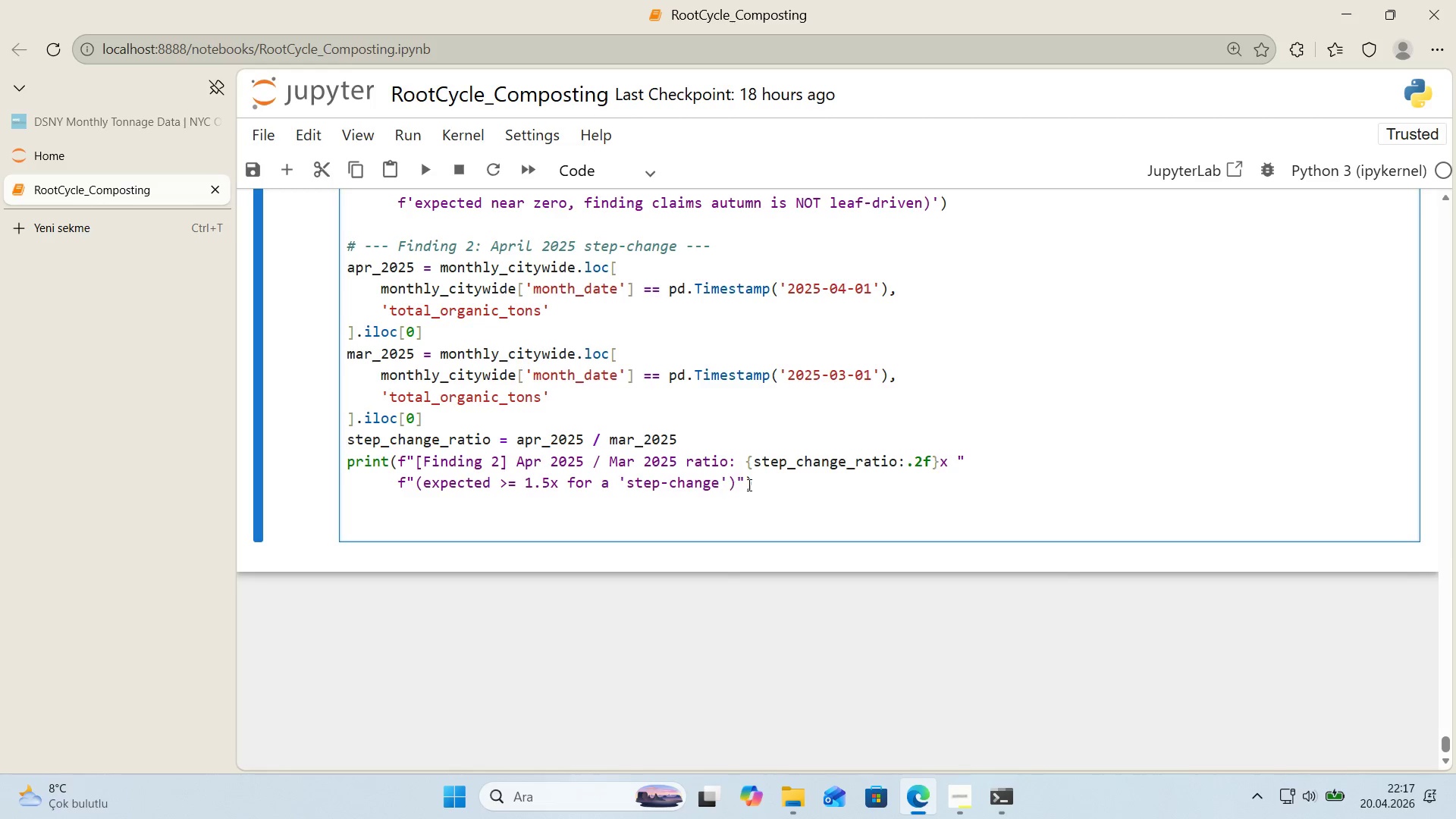 
left_click([767, 483])
 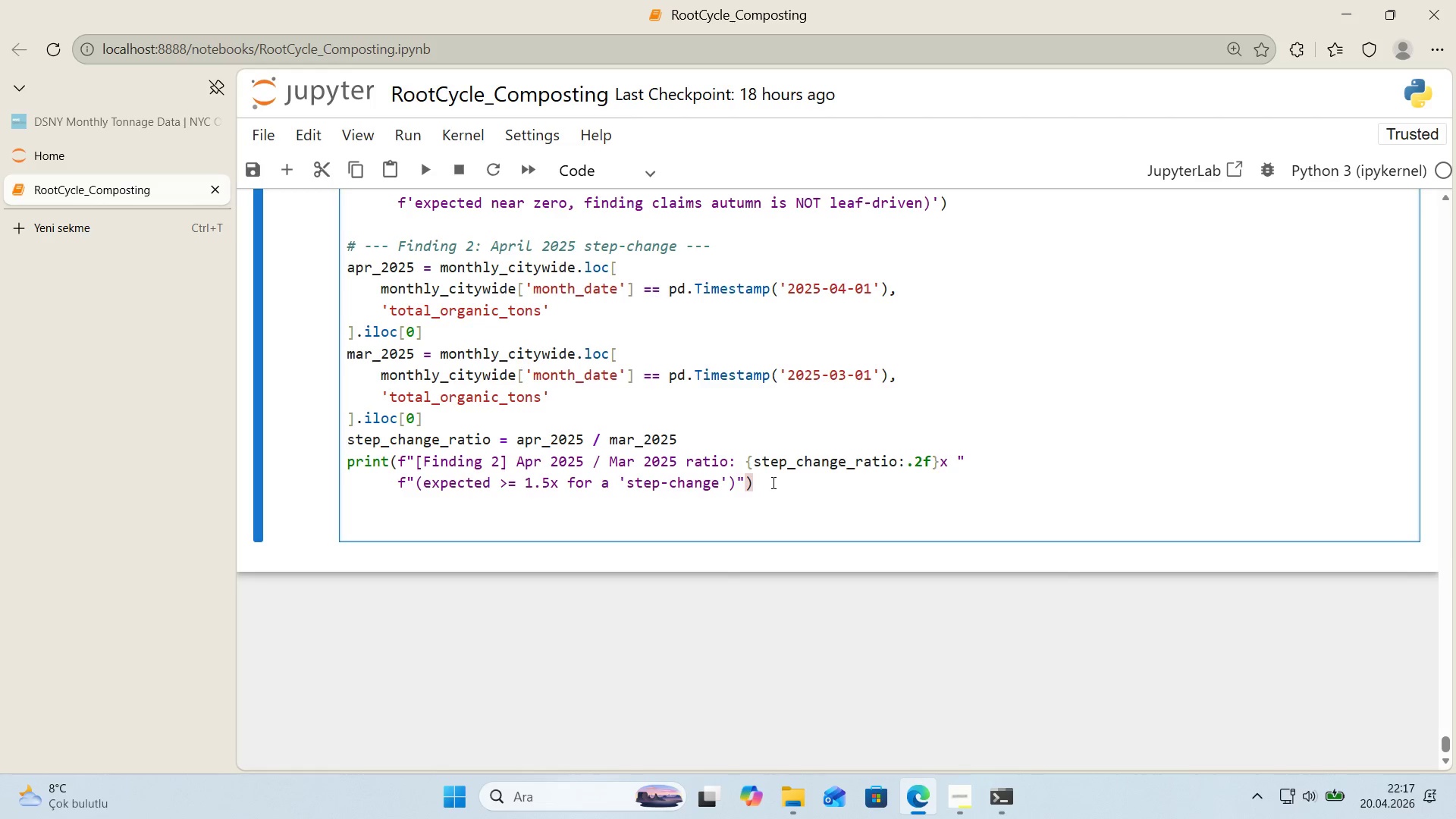 
key(Enter)
 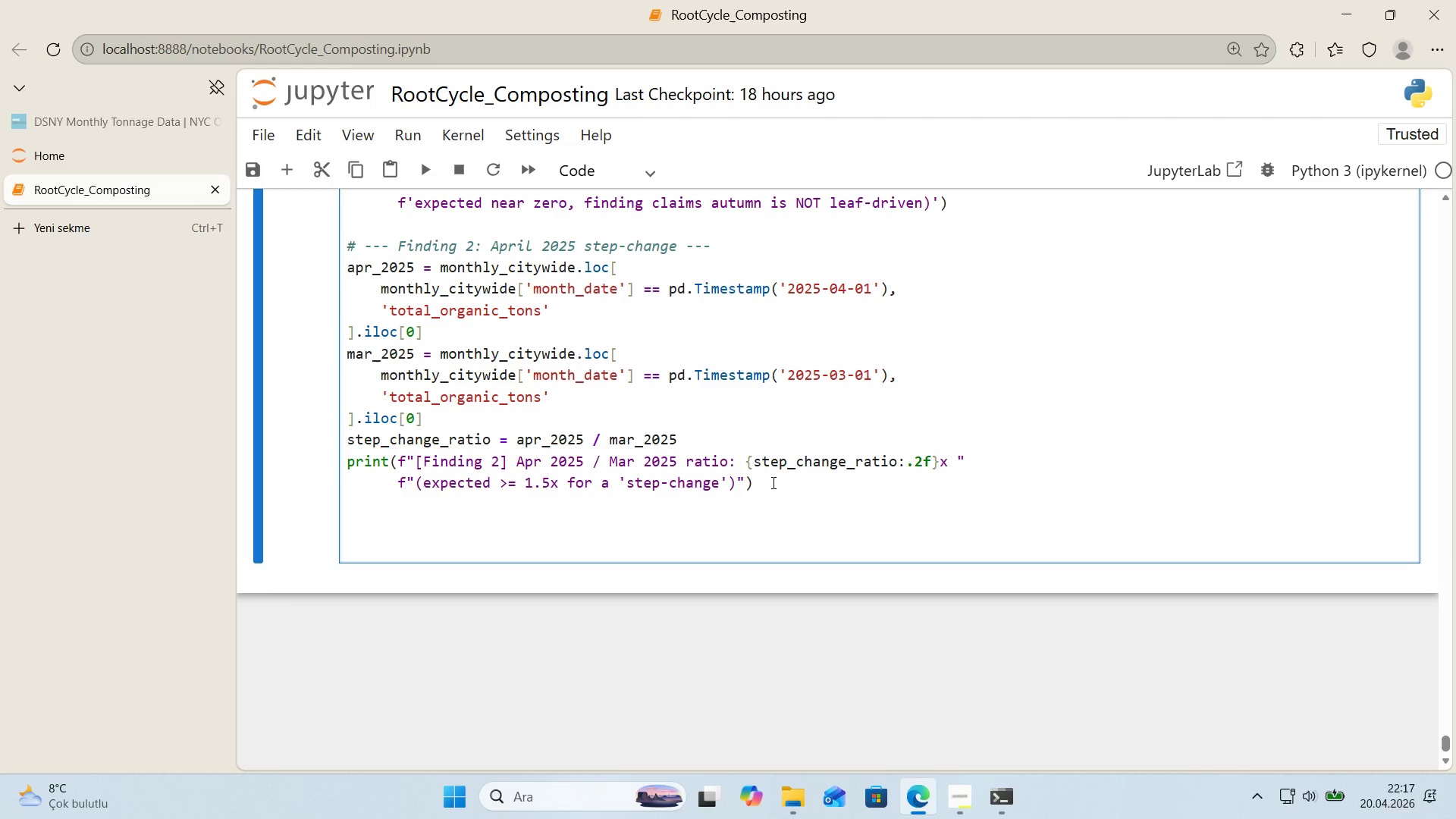 
key(Enter)
 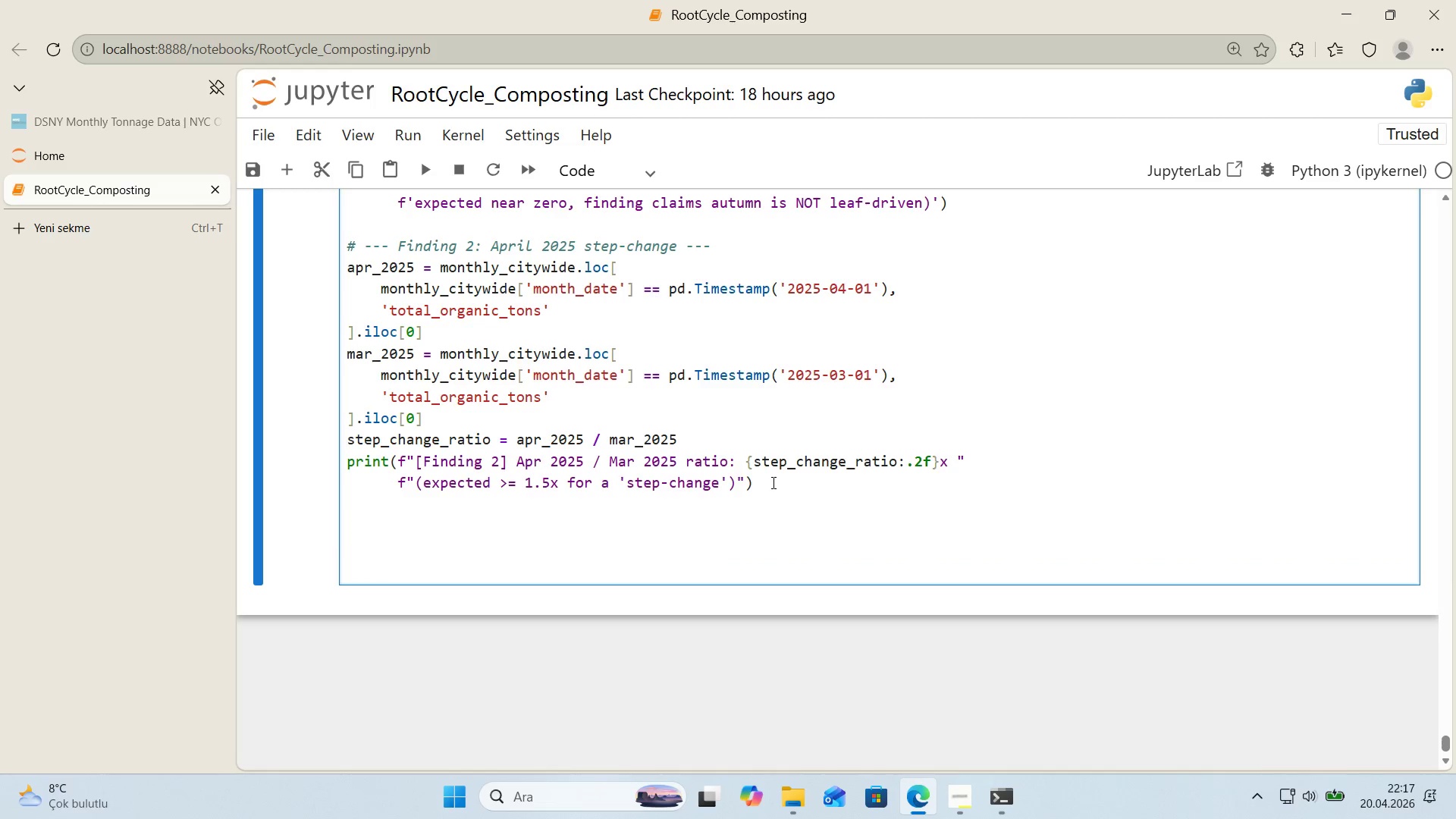 
key(Alt+Control+AltRight)
 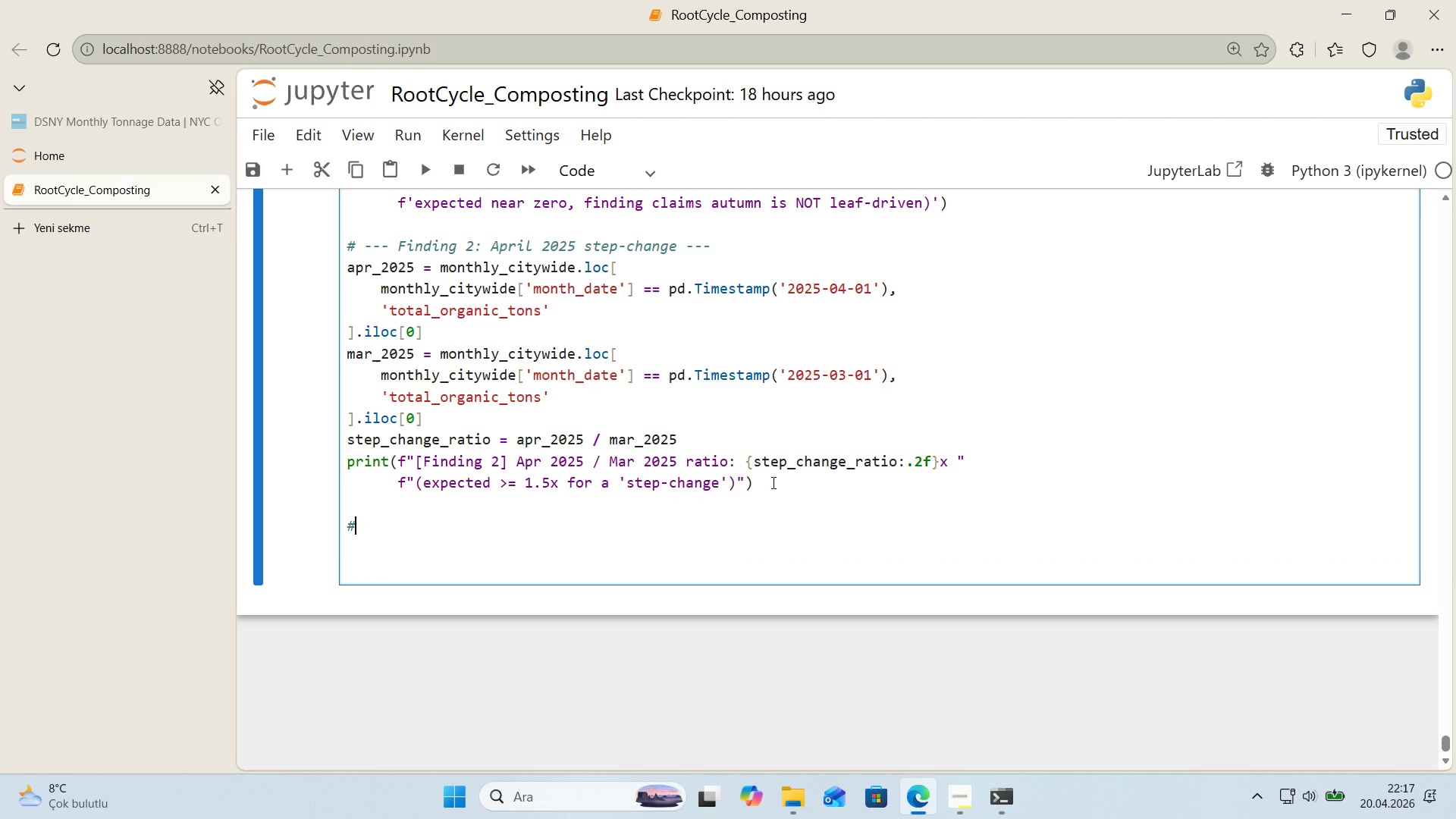 
key(Control+ControlLeft)
 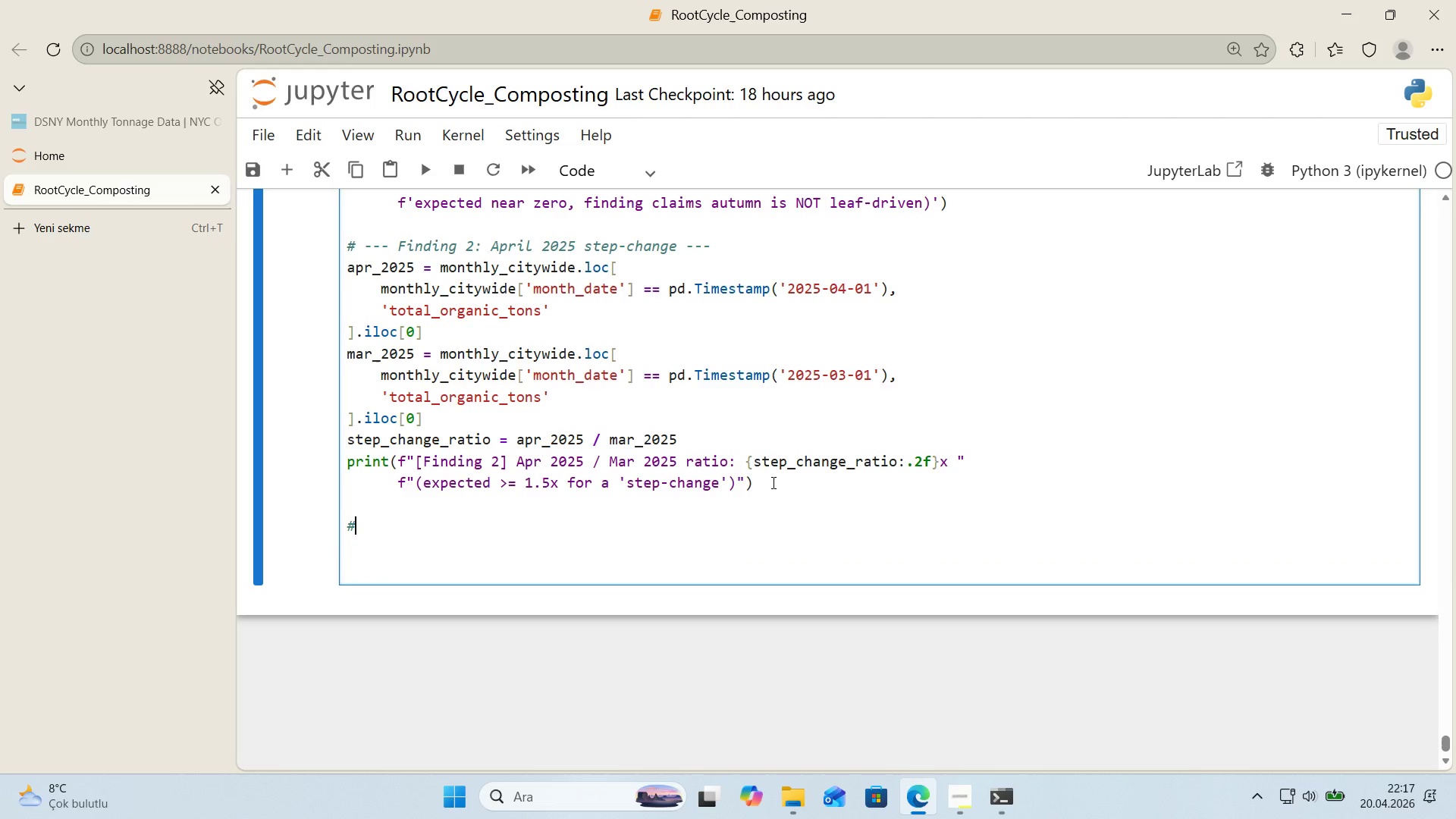 
key(Alt+Control+3)
 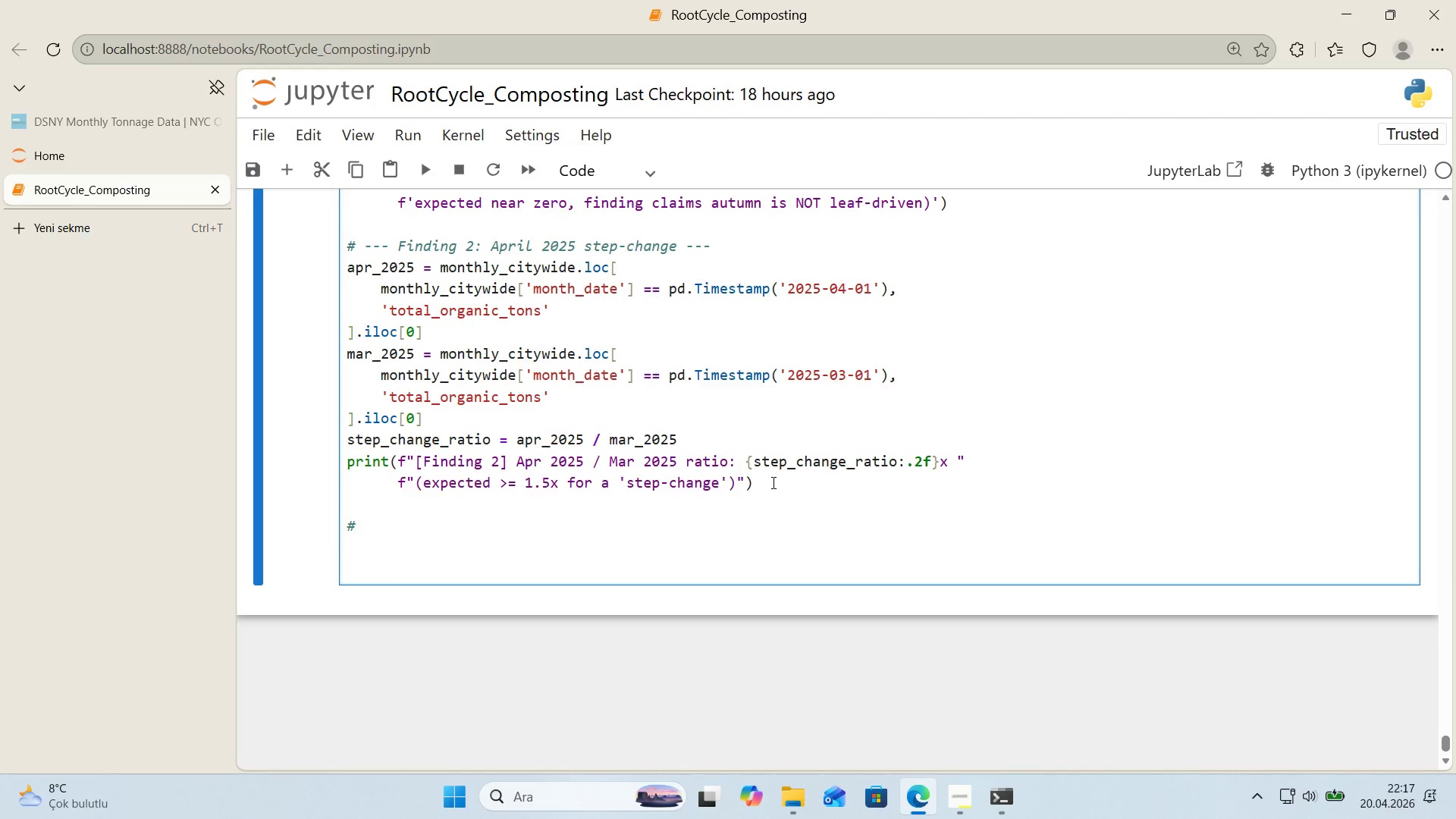 
type( --- F'ndg')
key(Backspace)
key(Backspace)
type('ng 3 )
key(Backspace)
type(> School organ'cs co)
key(Backspace)
type(ollapse 'n Jul7)
key(Backspace)
type(&Aug ---)
 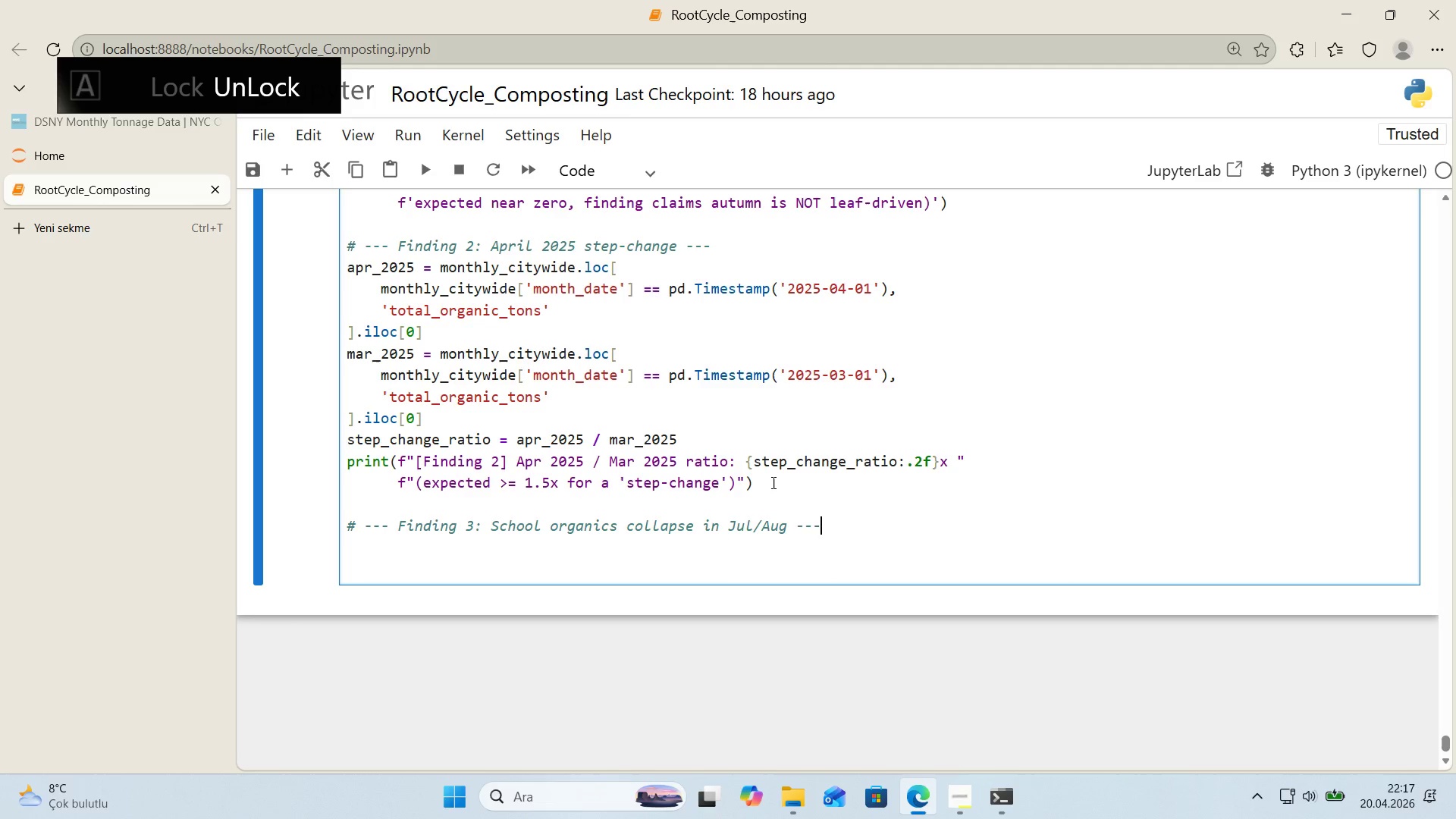 
key(Enter)
 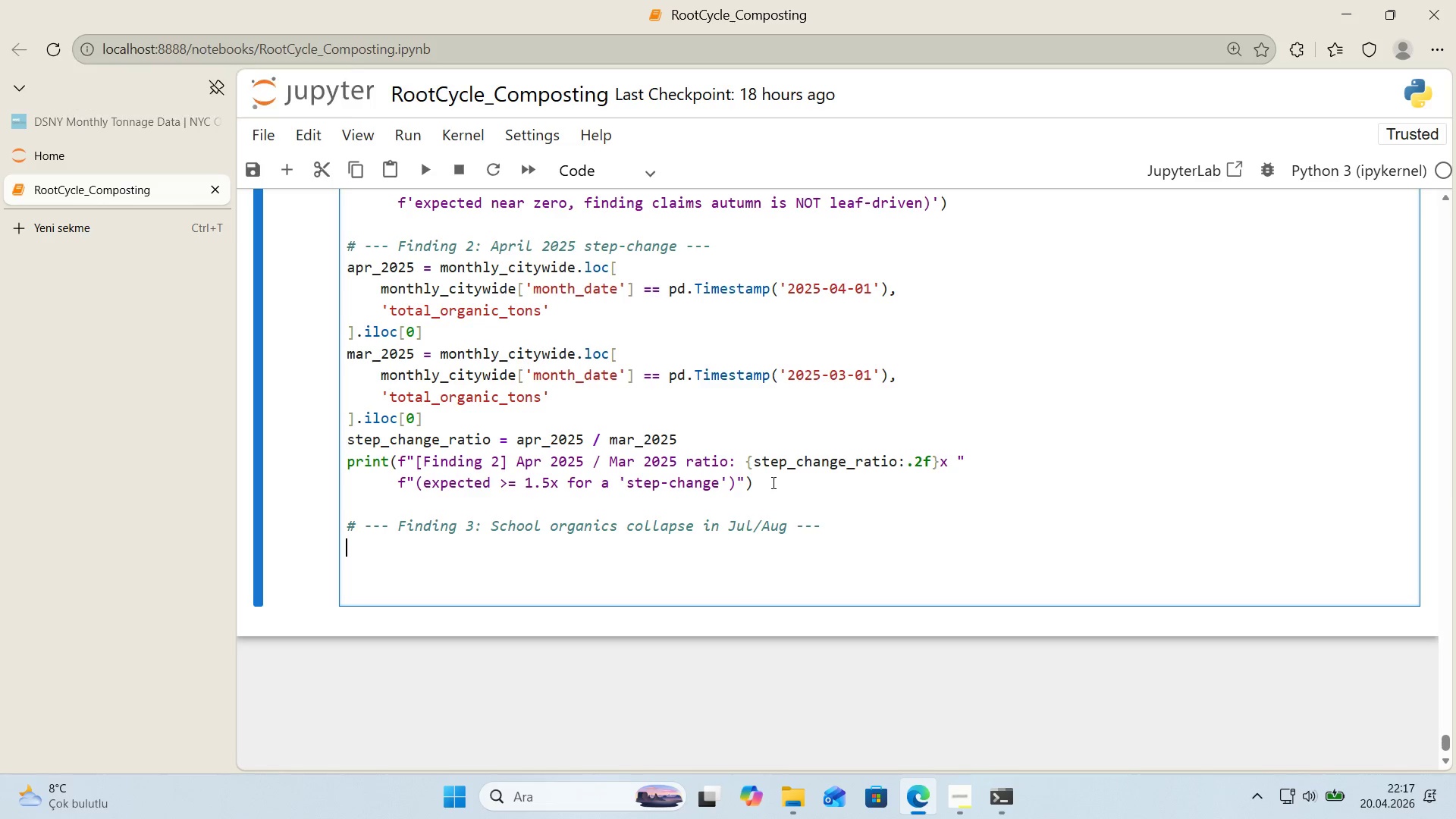 
type(school_prof ) month_prof'le)
 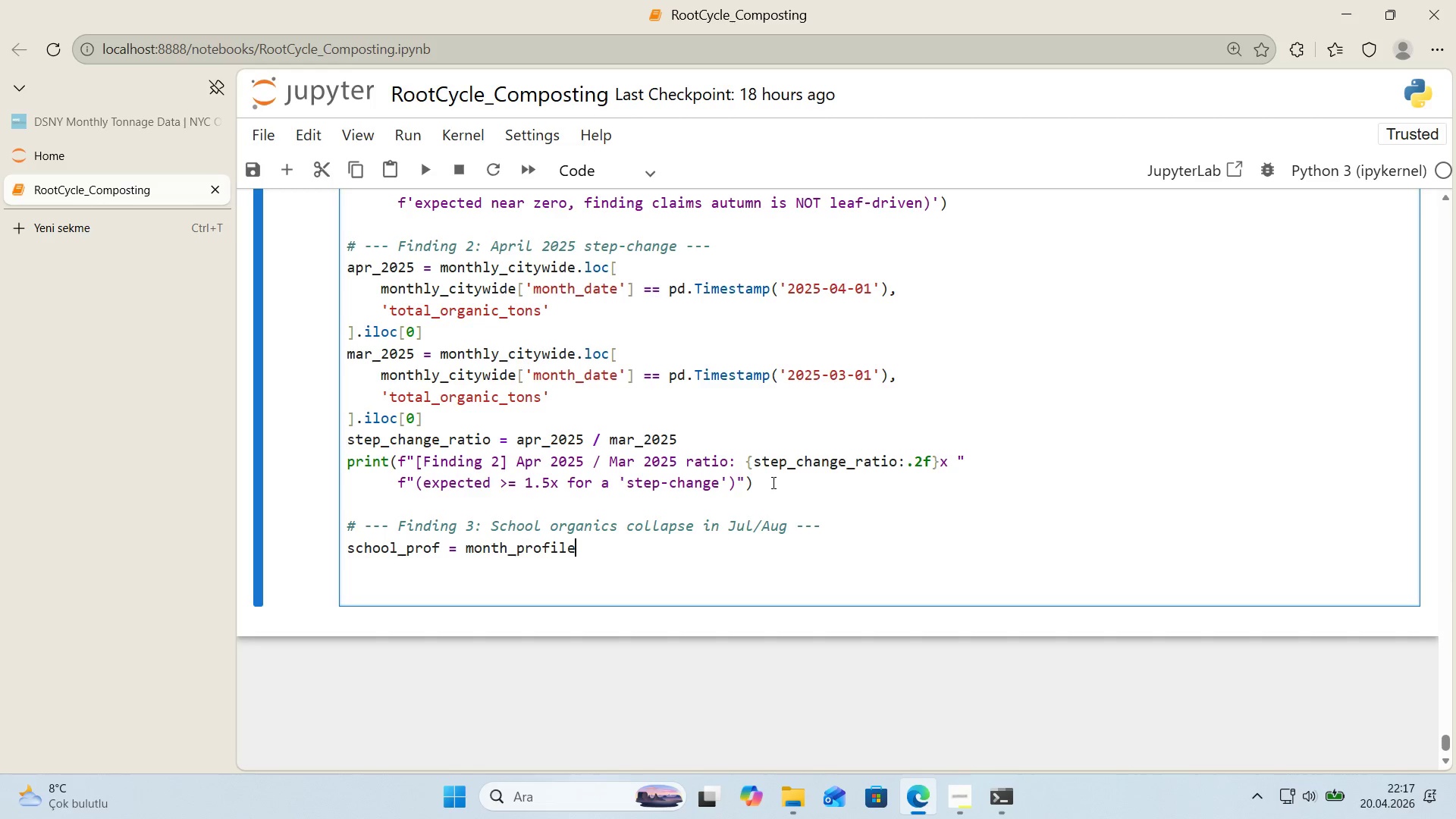 
key(Alt+Control+8)
 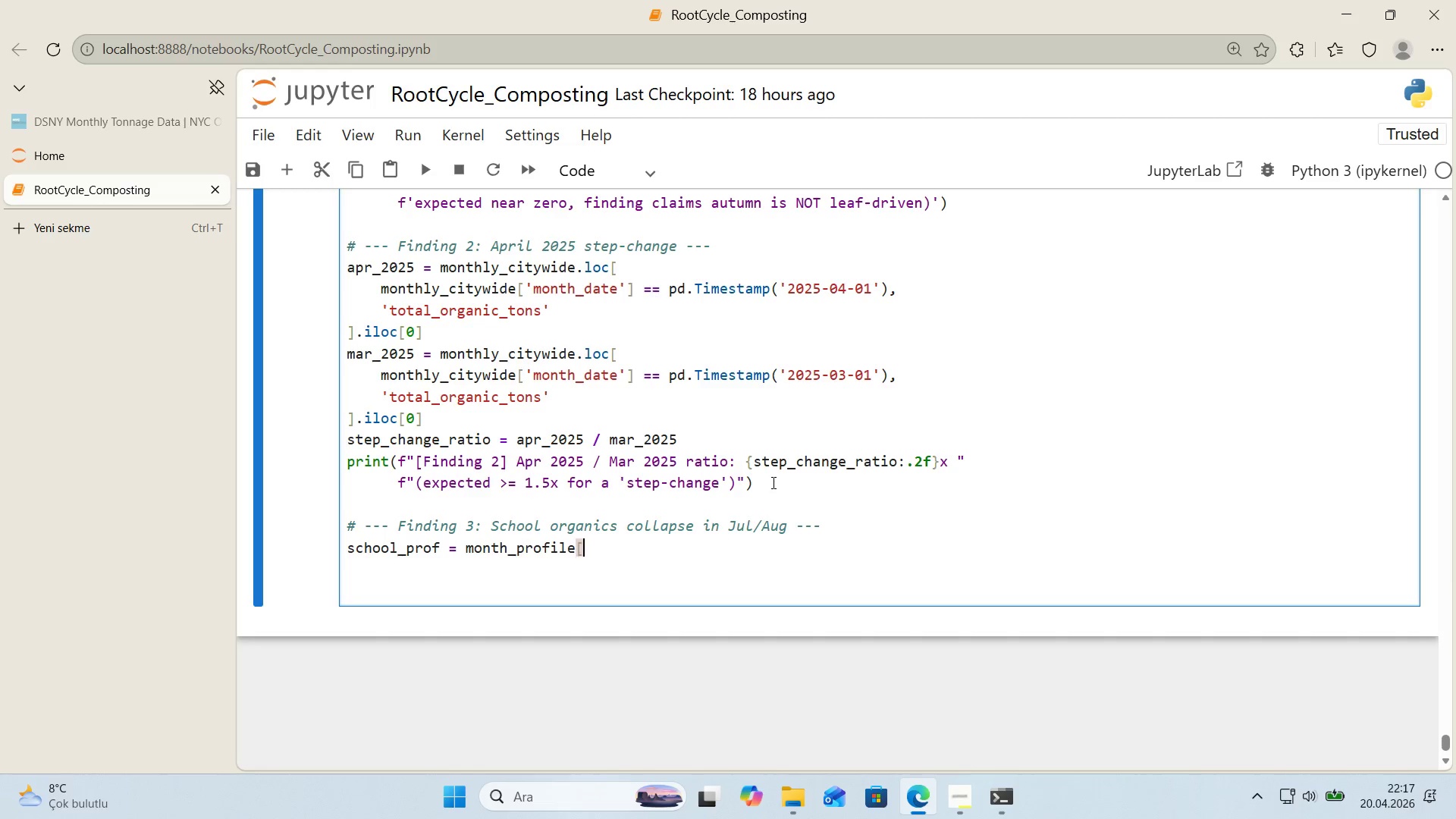 
key(Alt+Control+9)
 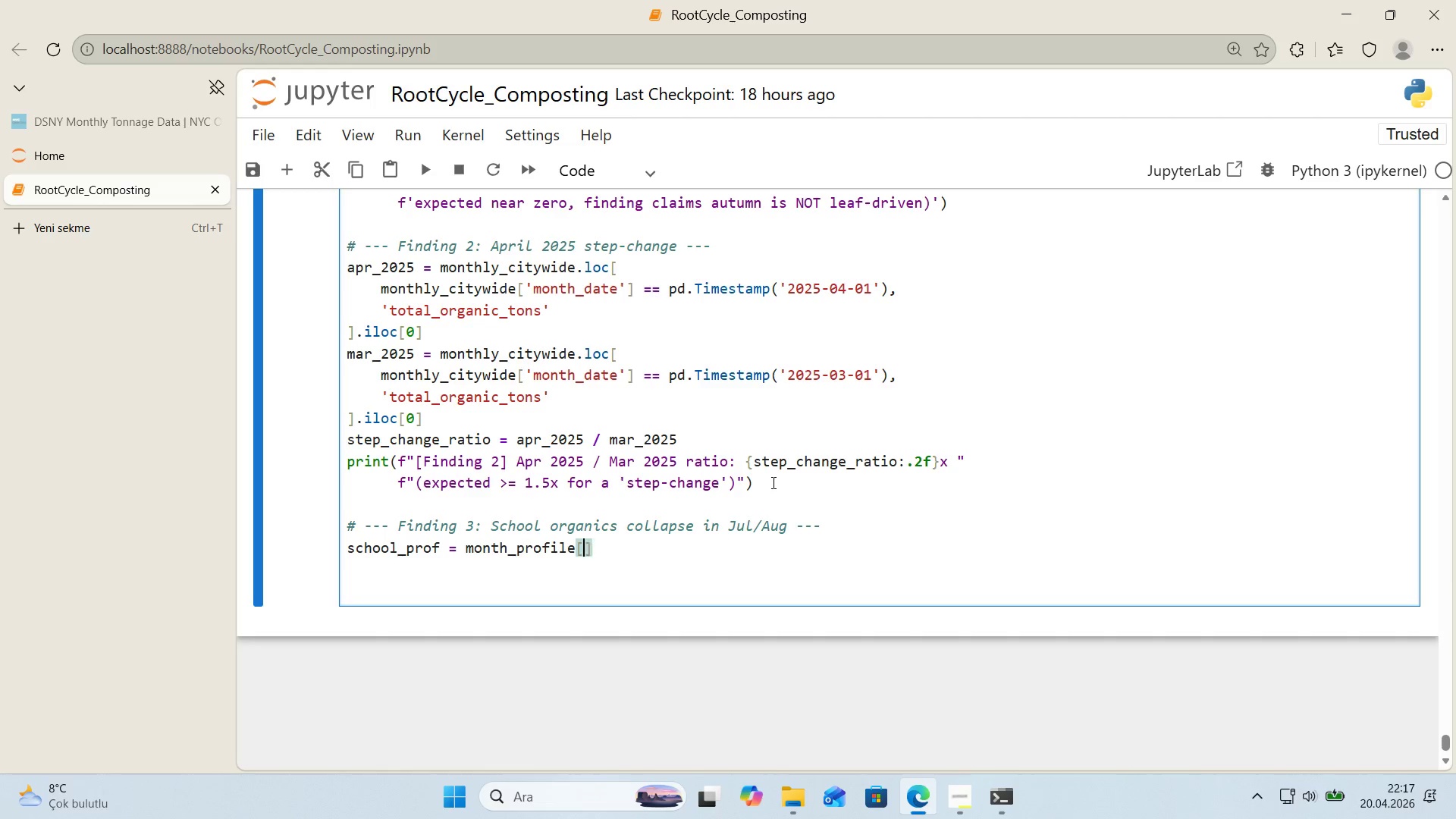 
key(ArrowLeft)
 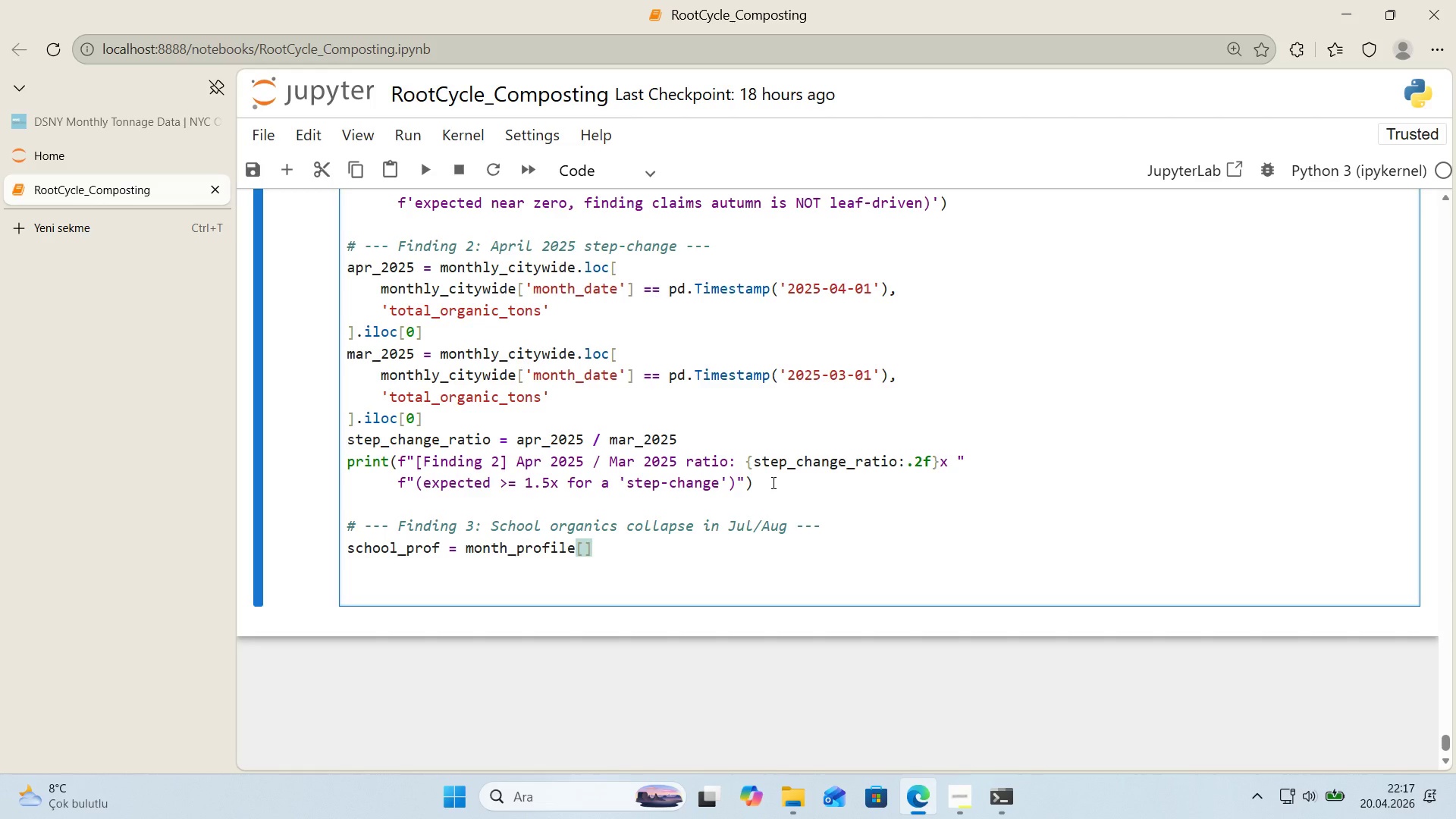 
type(@@)
 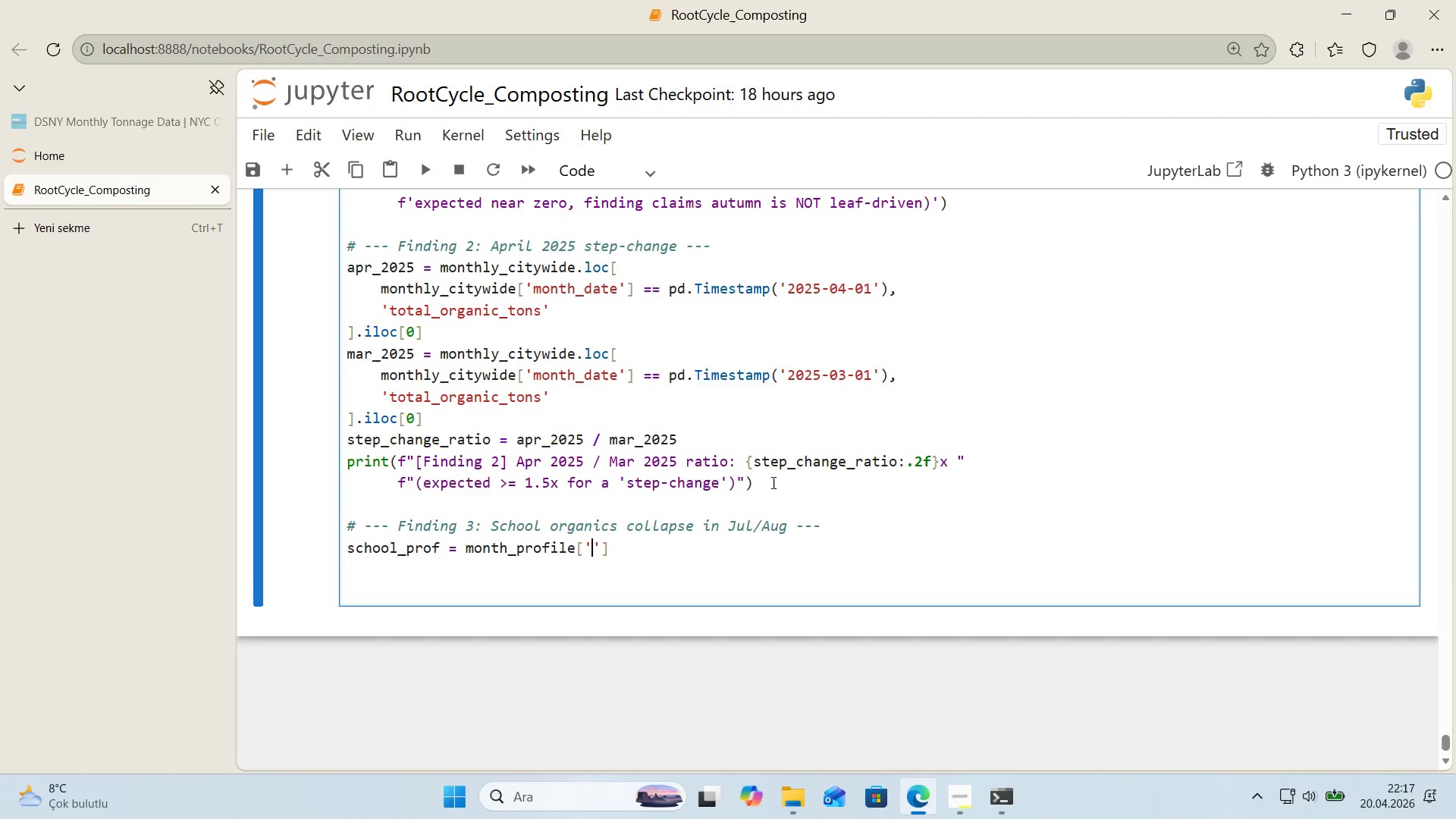 
key(ArrowLeft)
 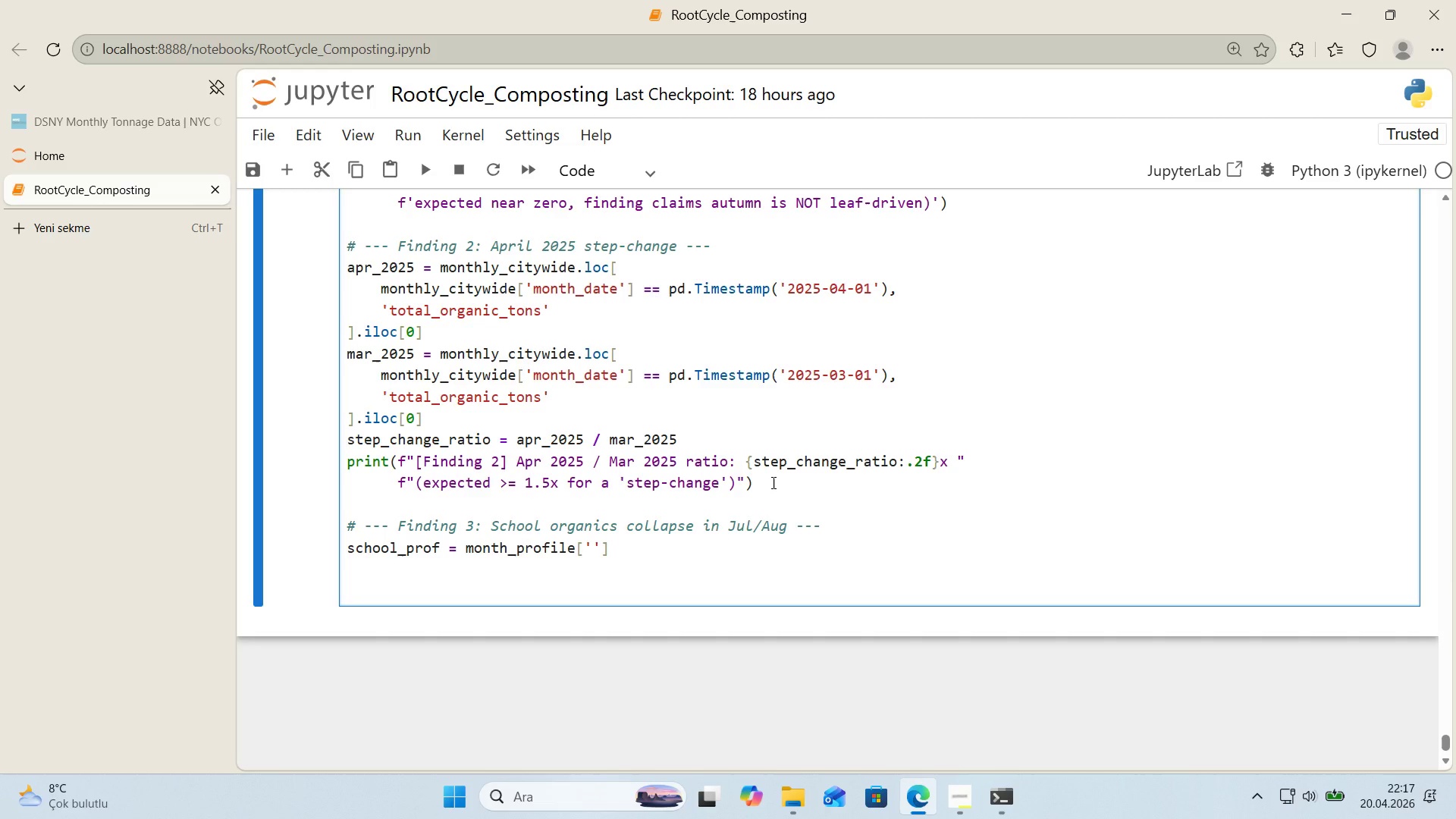 
type(School Orgn)
key(Backspace)
type(an'cs)
 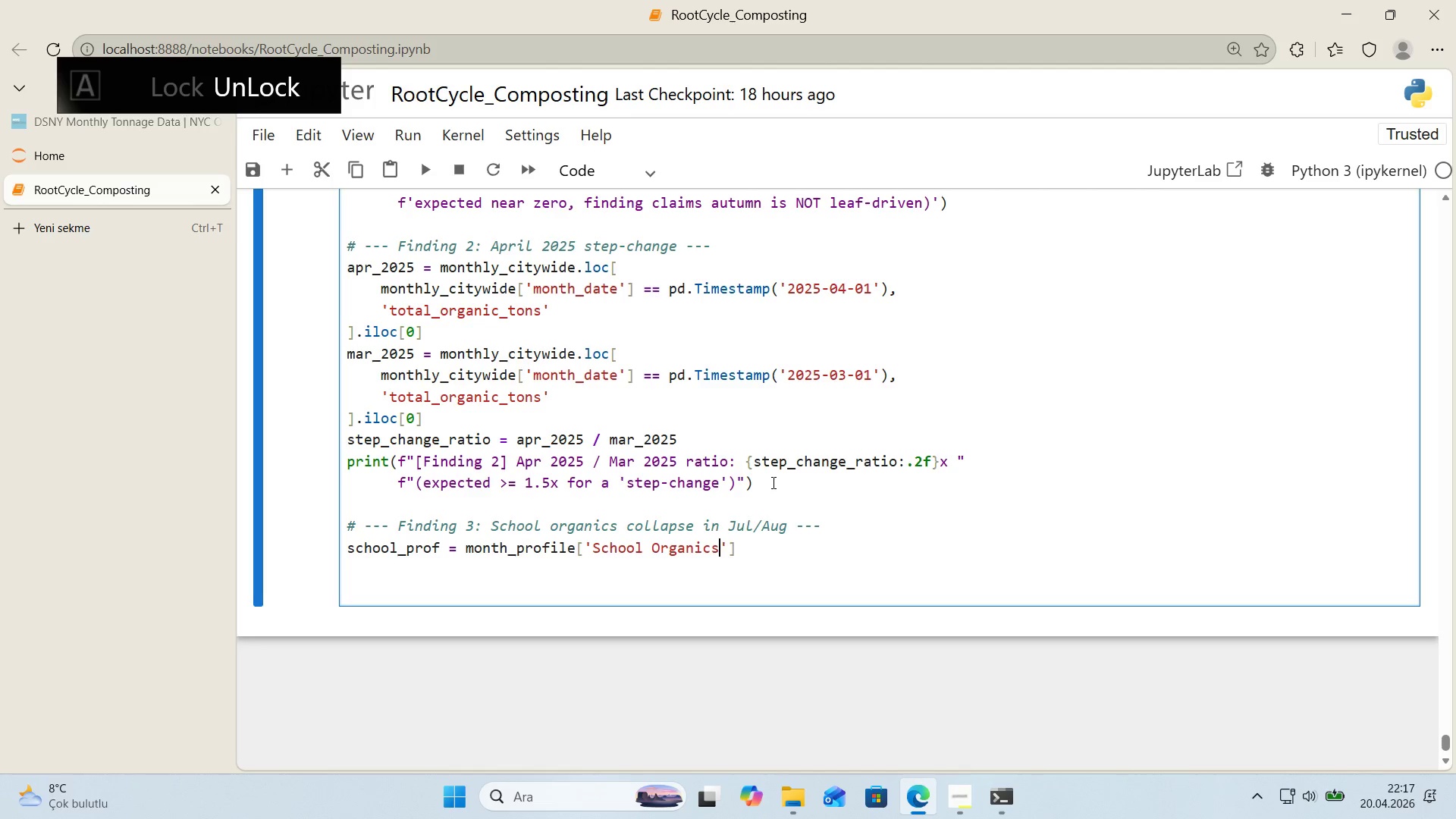 
key(ArrowRight)
 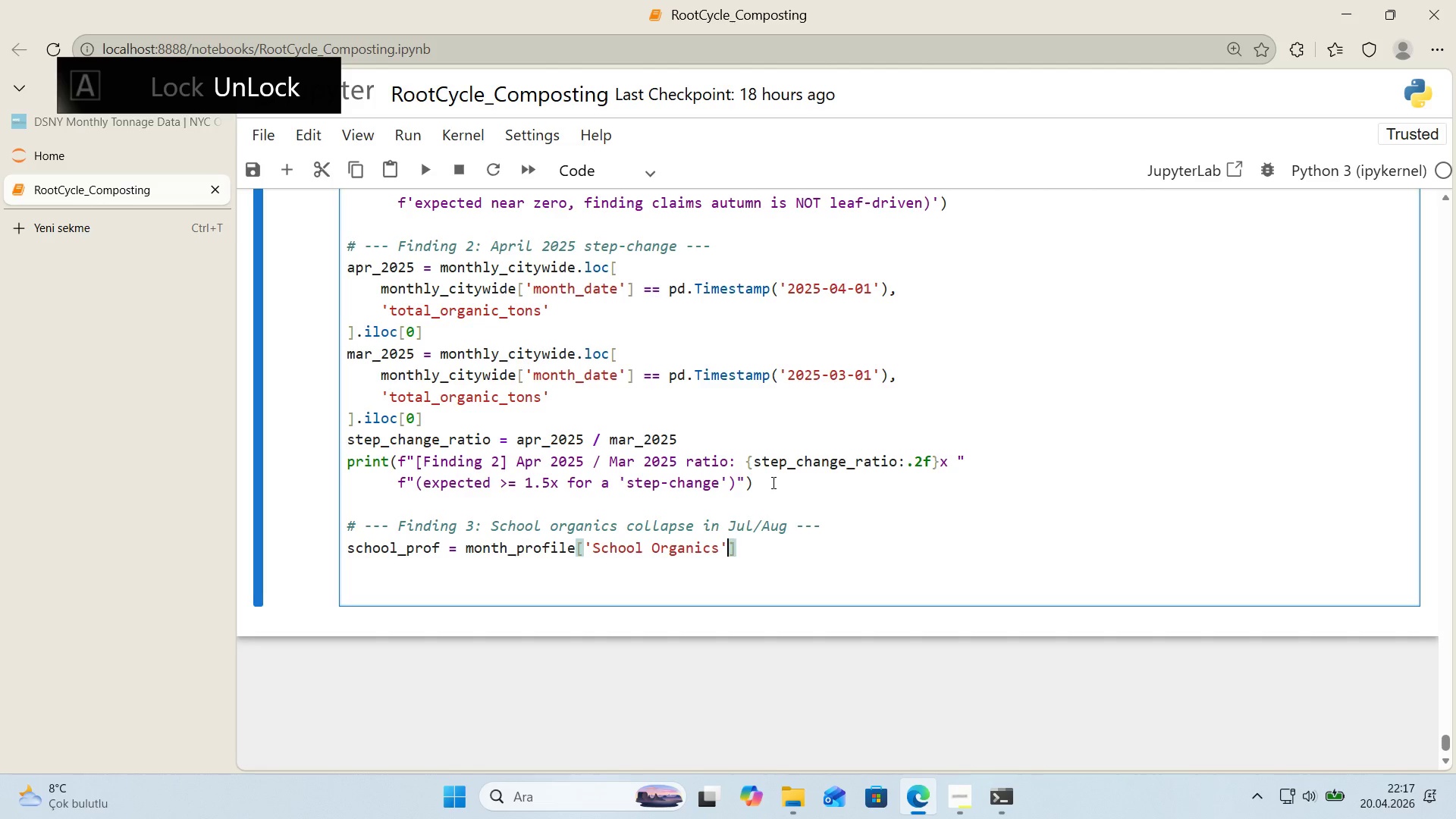 
key(ArrowRight)
 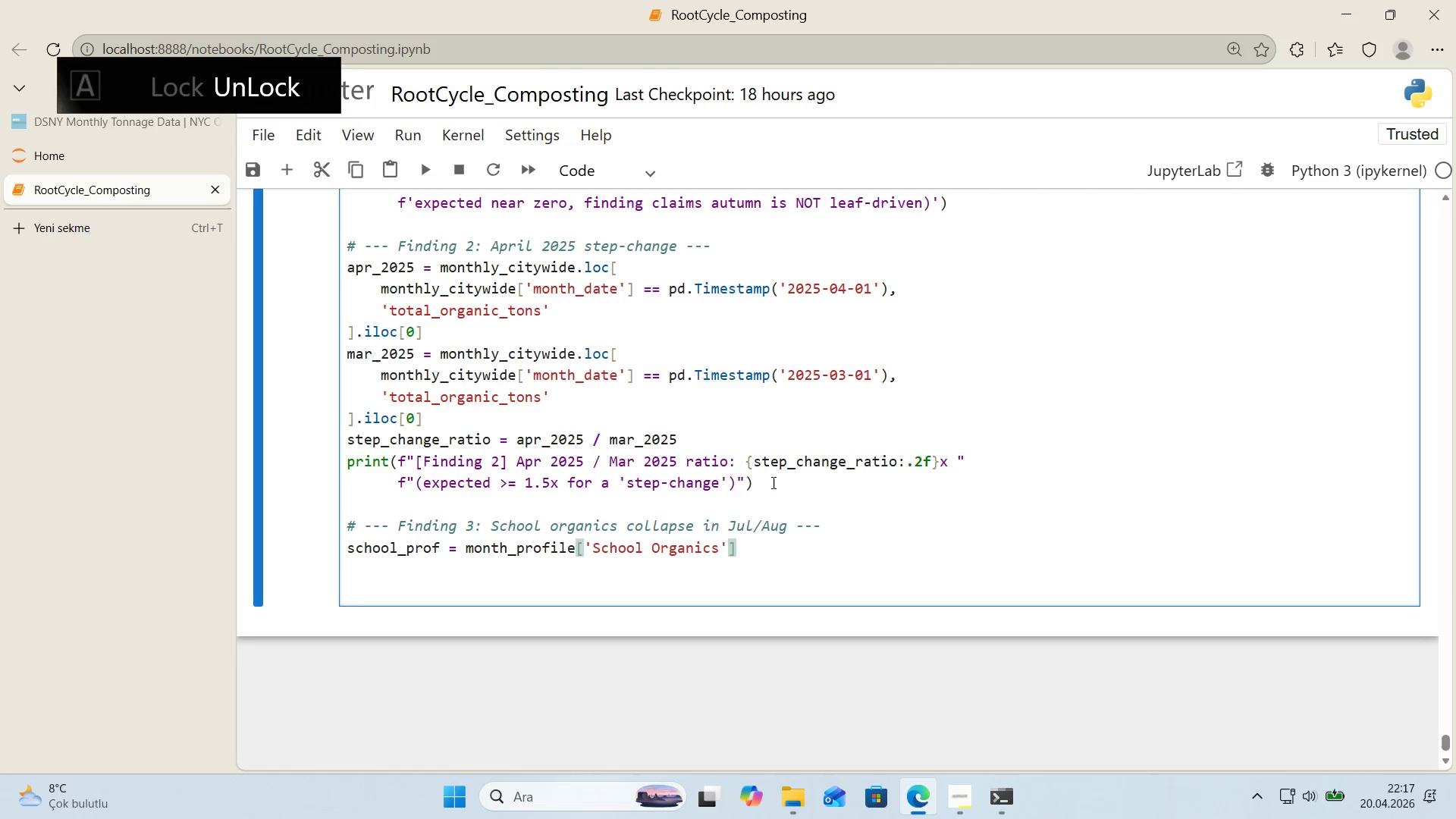 
key(Enter)
 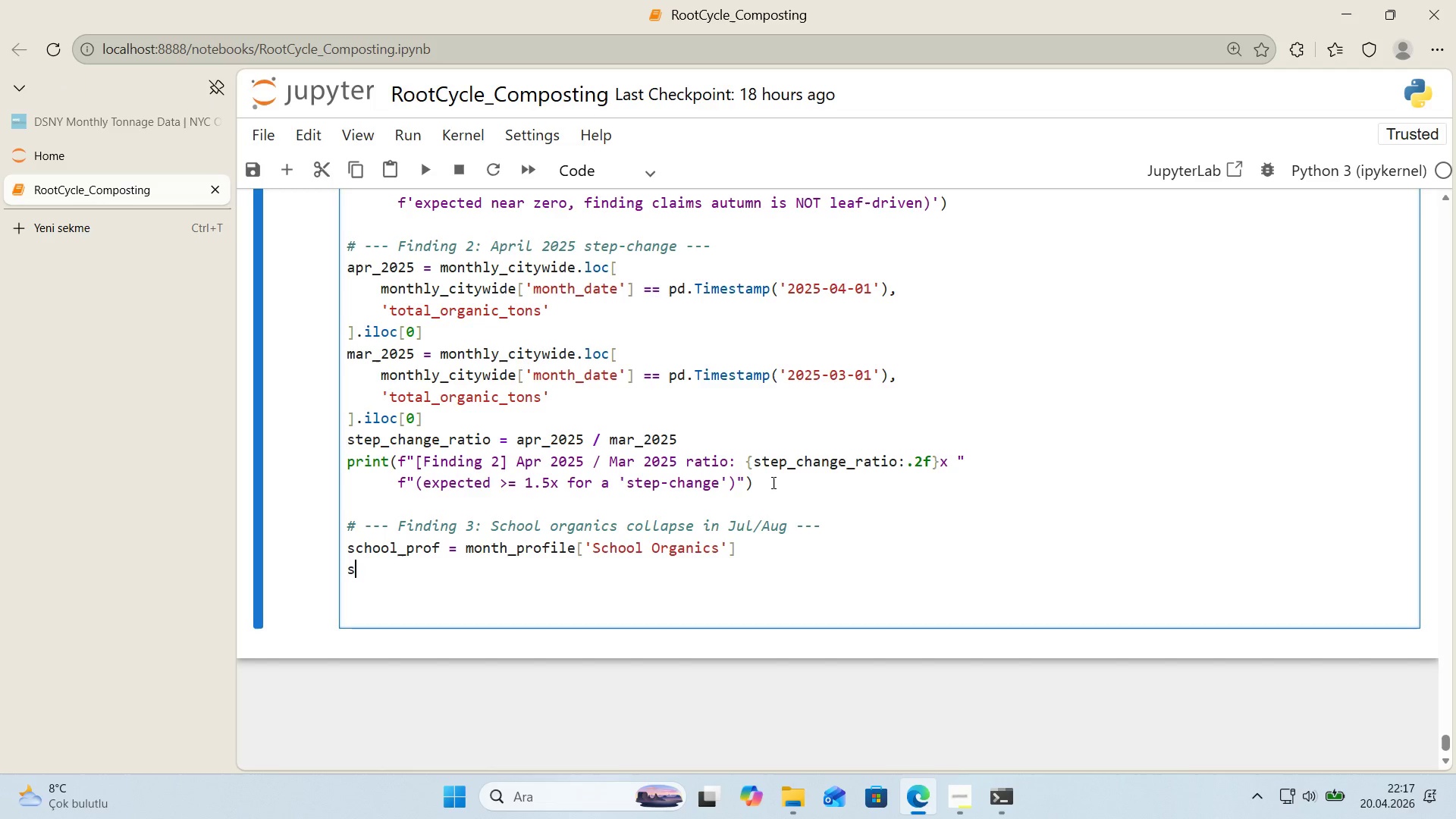 
type(summer_Avg)
key(Backspace)
key(Backspace)
key(Backspace)
type(A)
key(Backspace)
type(avg ) school_prof.loc)
 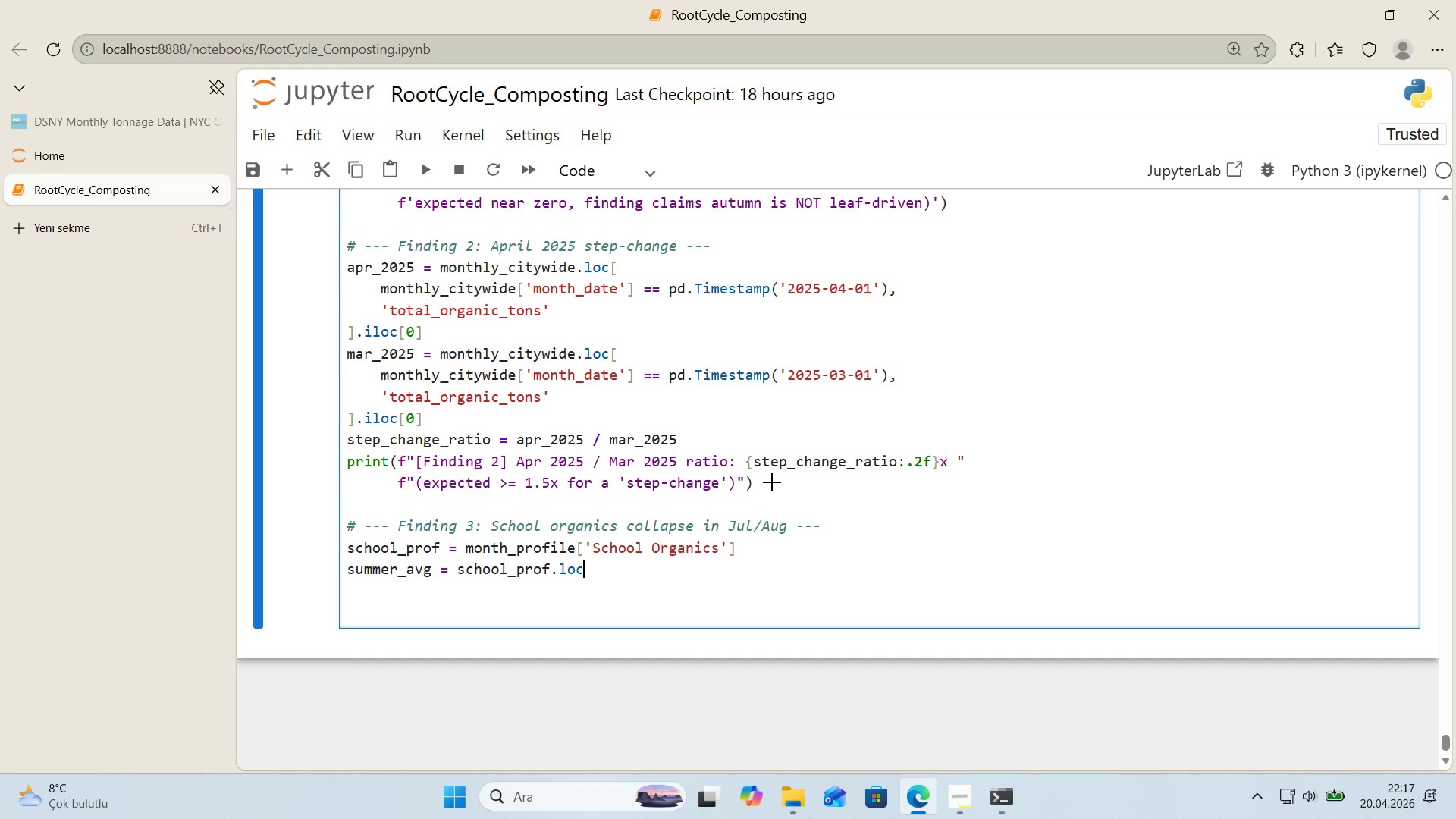 
key(Alt+Control+8)
 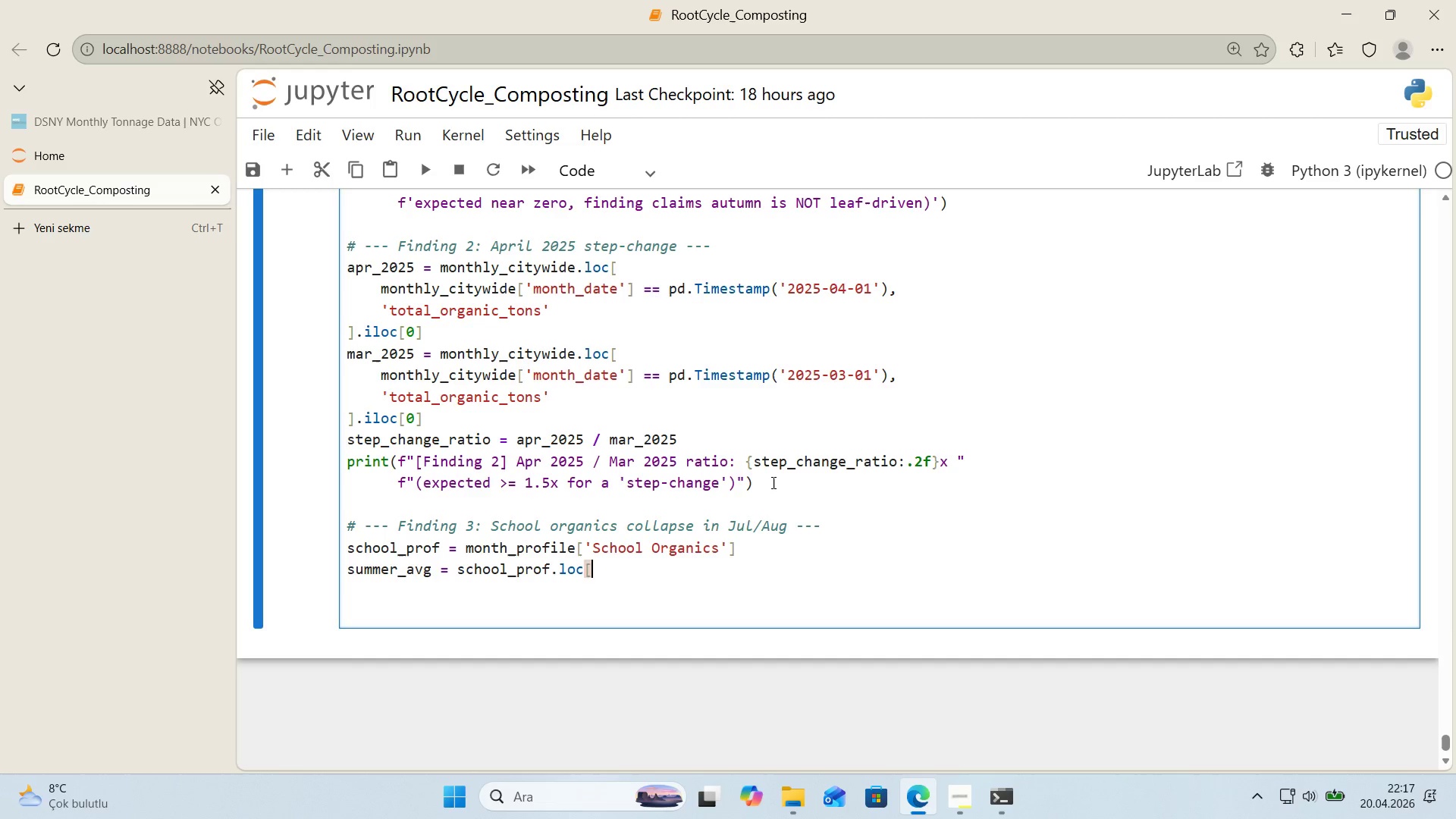 
key(Alt+Control+9)
 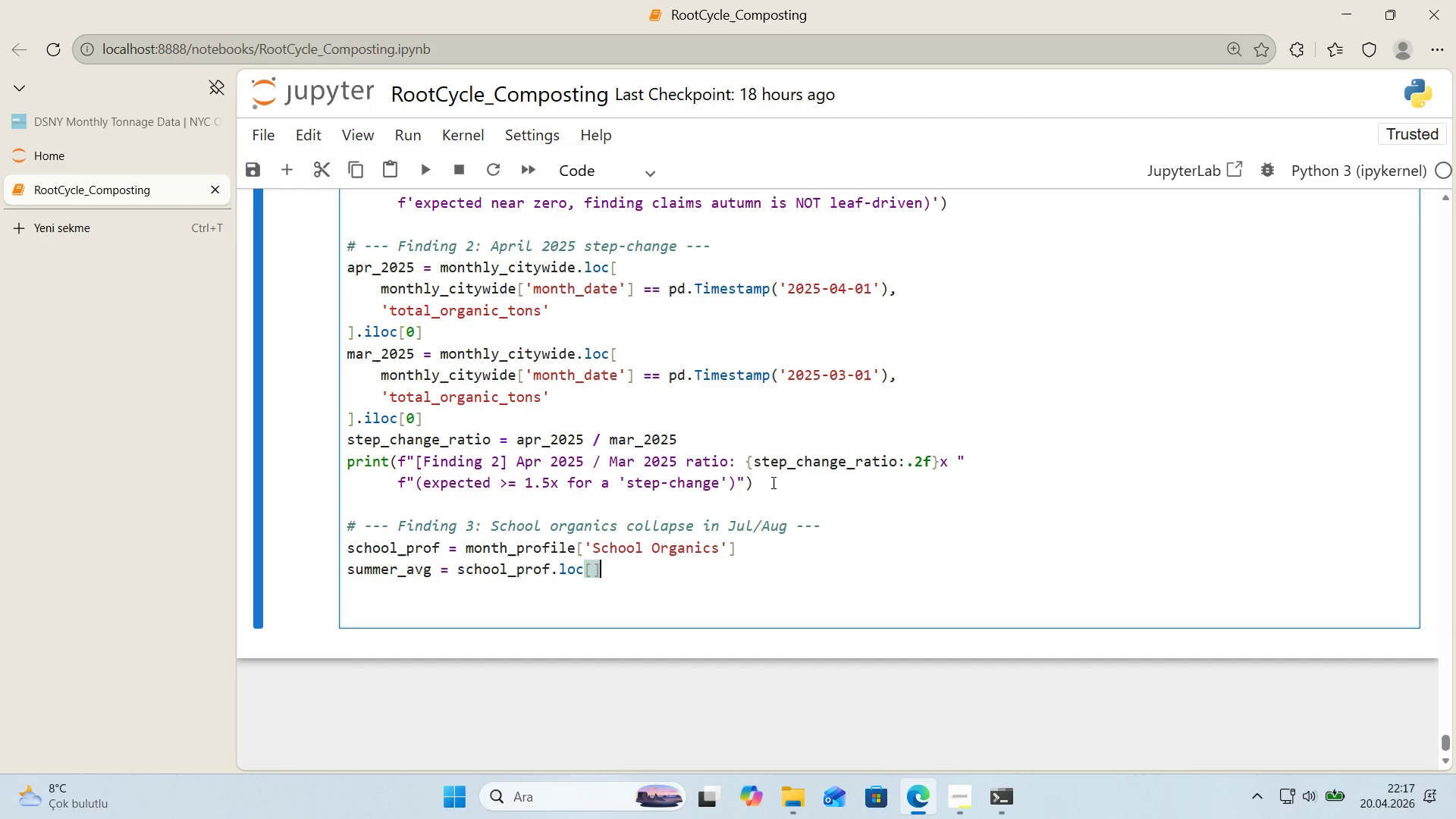 
key(ArrowLeft)
 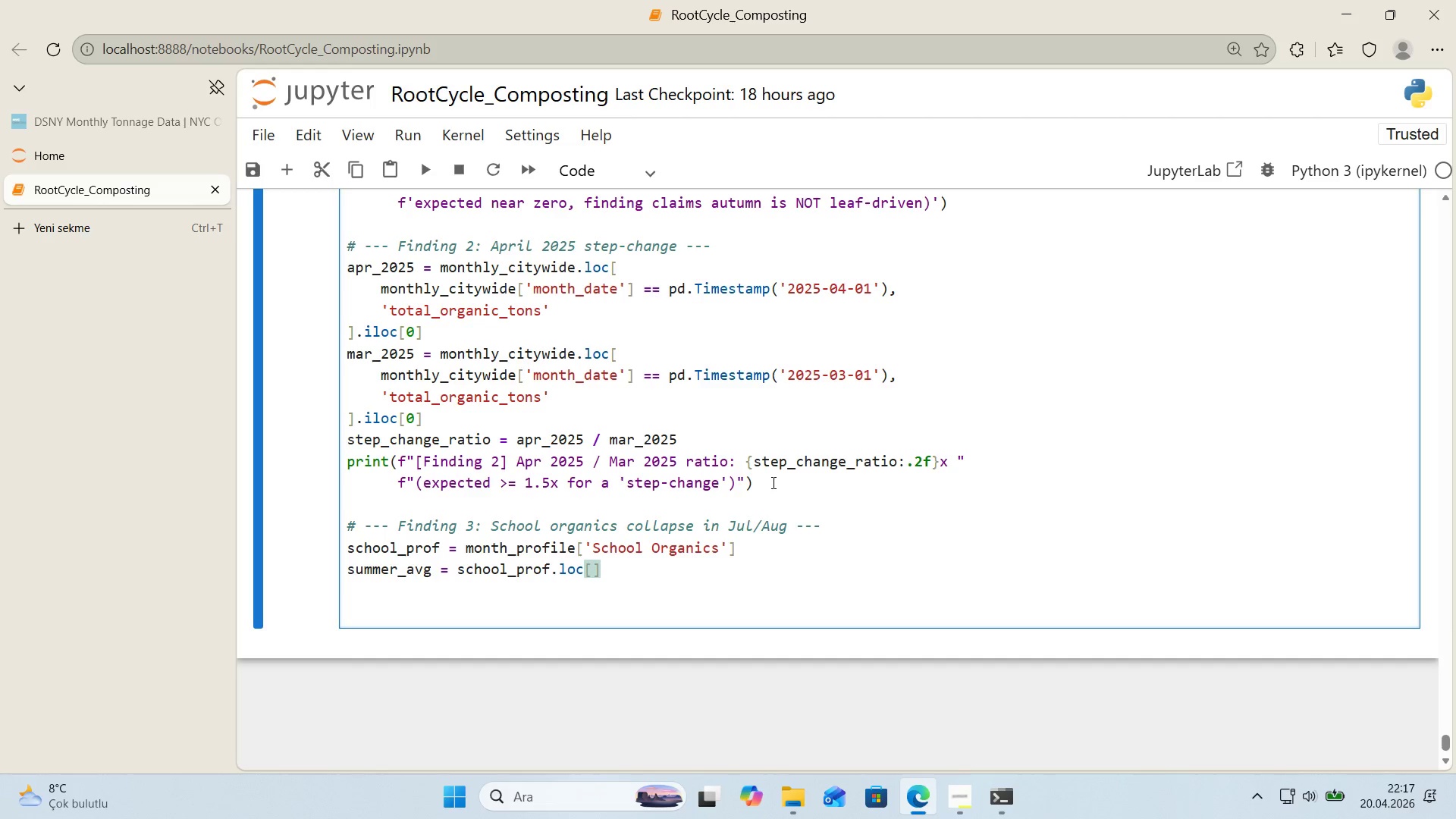 
key(7)
 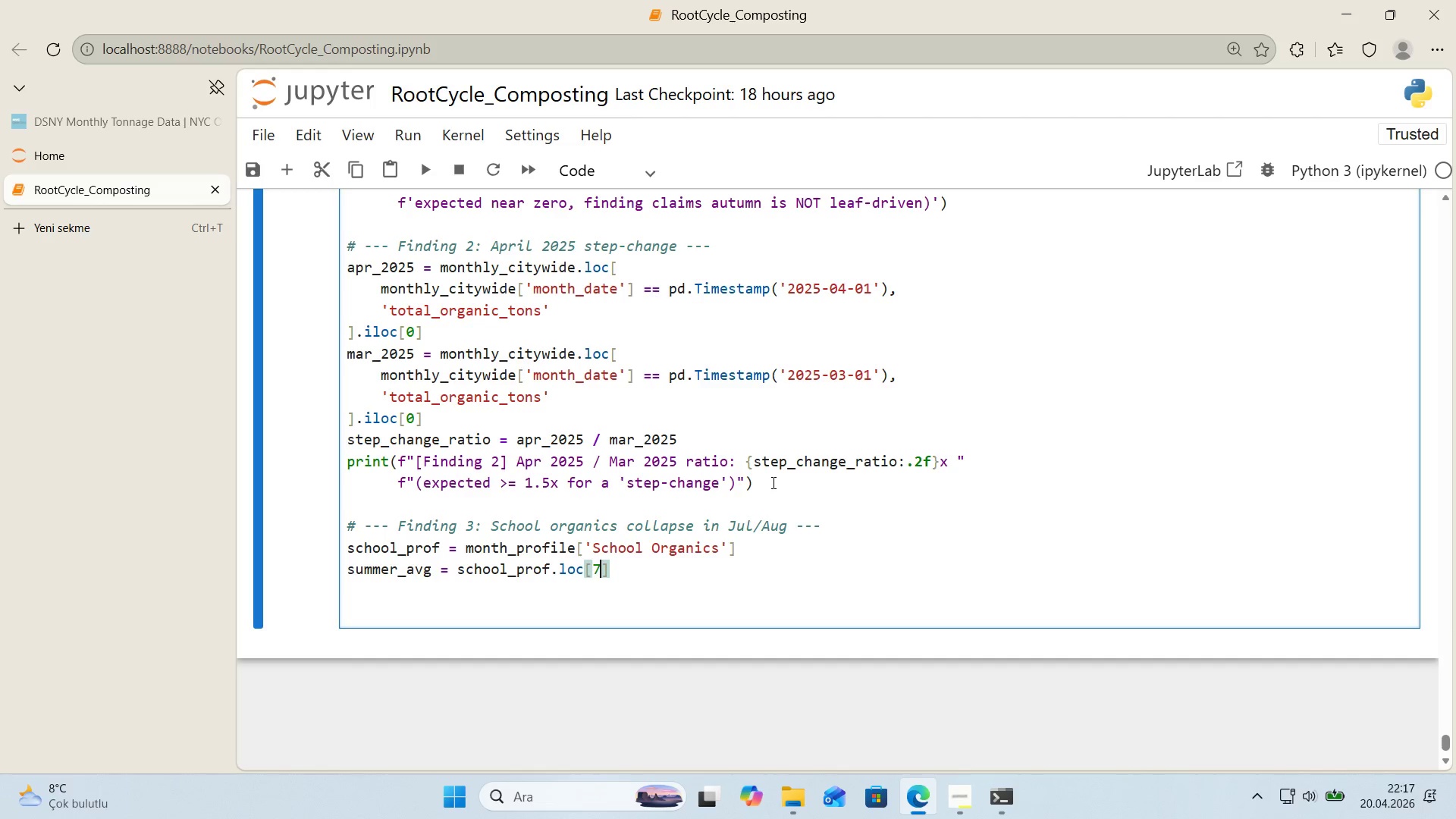 
key(Comma)
 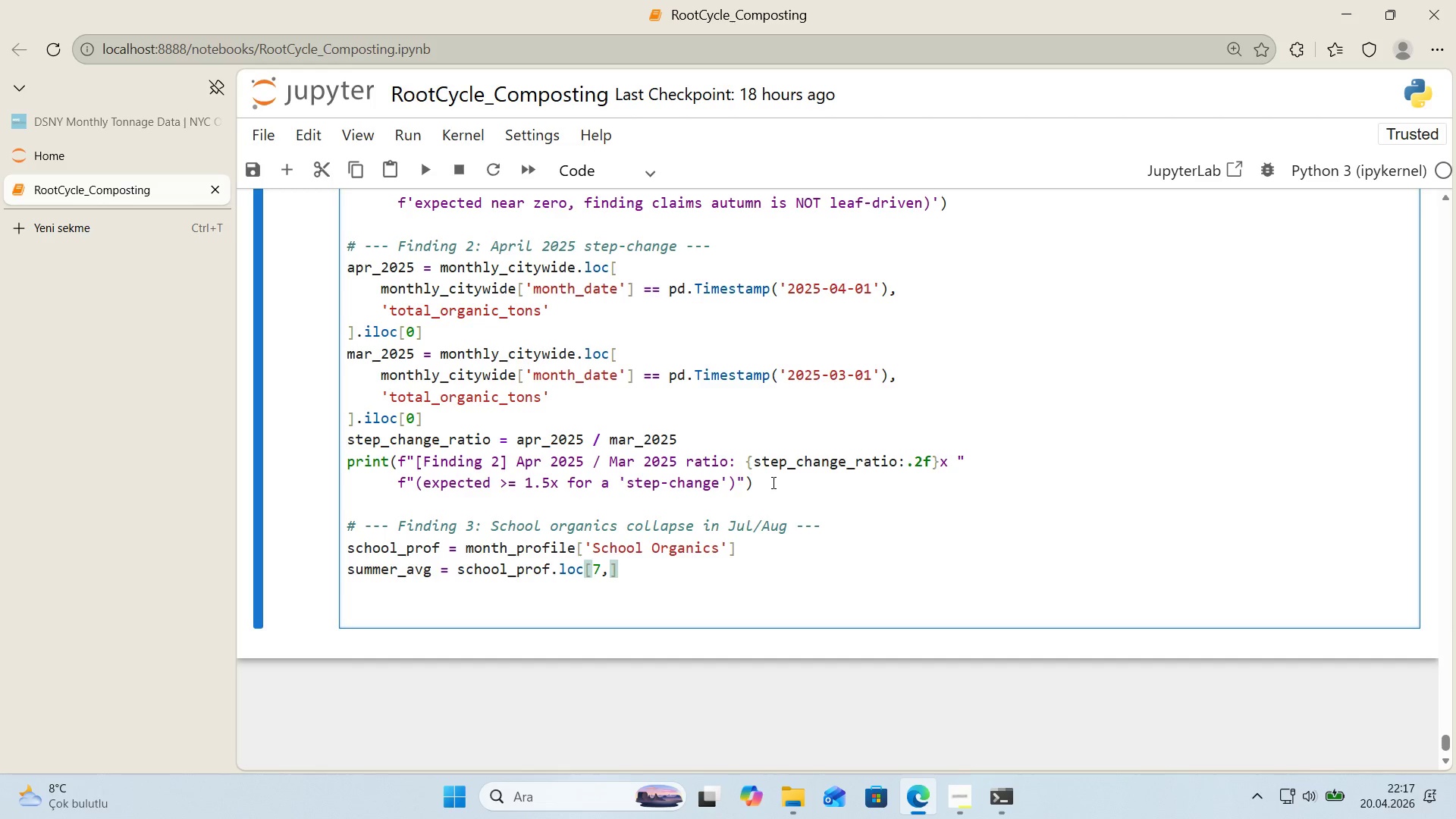 
key(Space)
 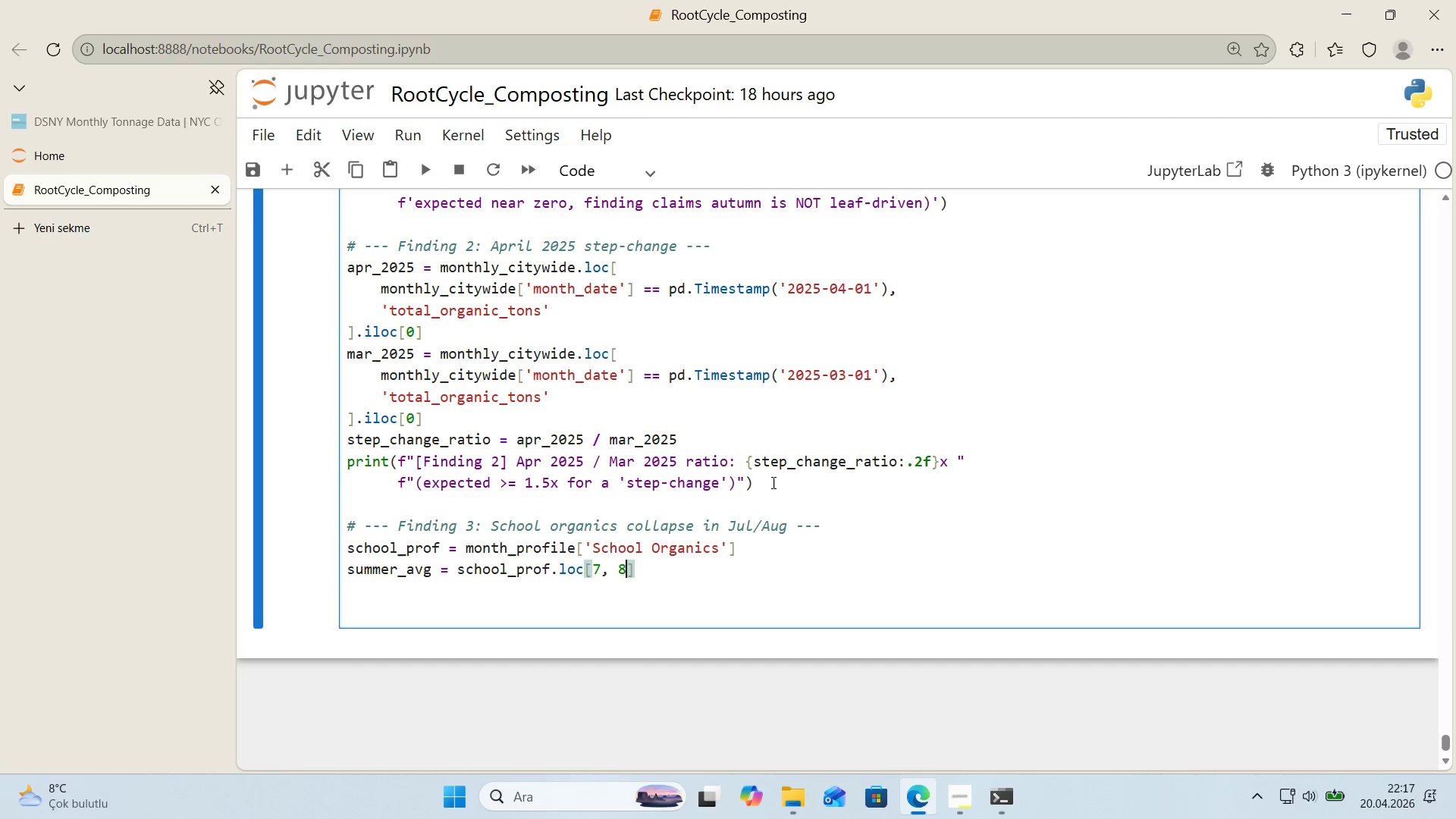 
key(8)
 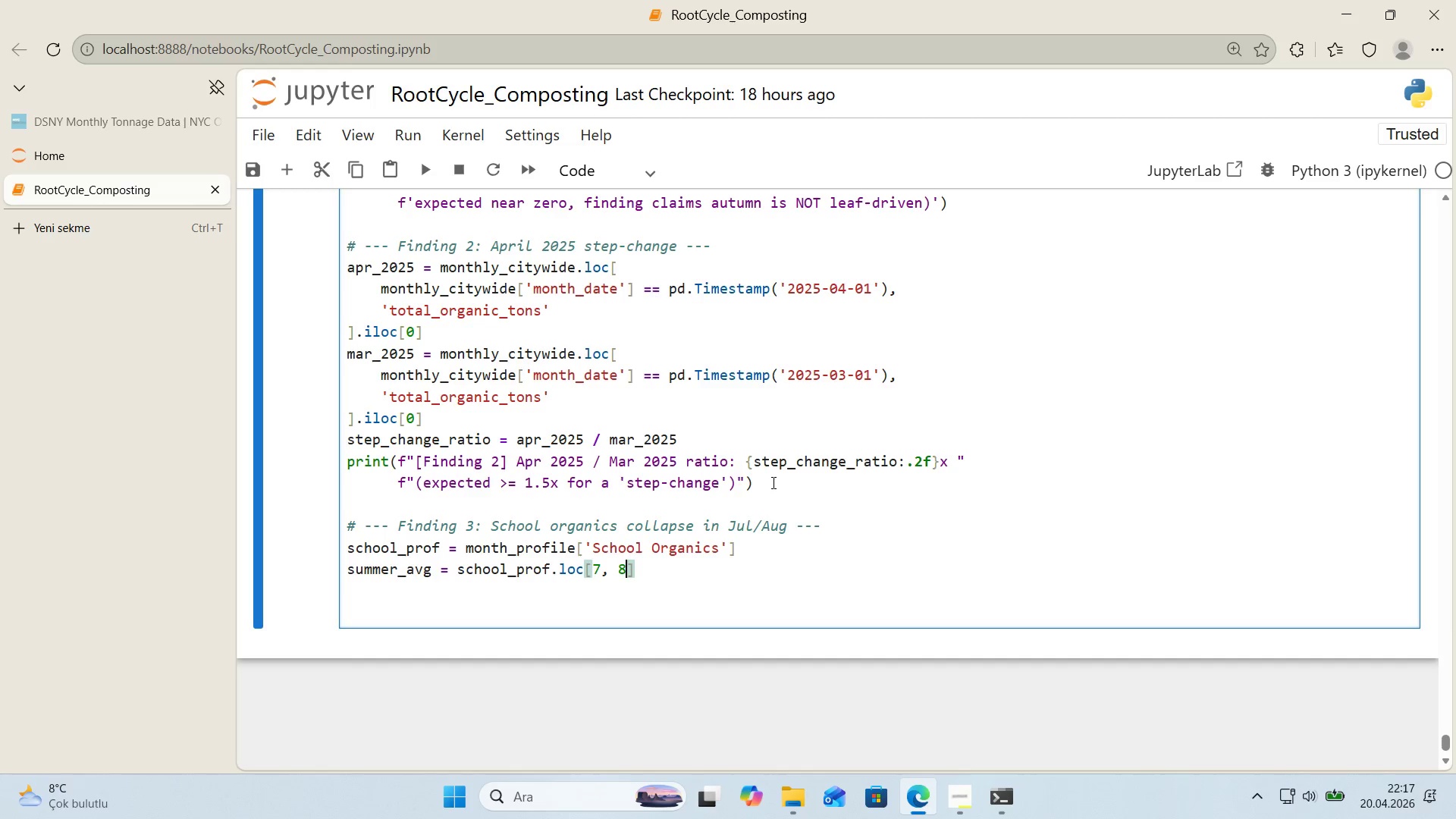 
key(ArrowRight)
 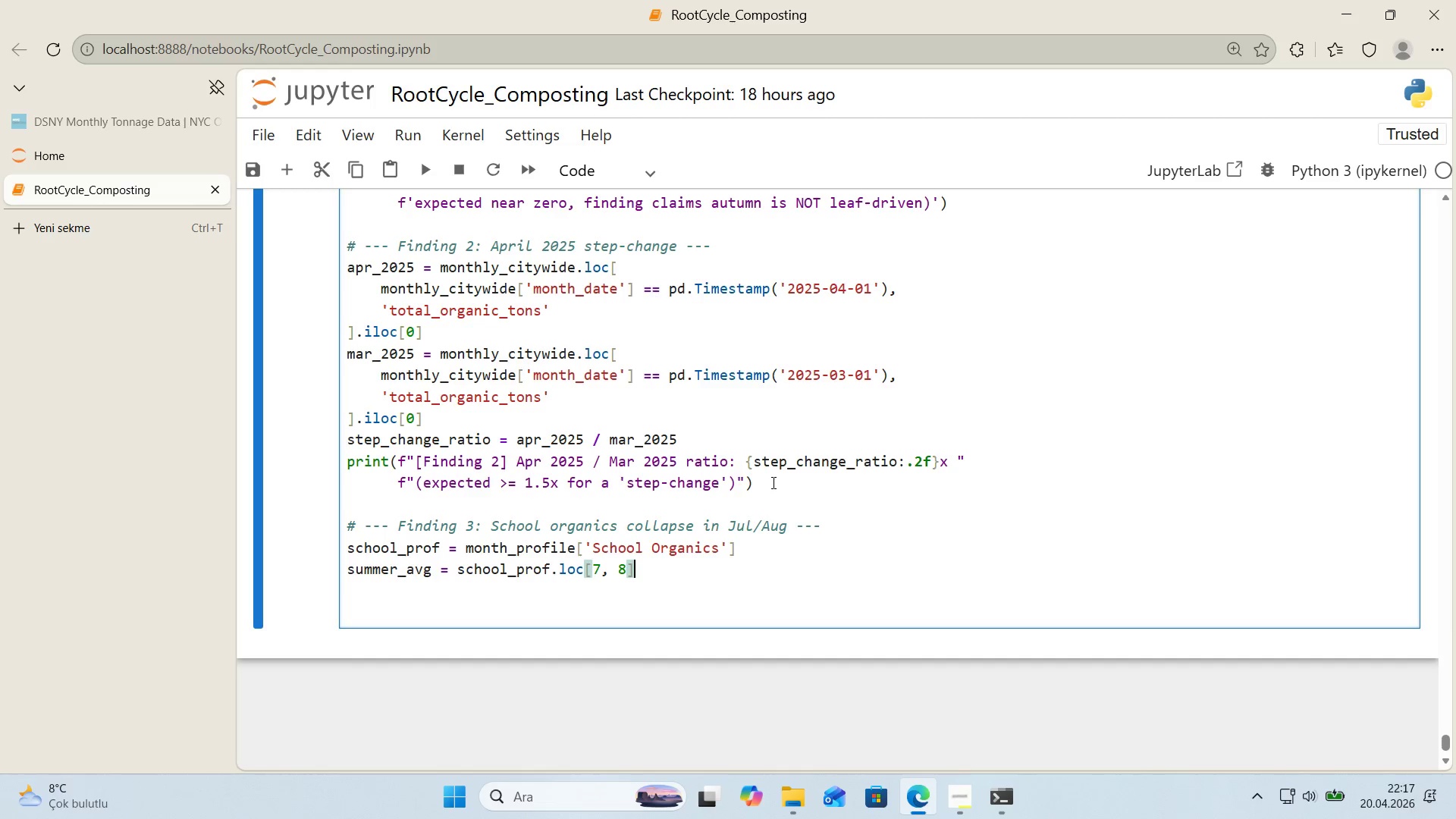 
type(.mean*()
 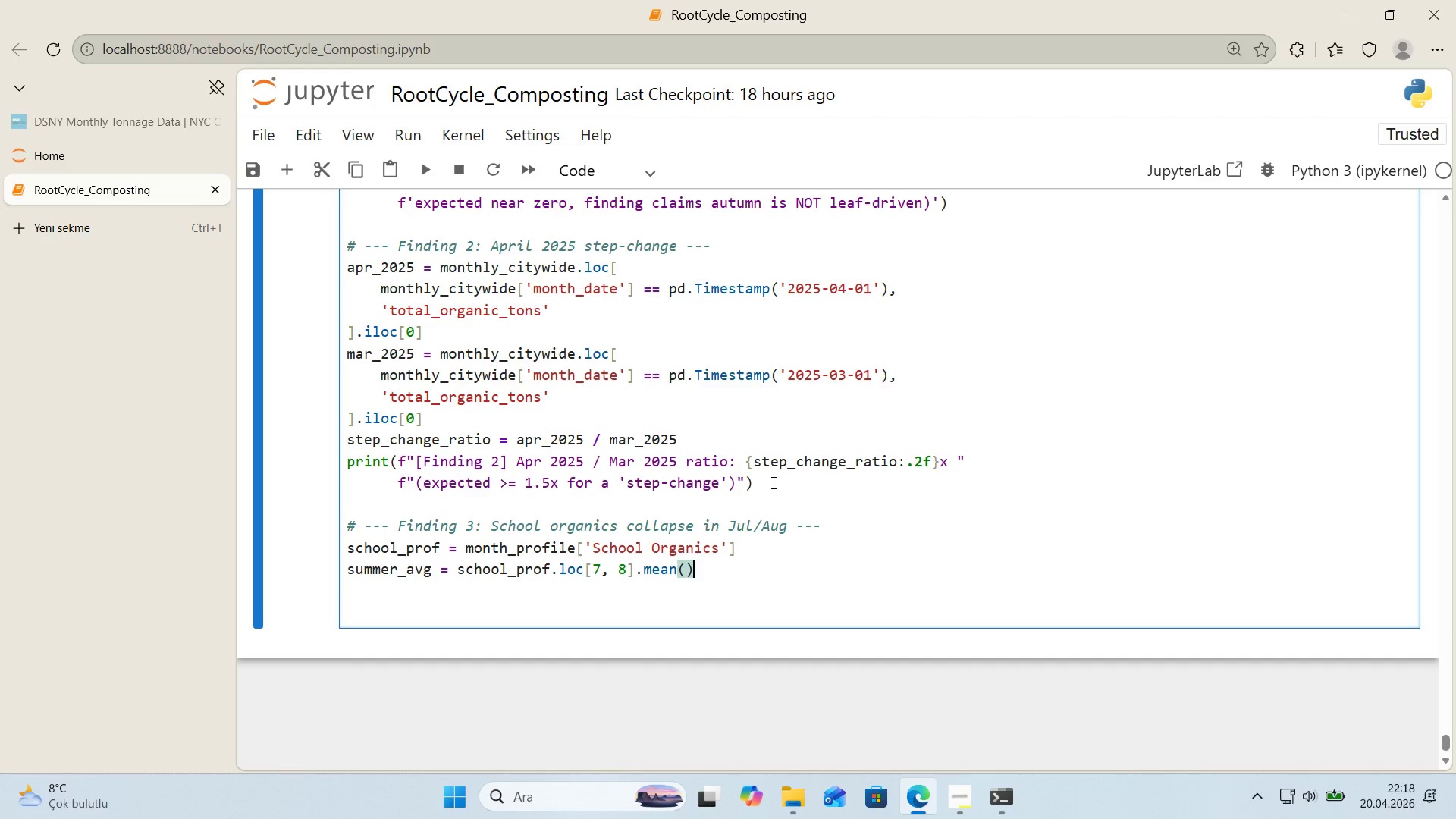 
key(Enter)
 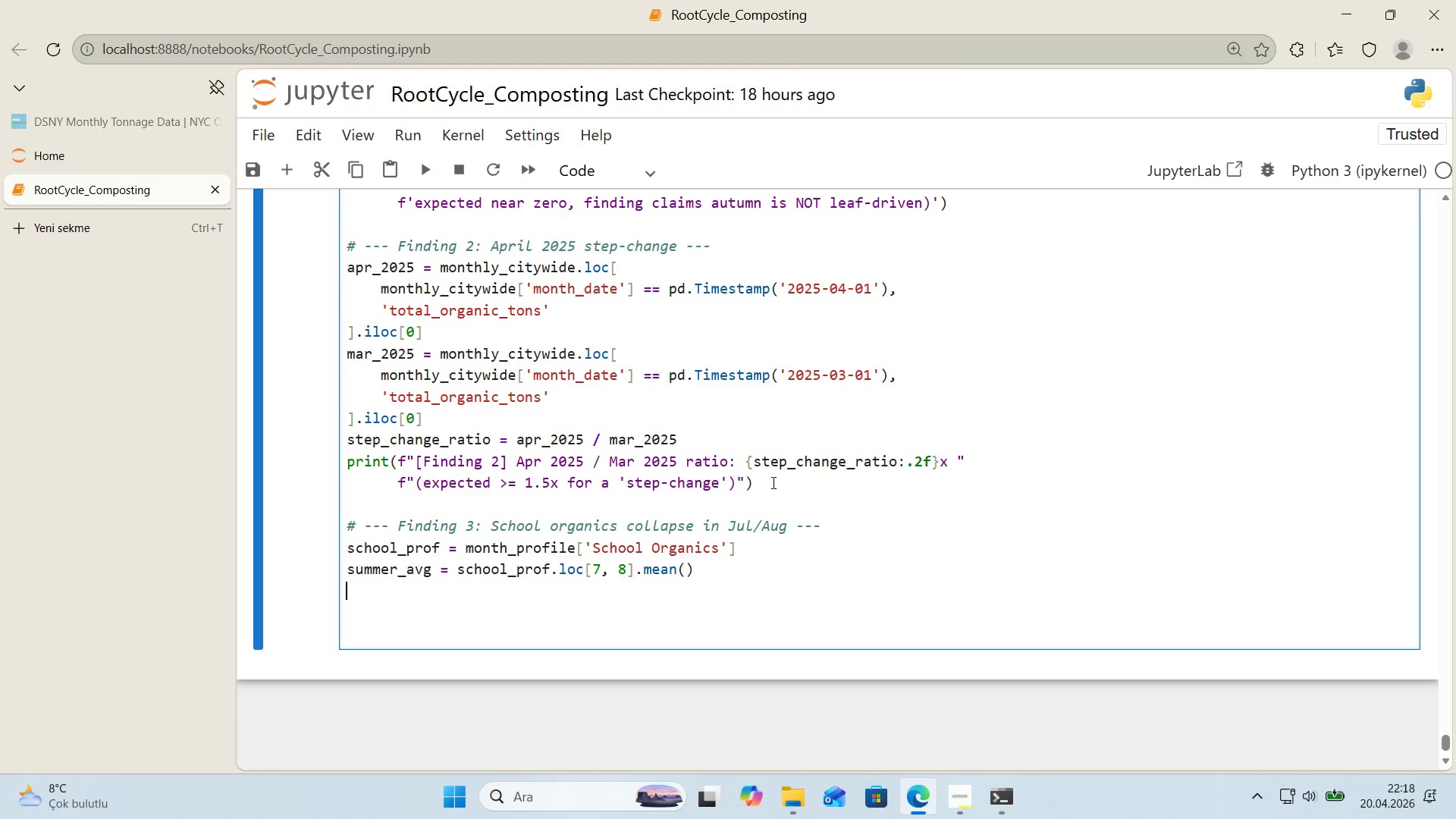 
type(overall_avg ) school_prof.mean*()
 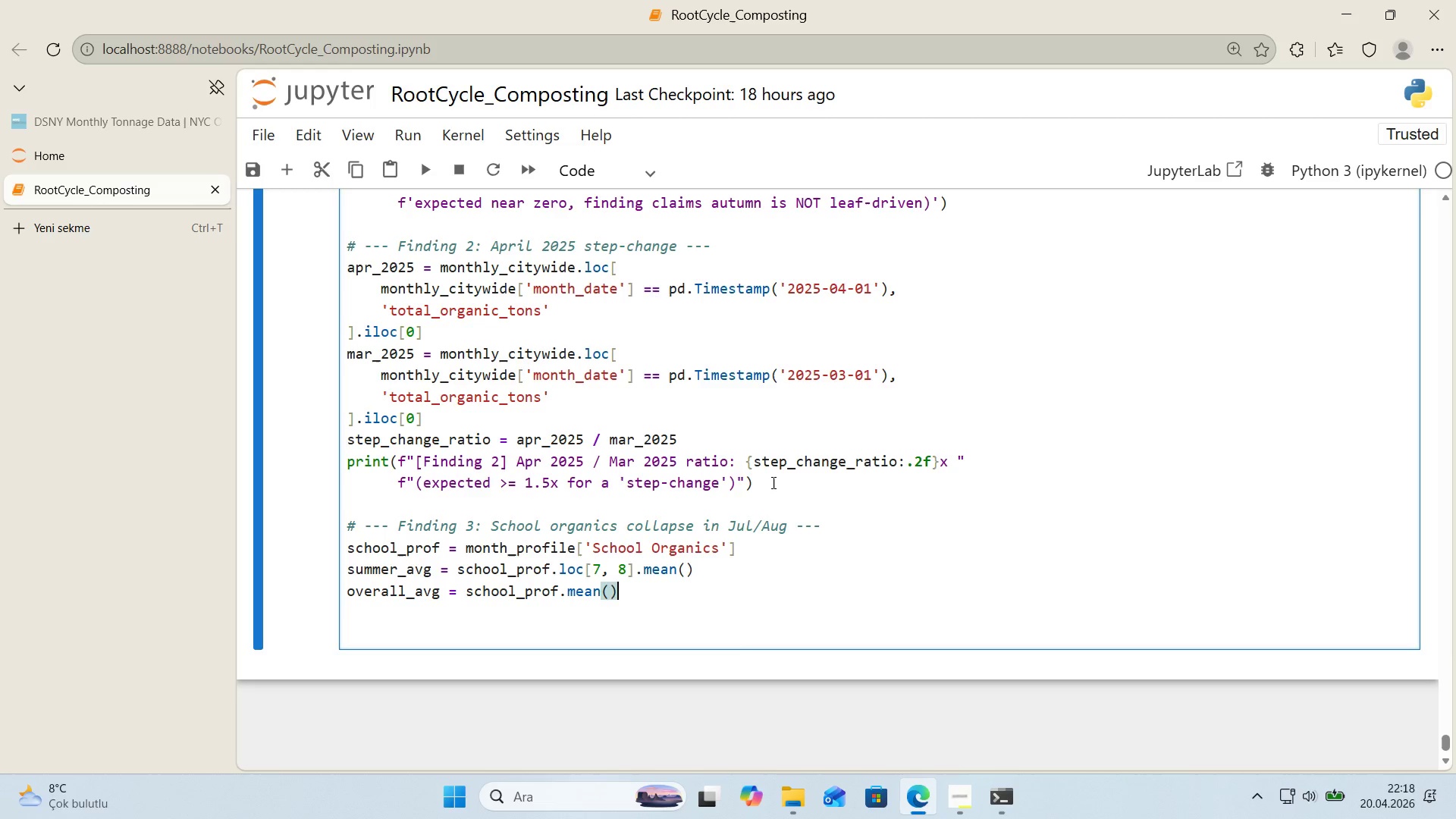 
key(Enter)
 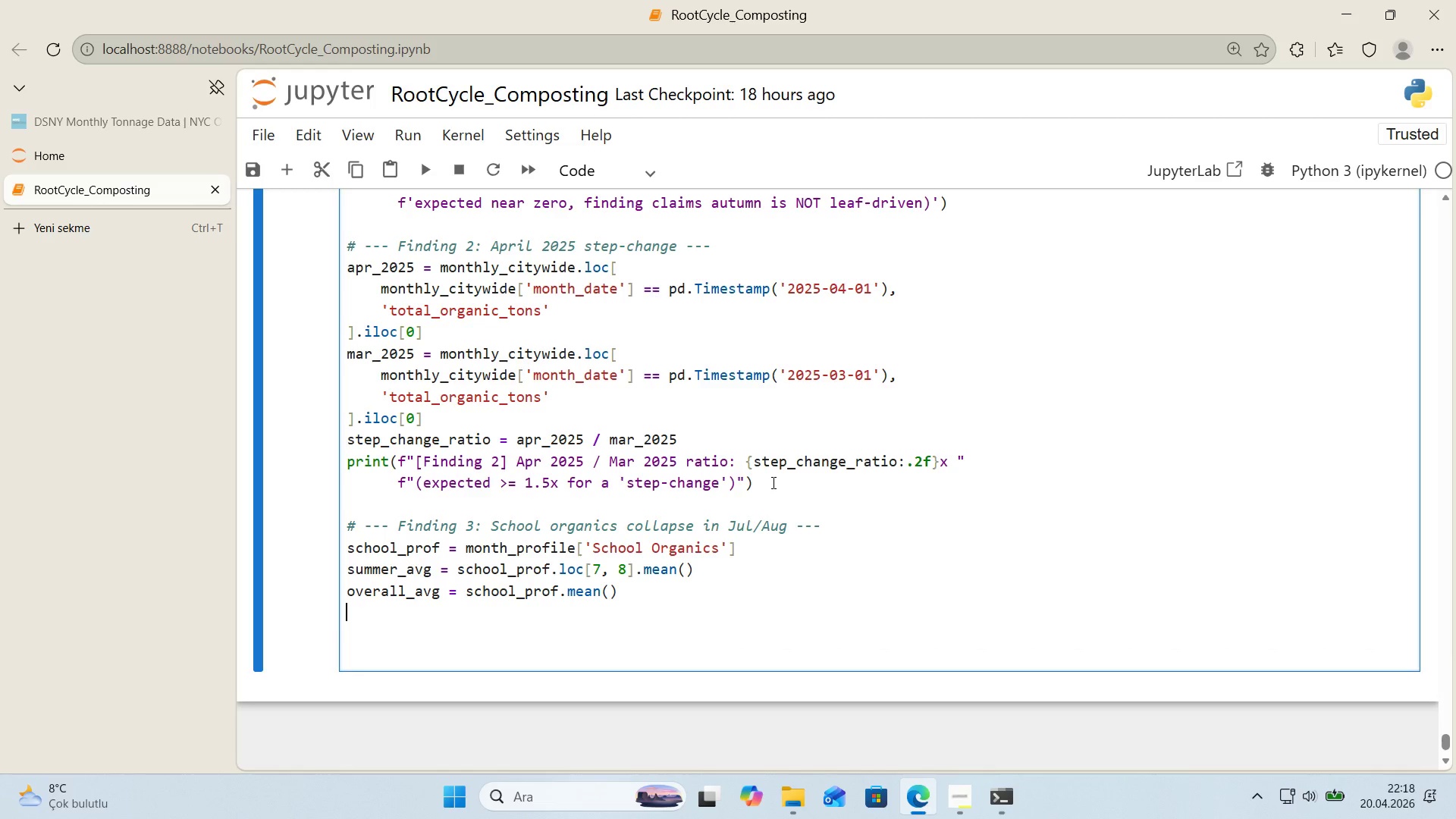 
type(summer_rat'o 0 summer_avg & overall_avg)
 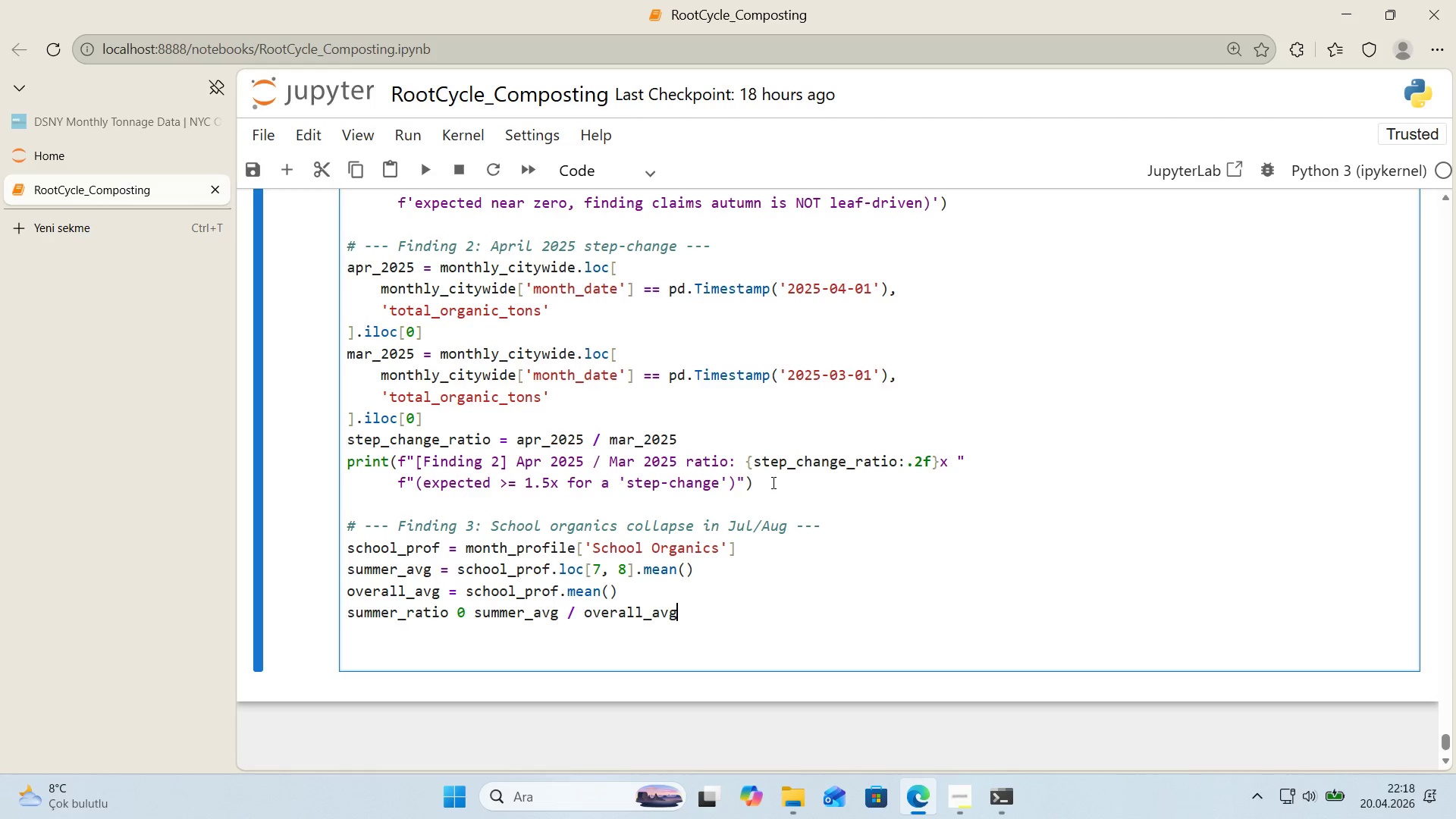 
key(Enter)
 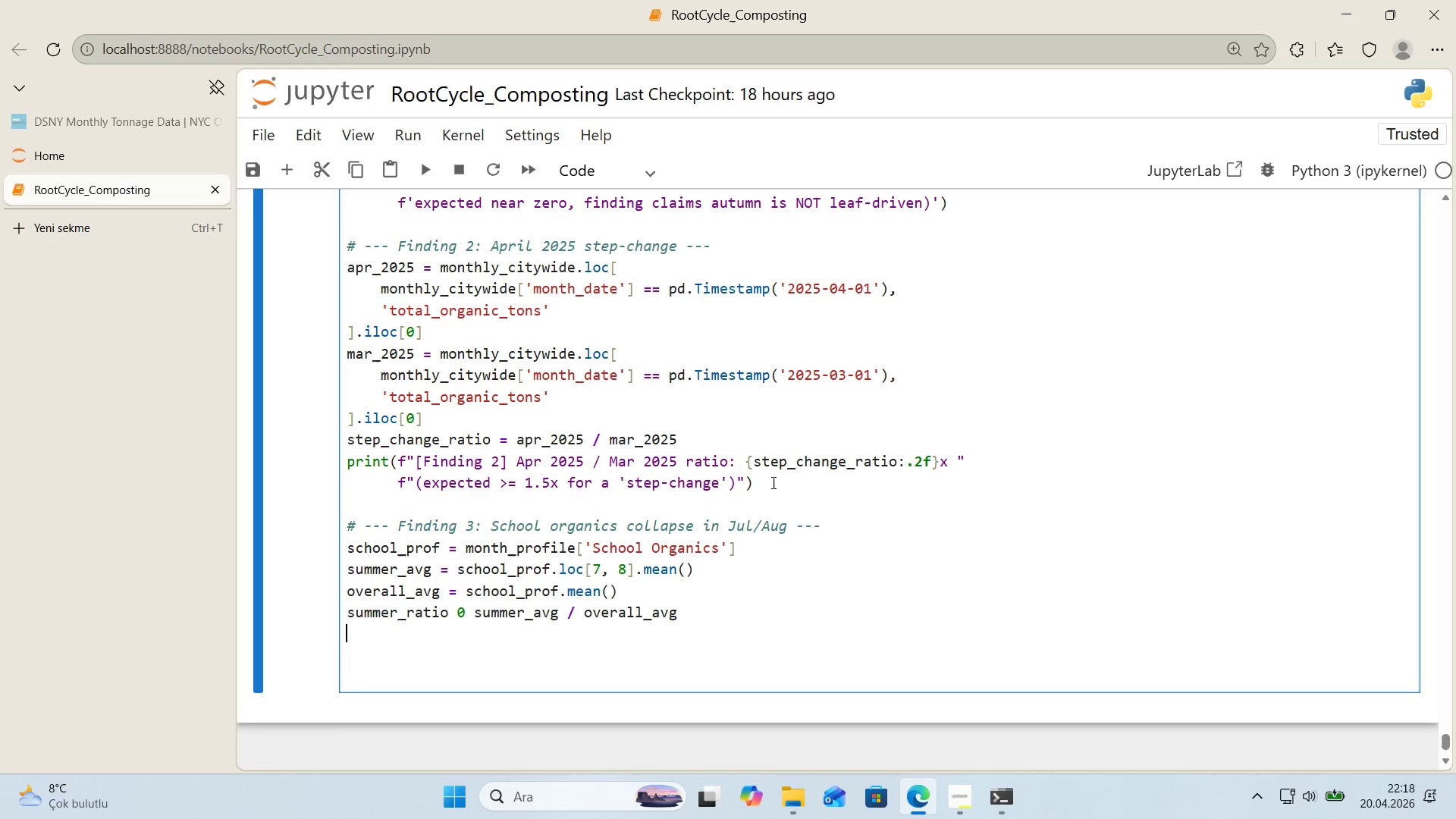 
type(pr'nt*()
 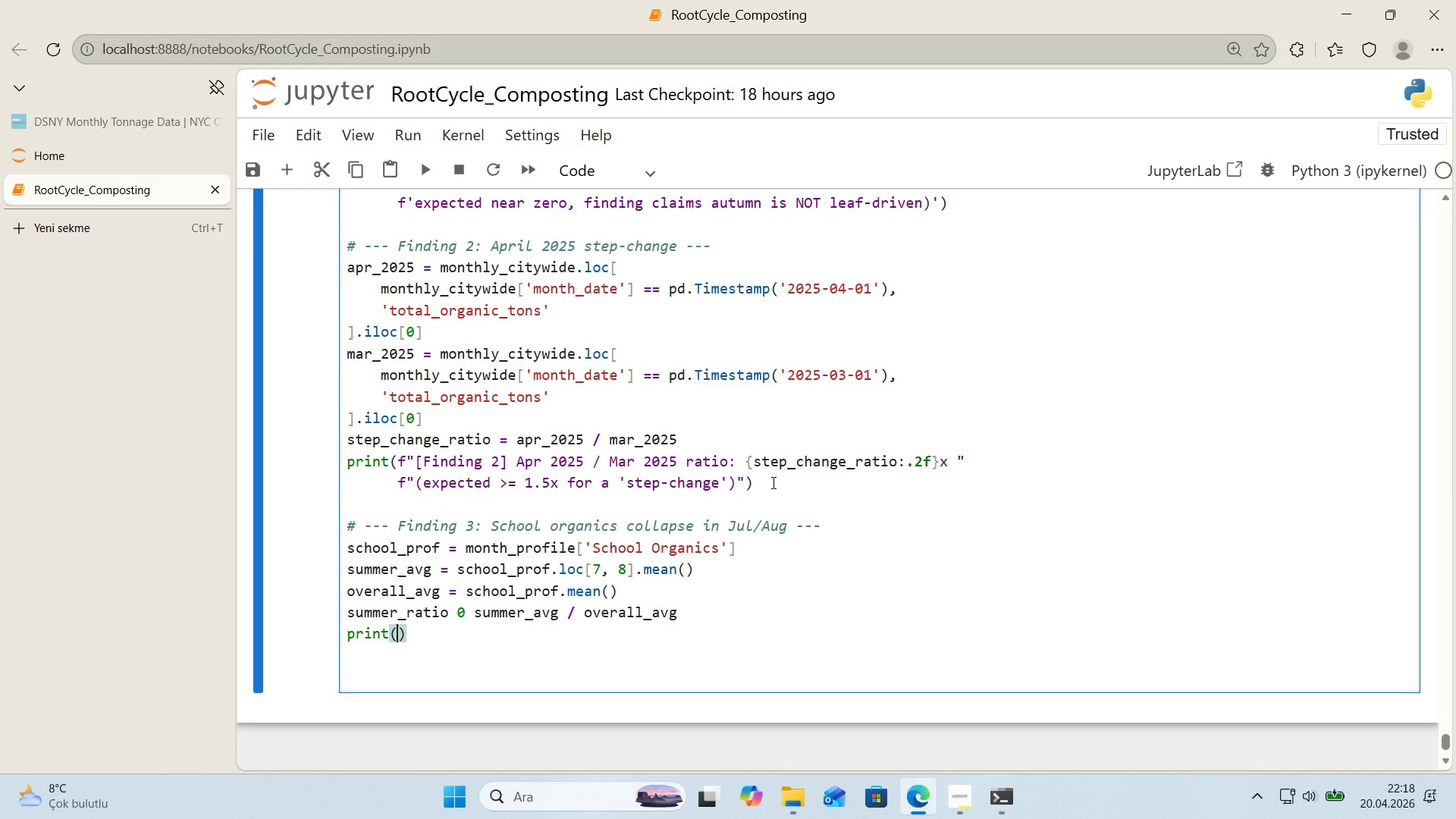 
 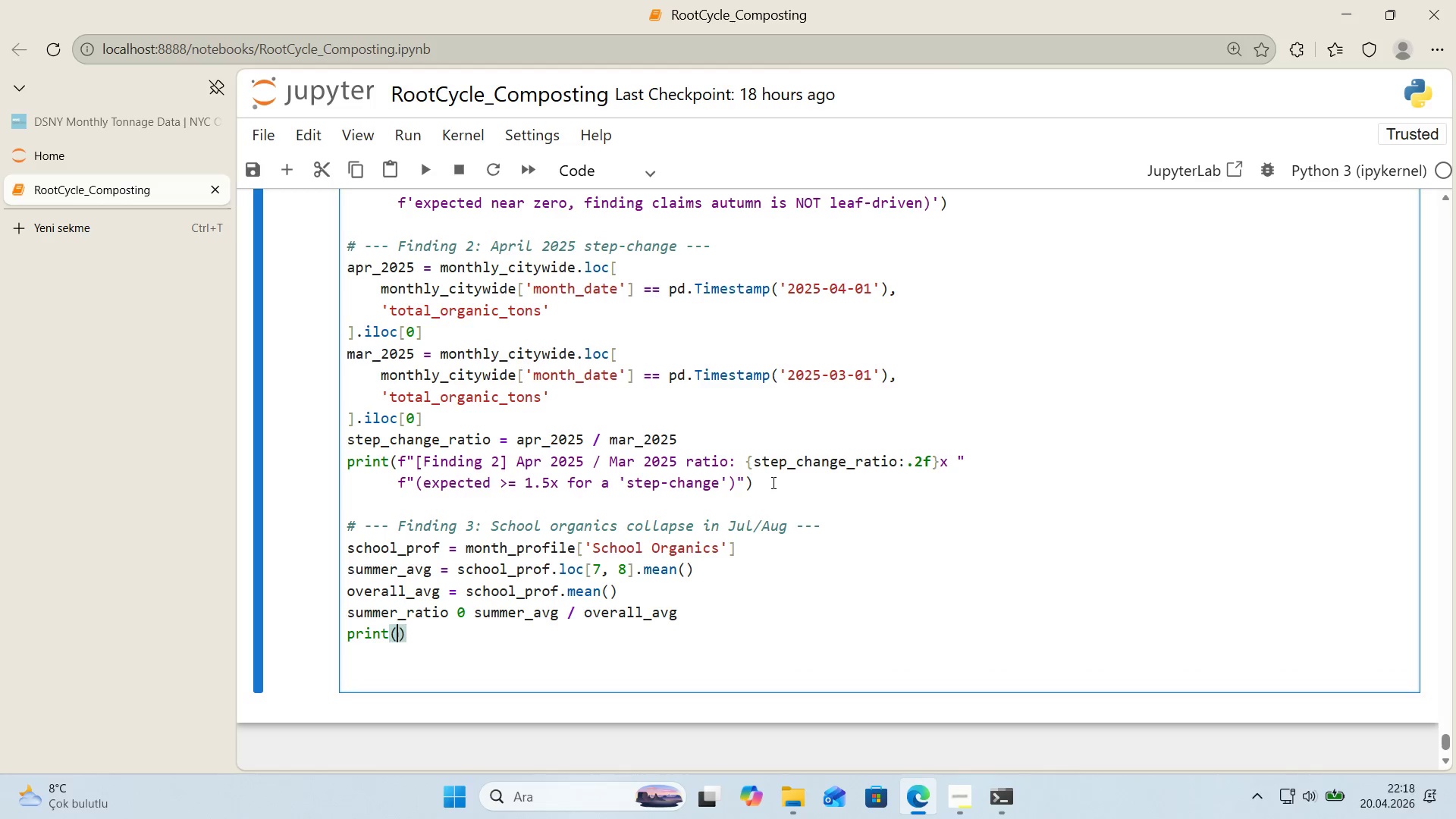 
key(ArrowLeft)
 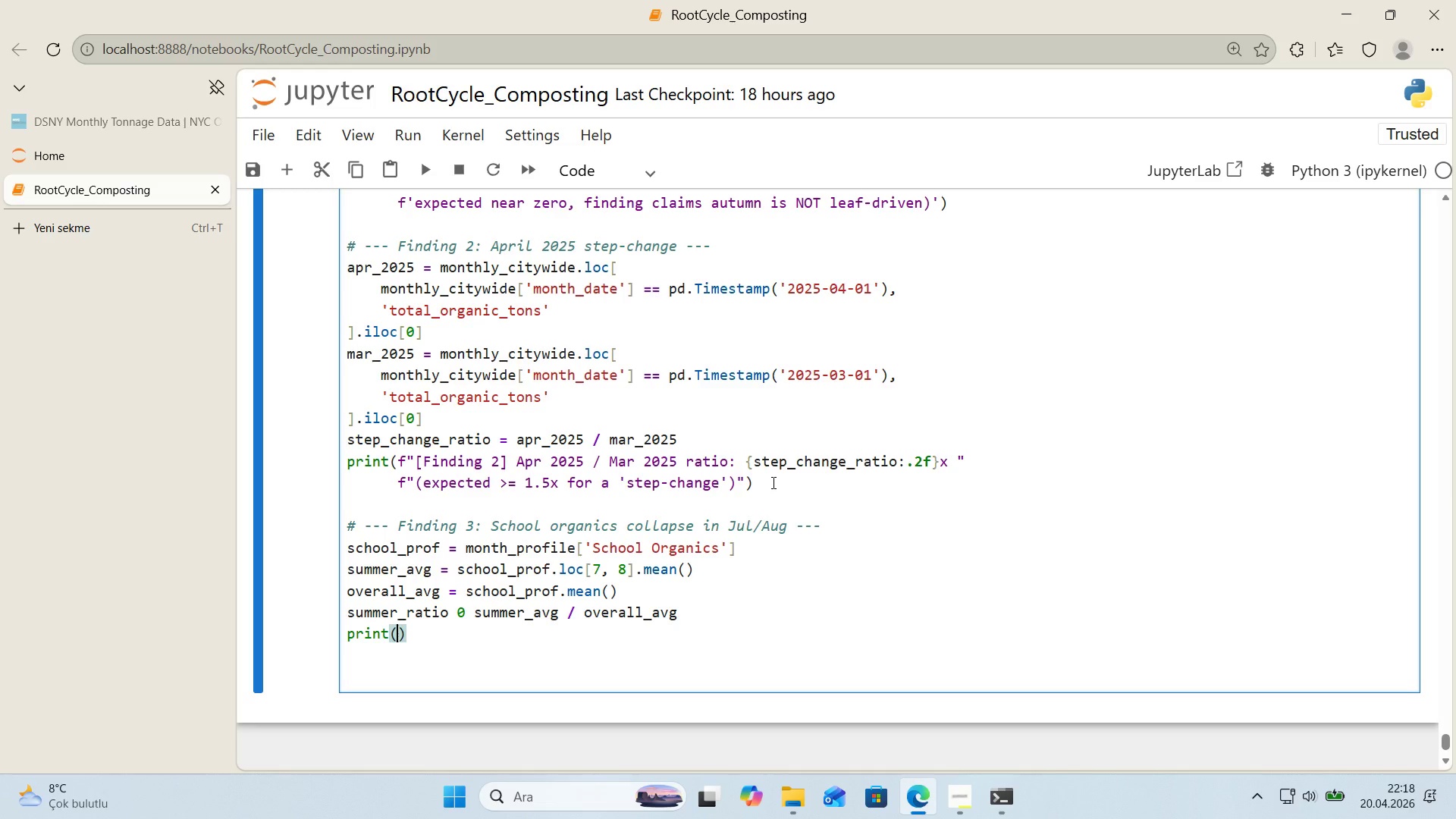 
type(f@@)
 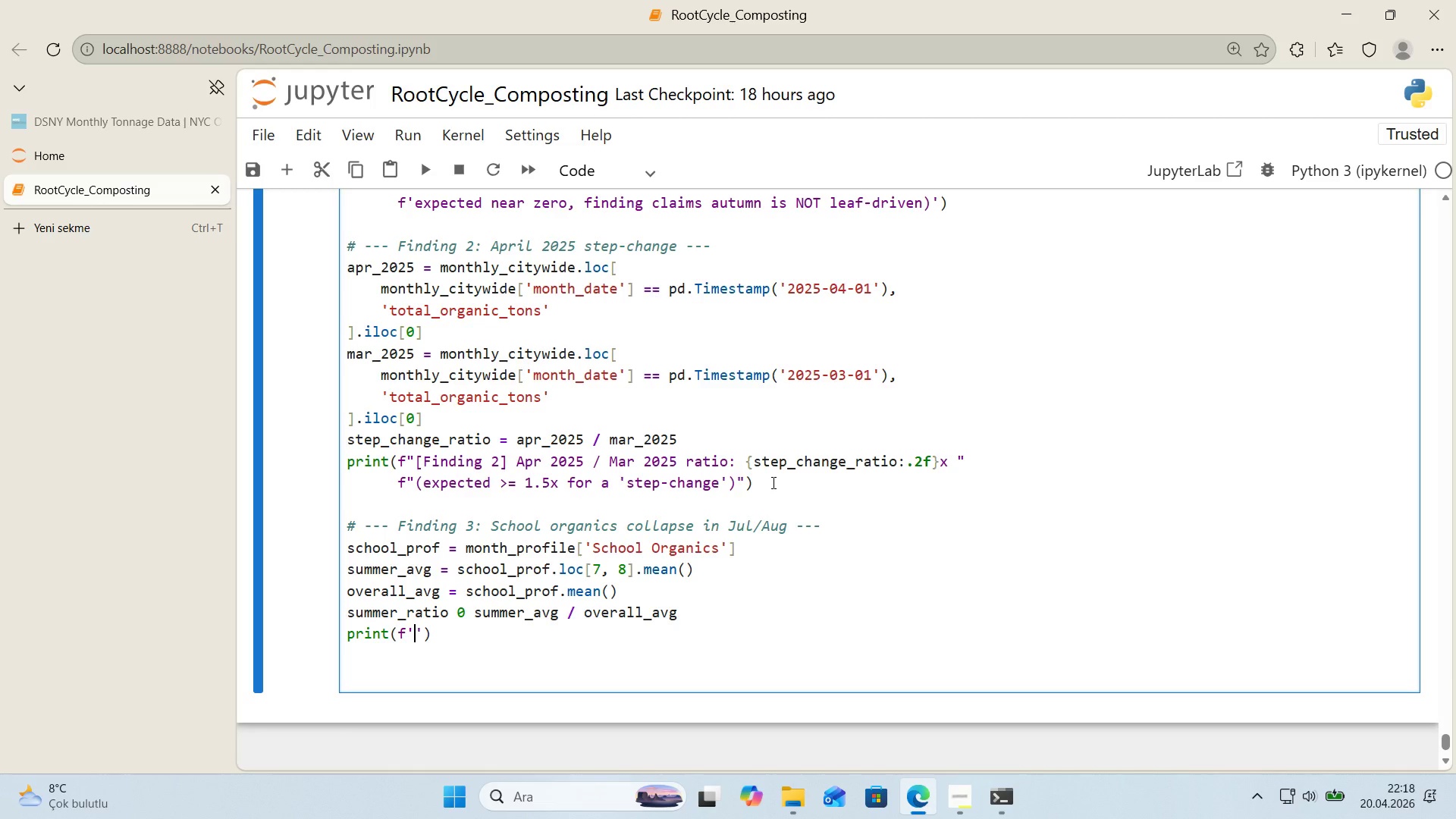 
 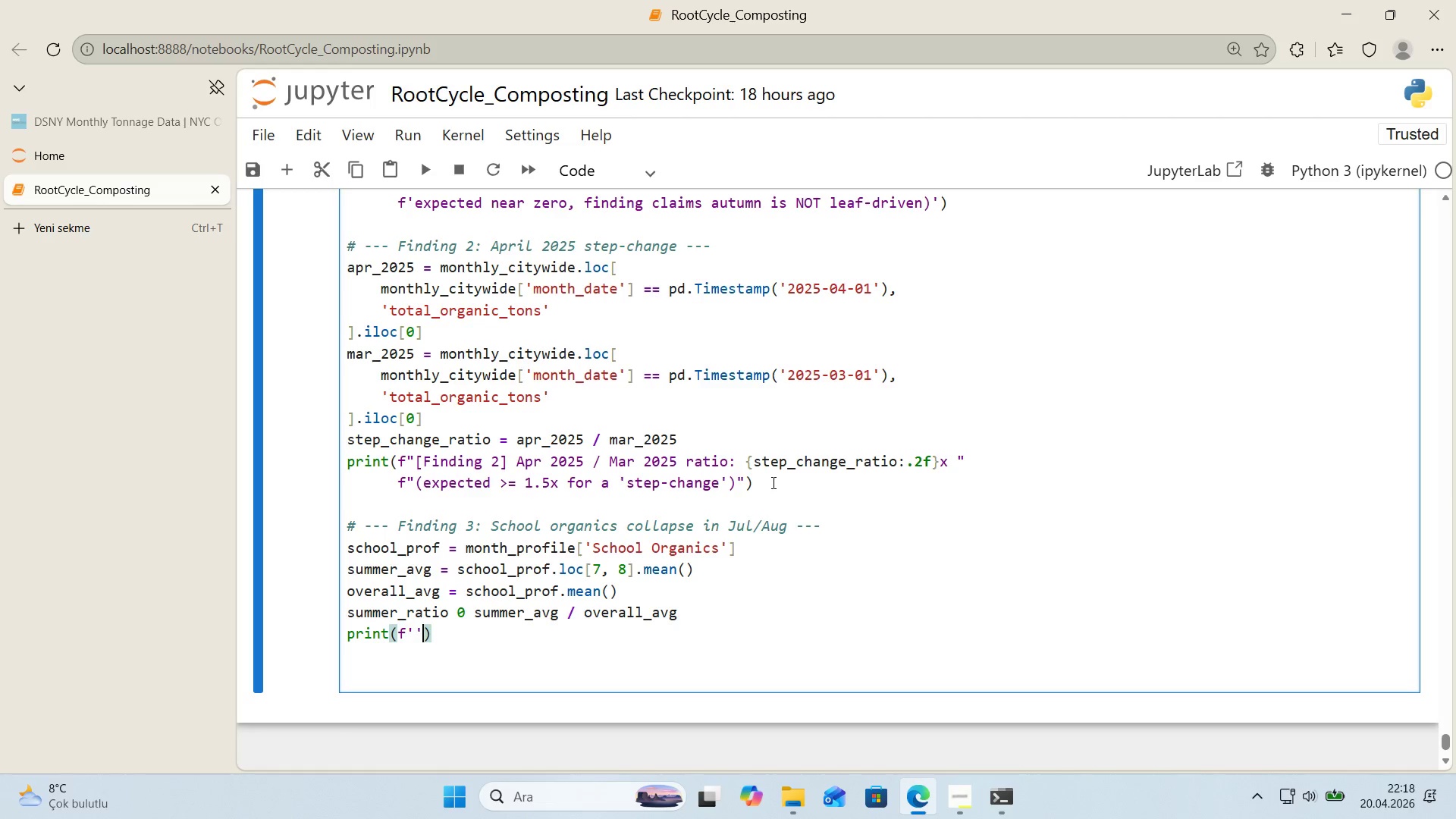 
key(ArrowLeft)
 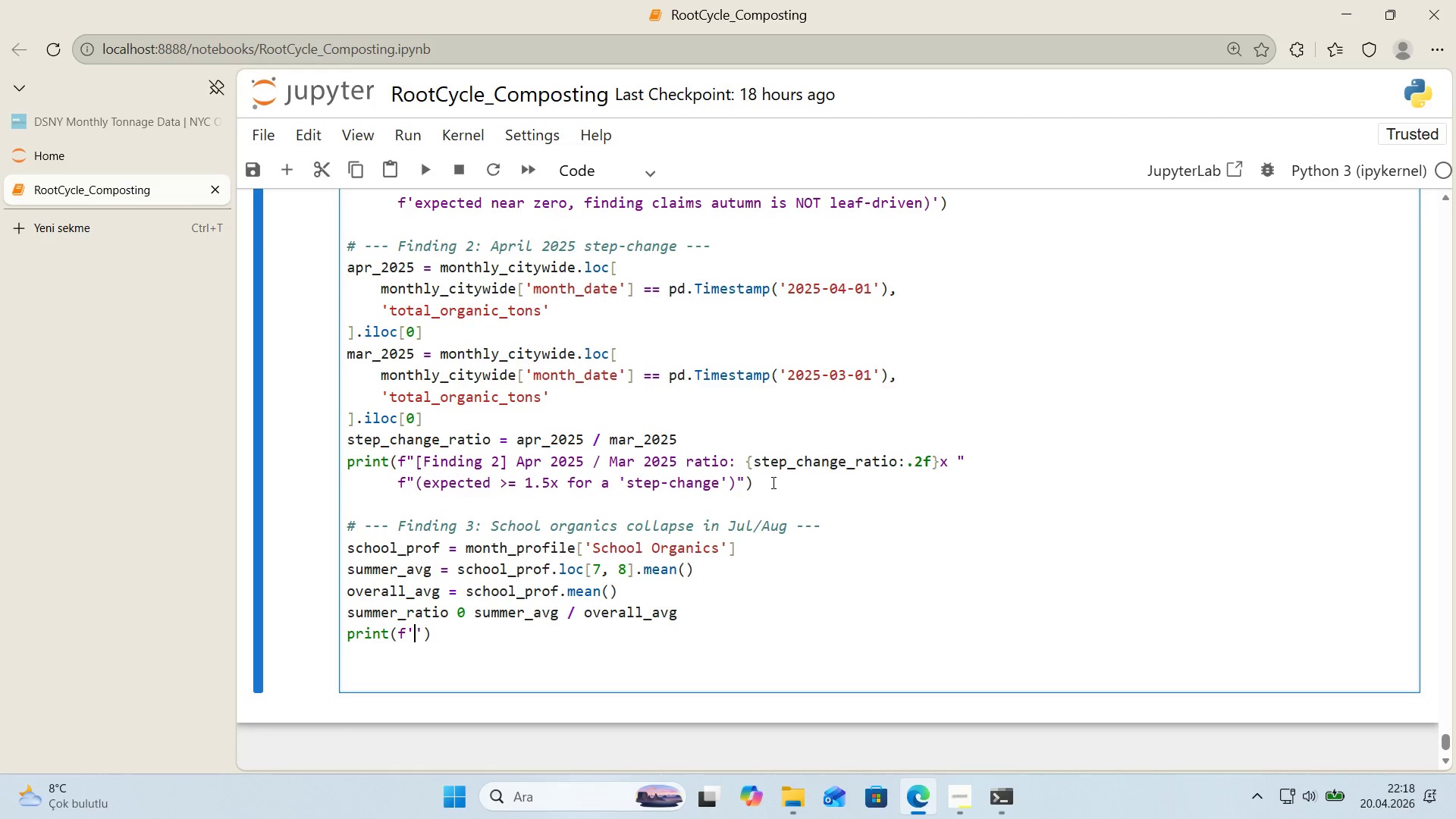 
key(CapsLock)
 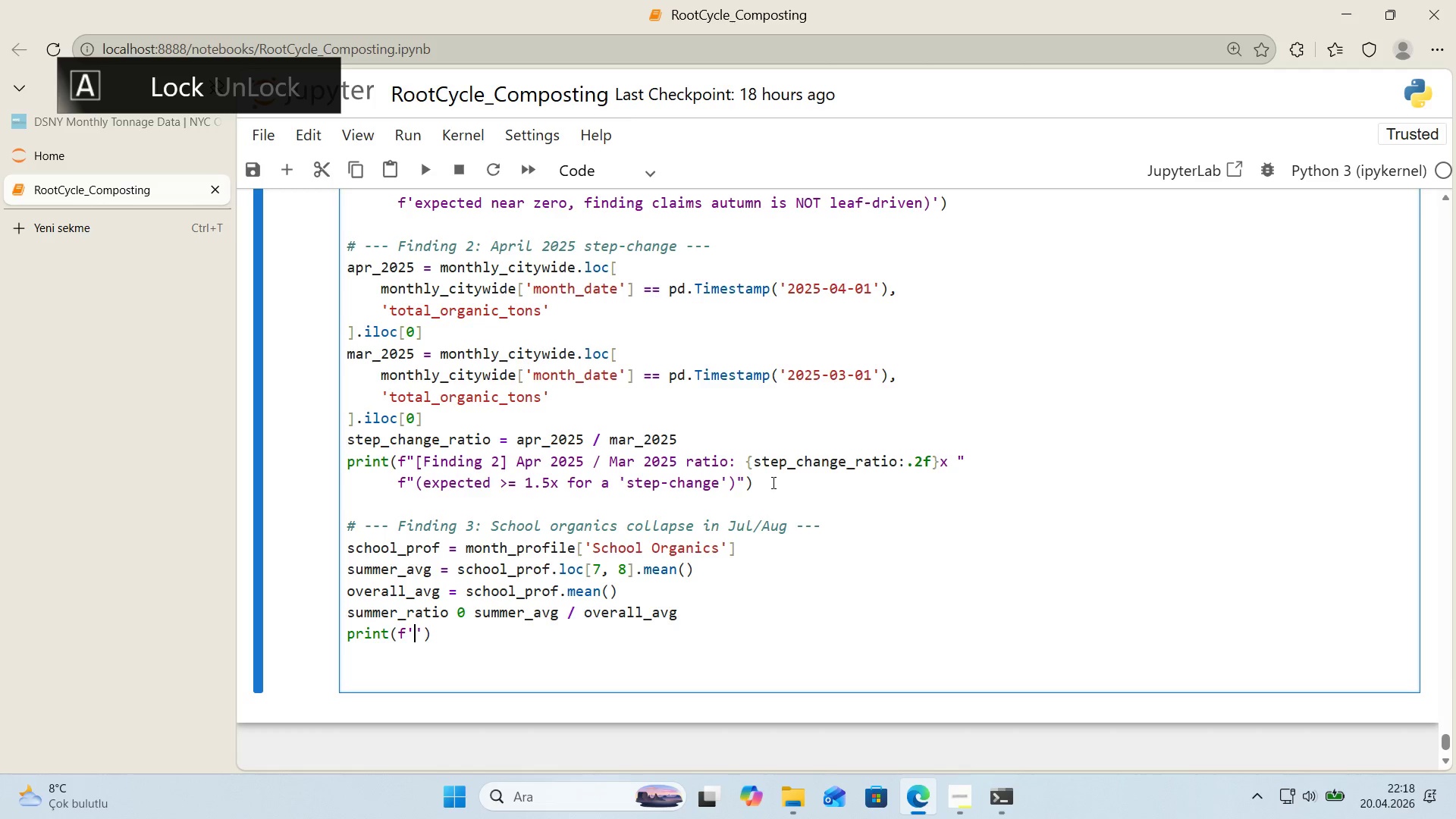 
key(Alt+Control+8)
 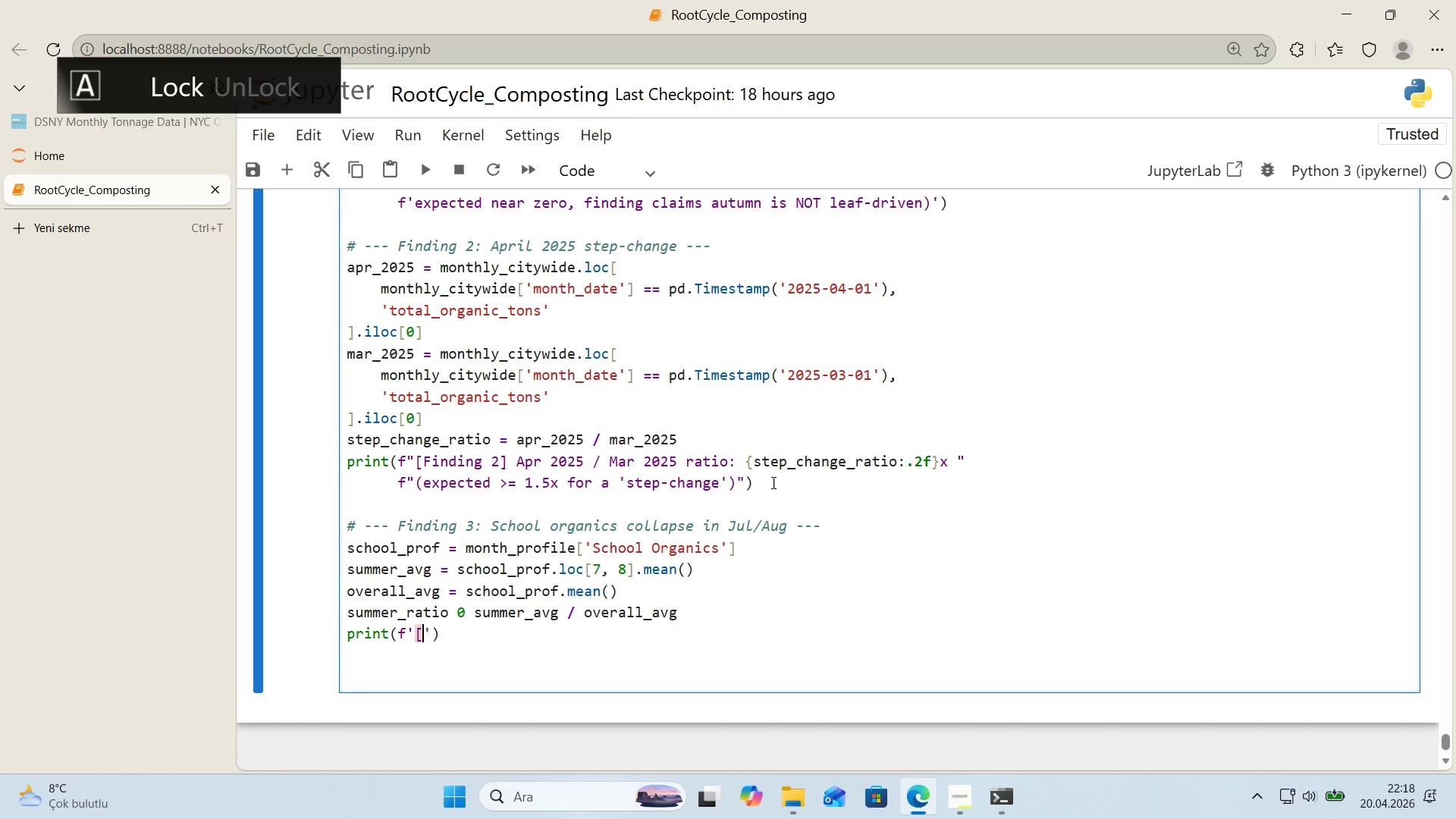 
key(Alt+Control+9)
 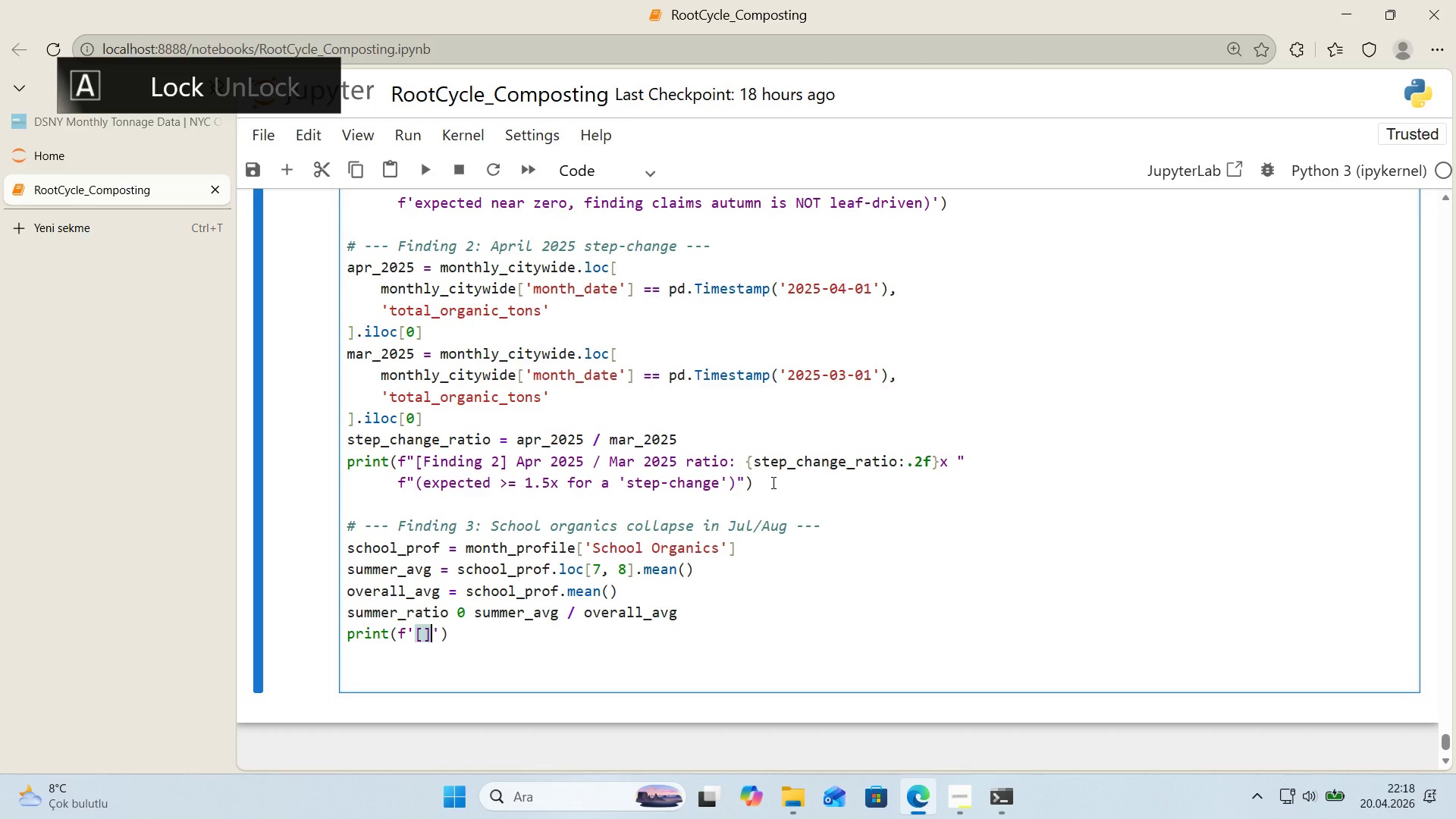 
key(ArrowLeft)
 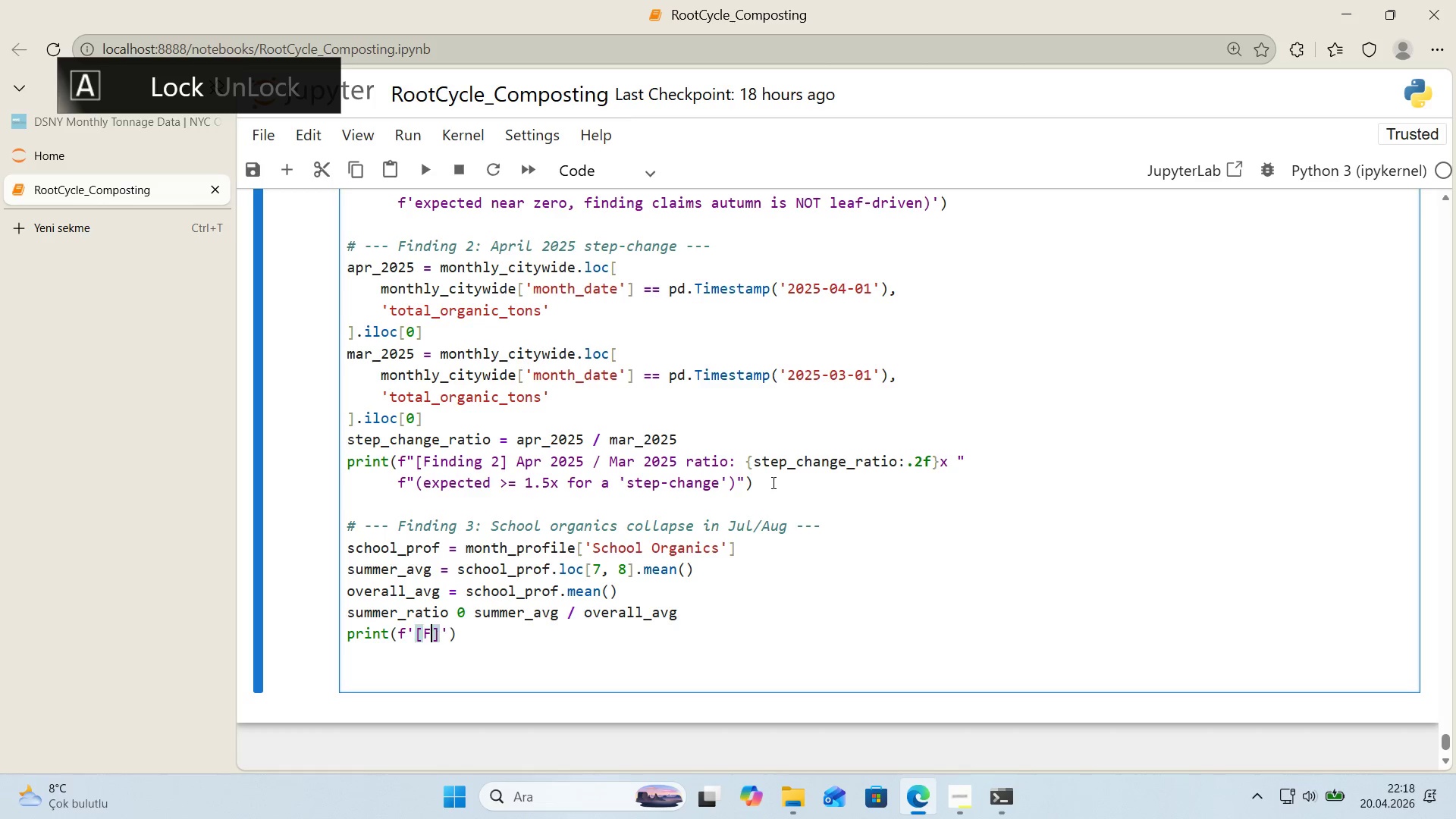 
type(F'nd'ng 3)
 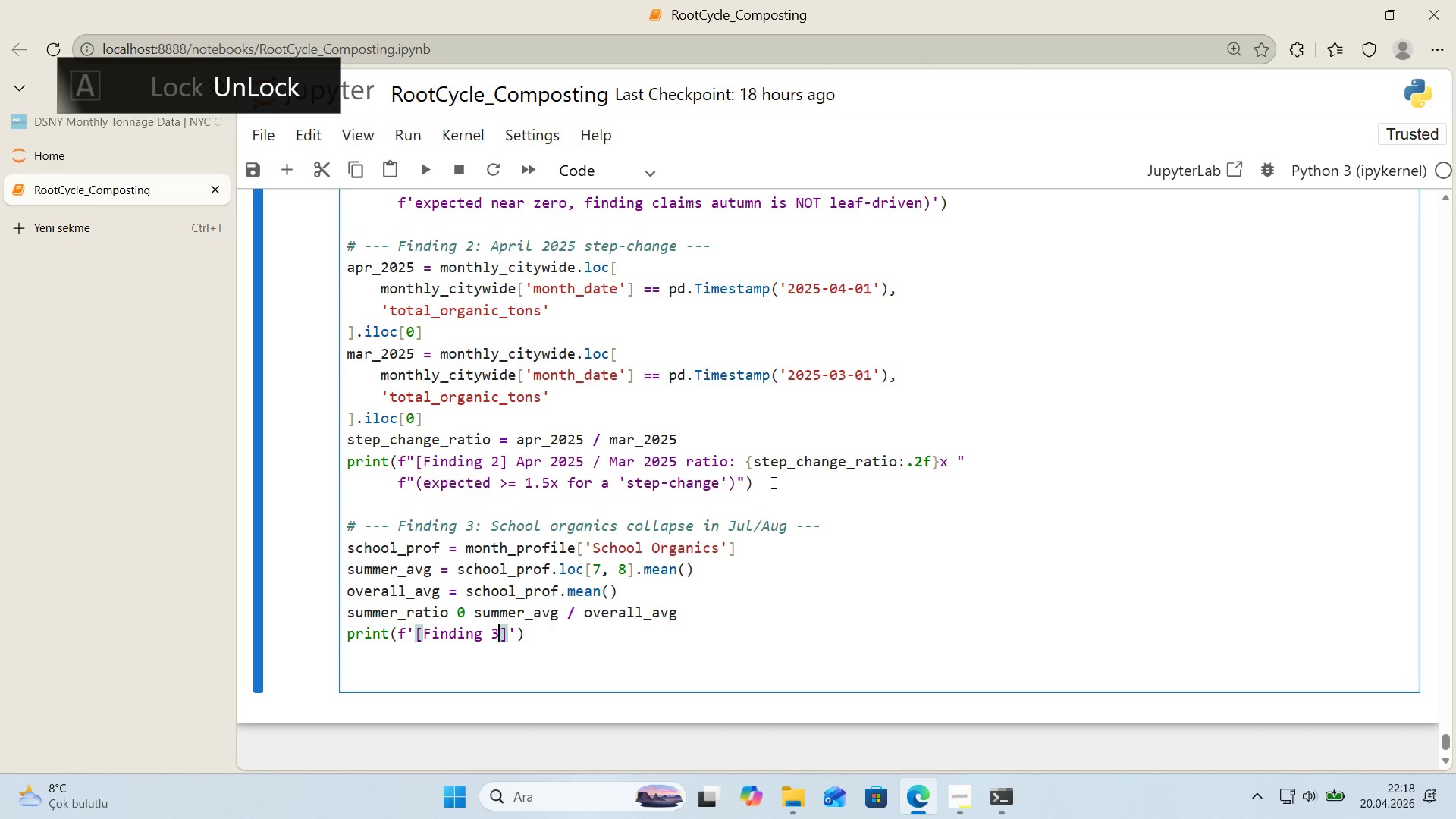 
key(ArrowRight)
 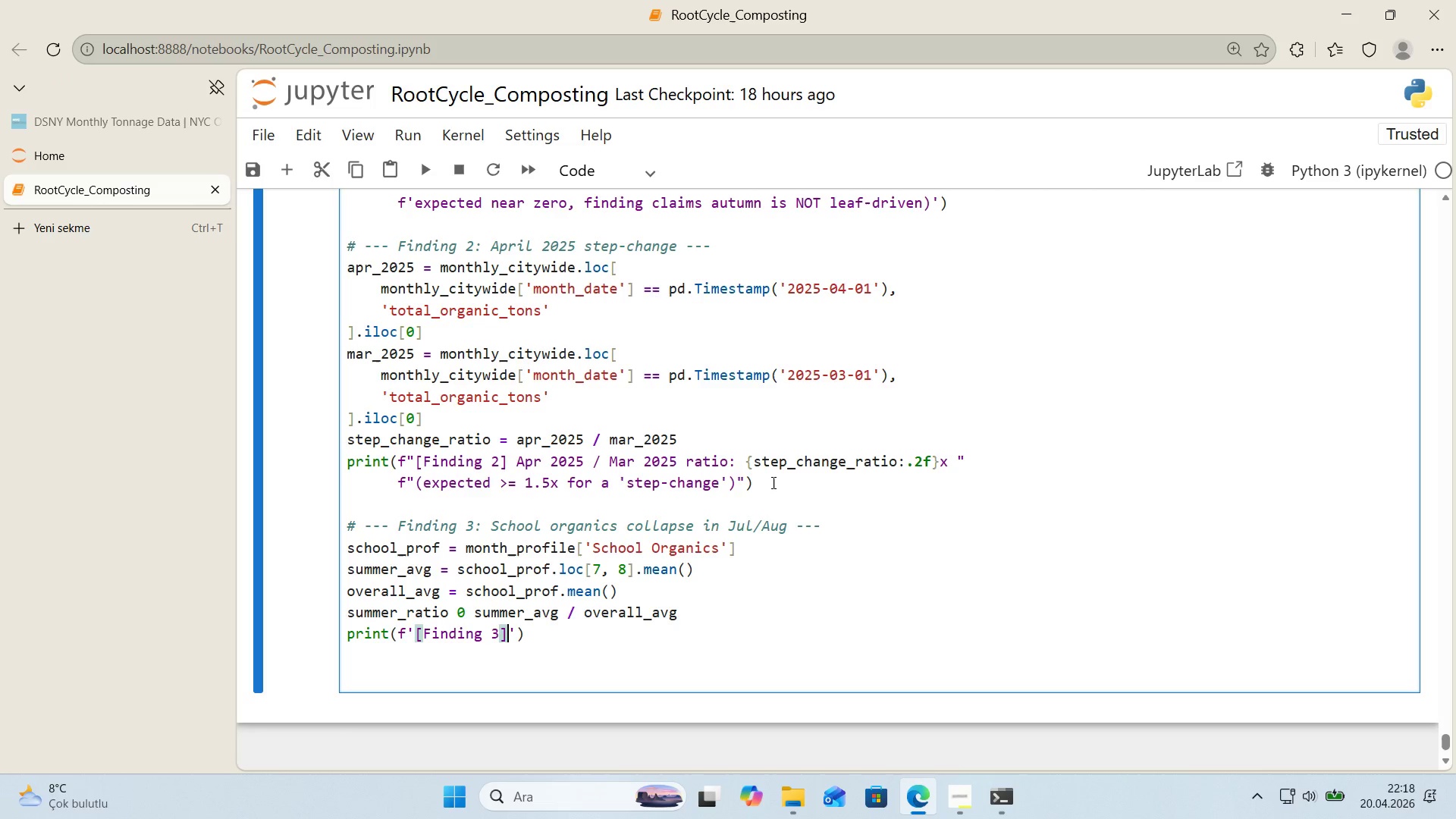 
type( School Jul&Aug avg as share of overall>  )
 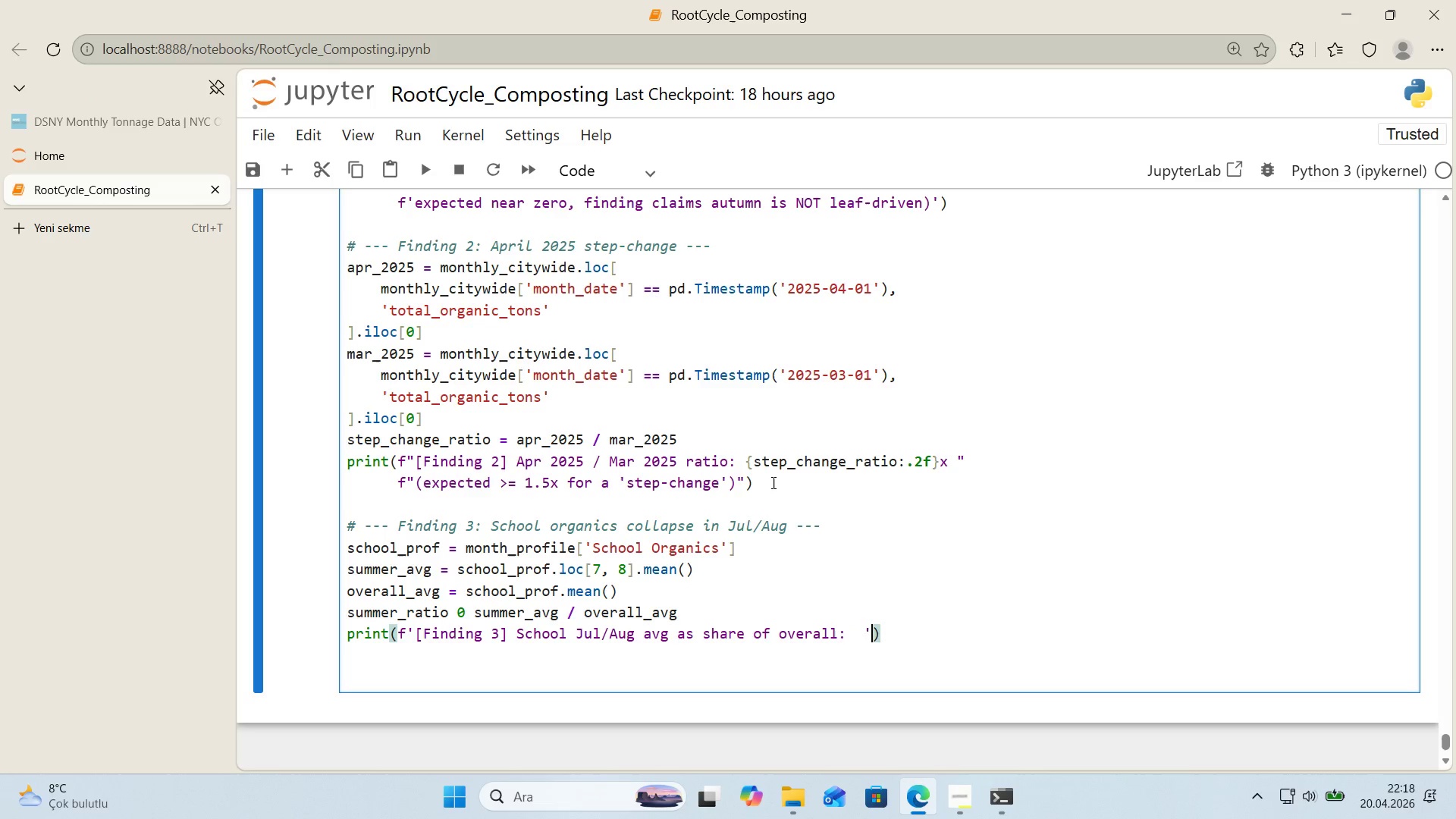 
 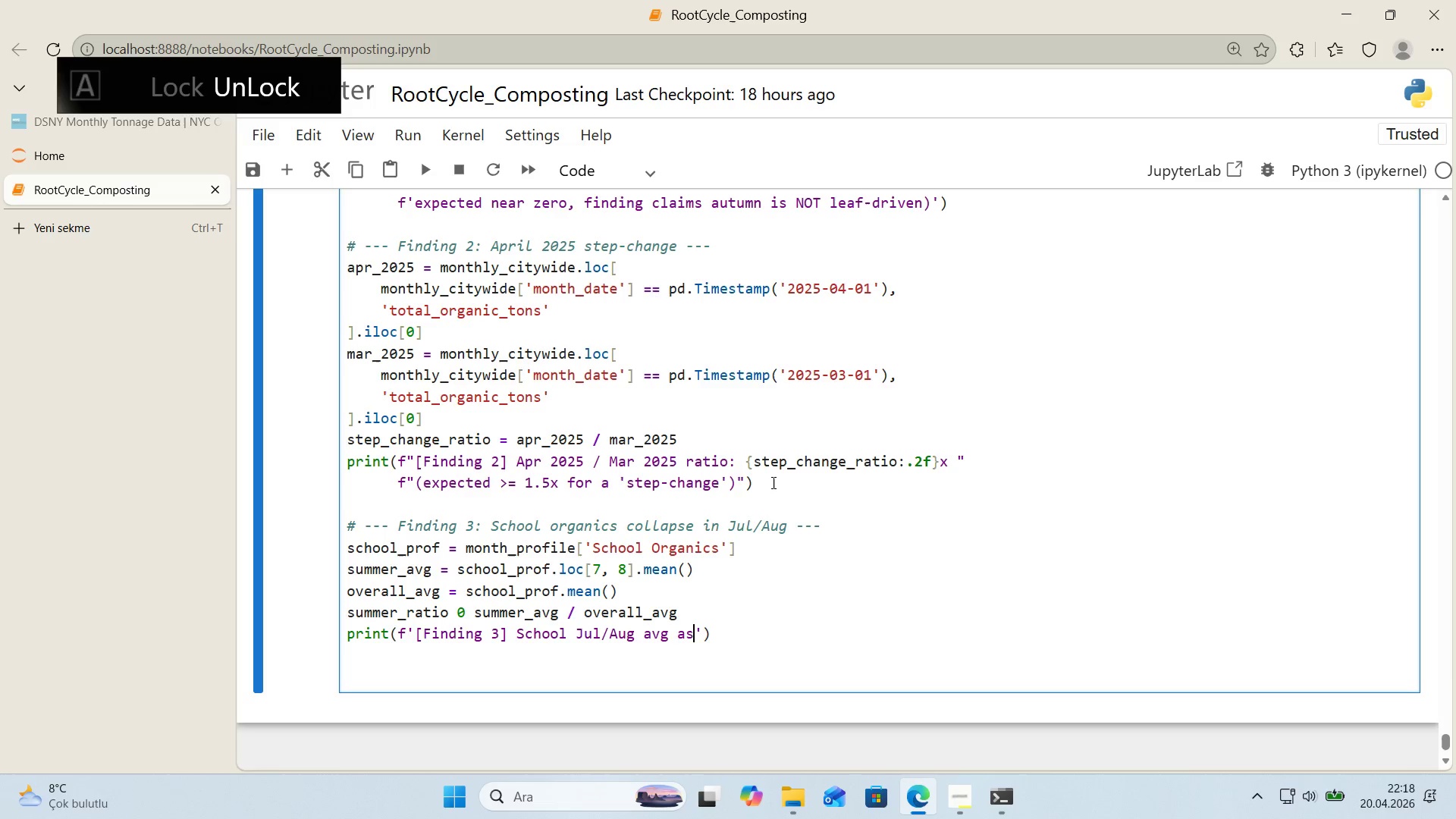 
key(ArrowRight)
 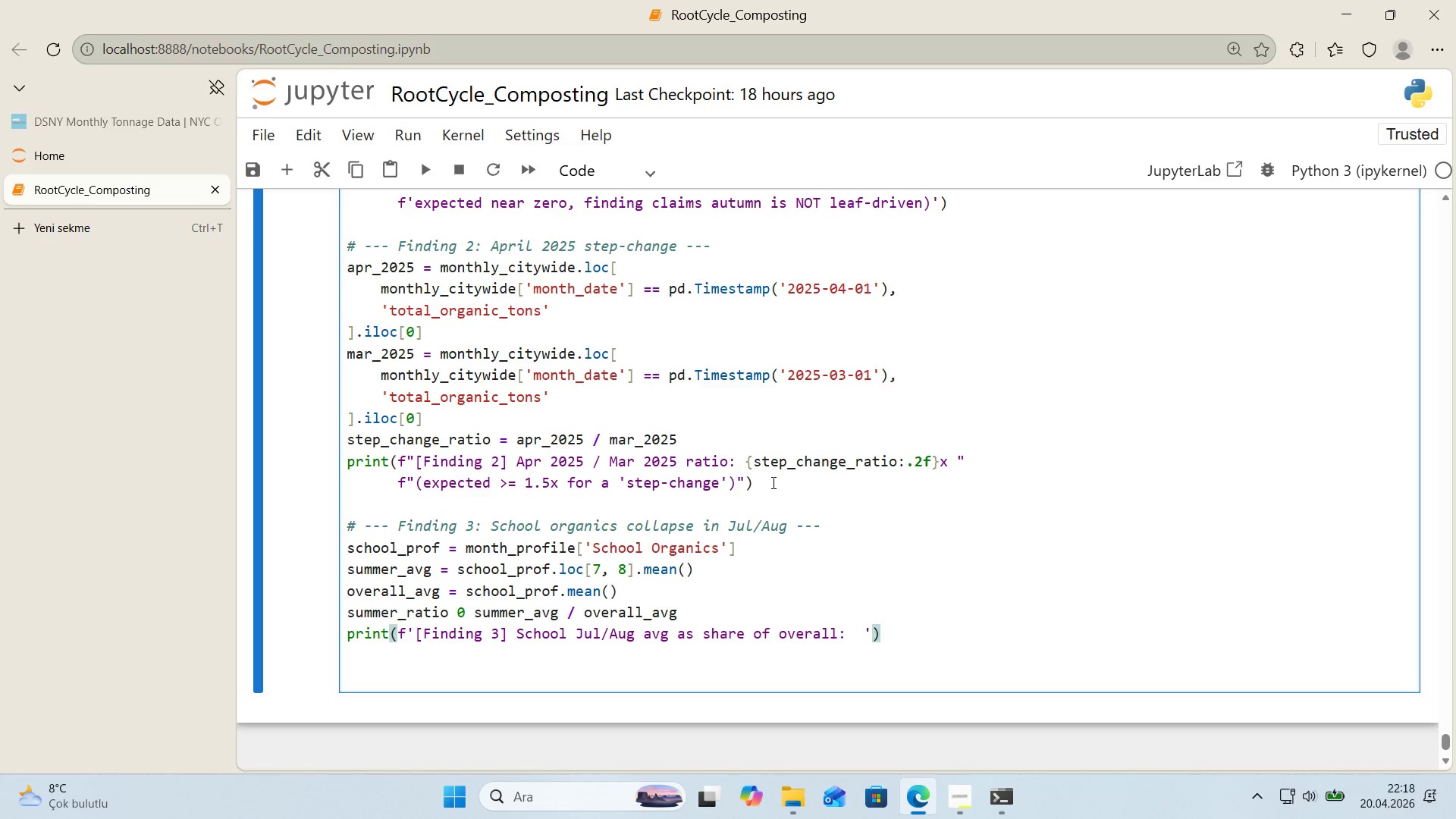 
key(ArrowRight)
 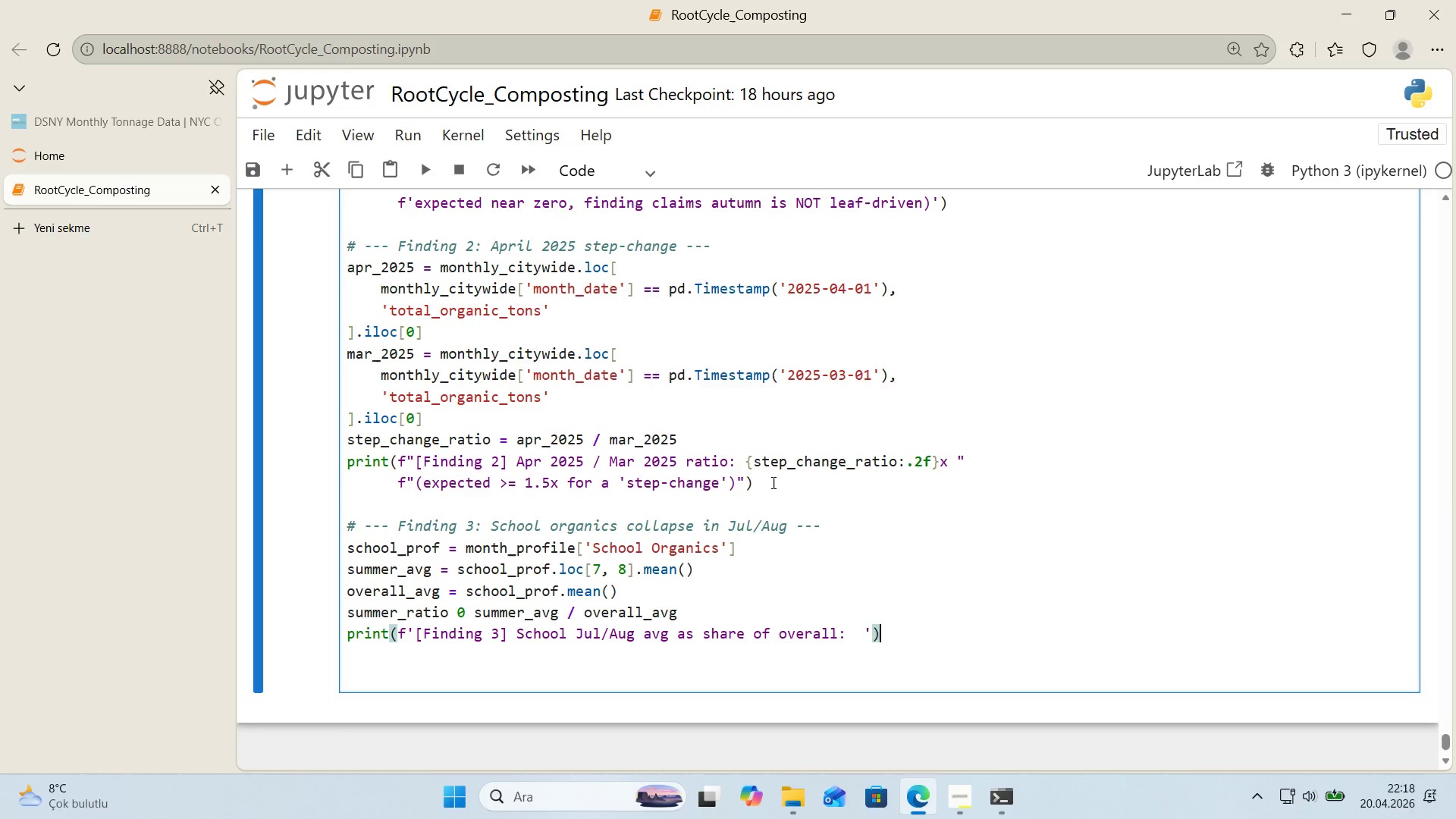 
key(Backspace)
 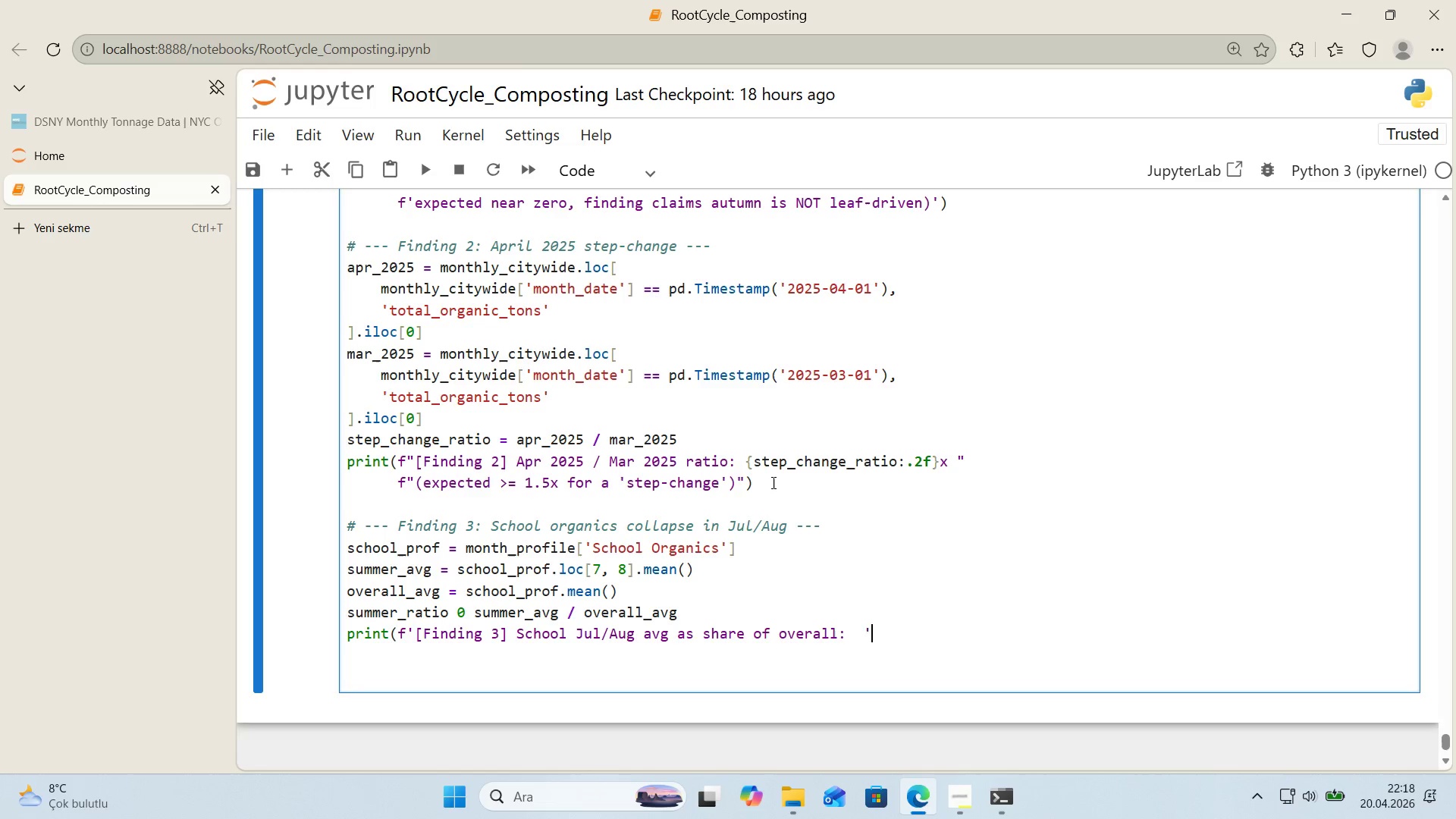 
key(Enter)
 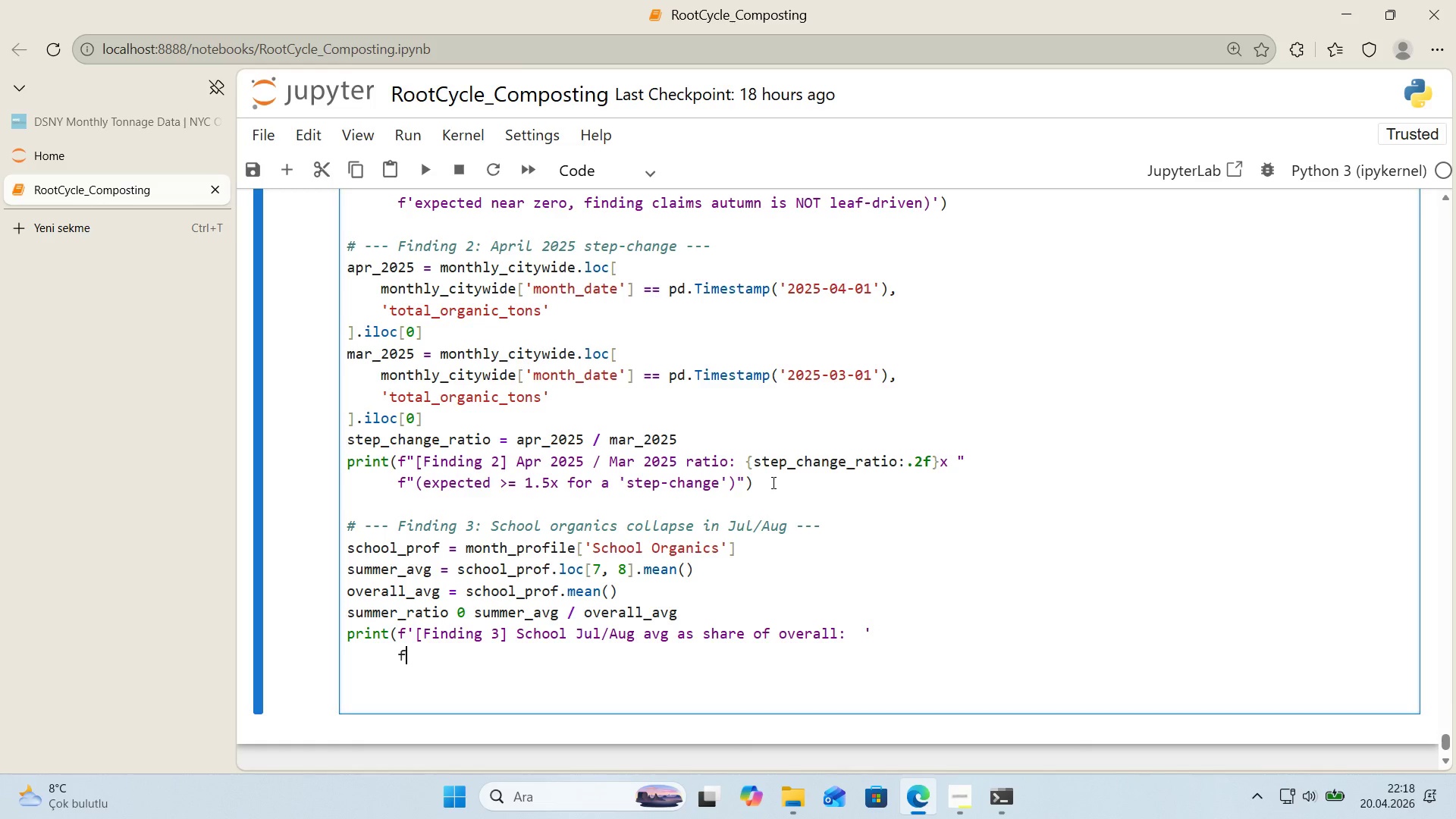 
type(f@@)
 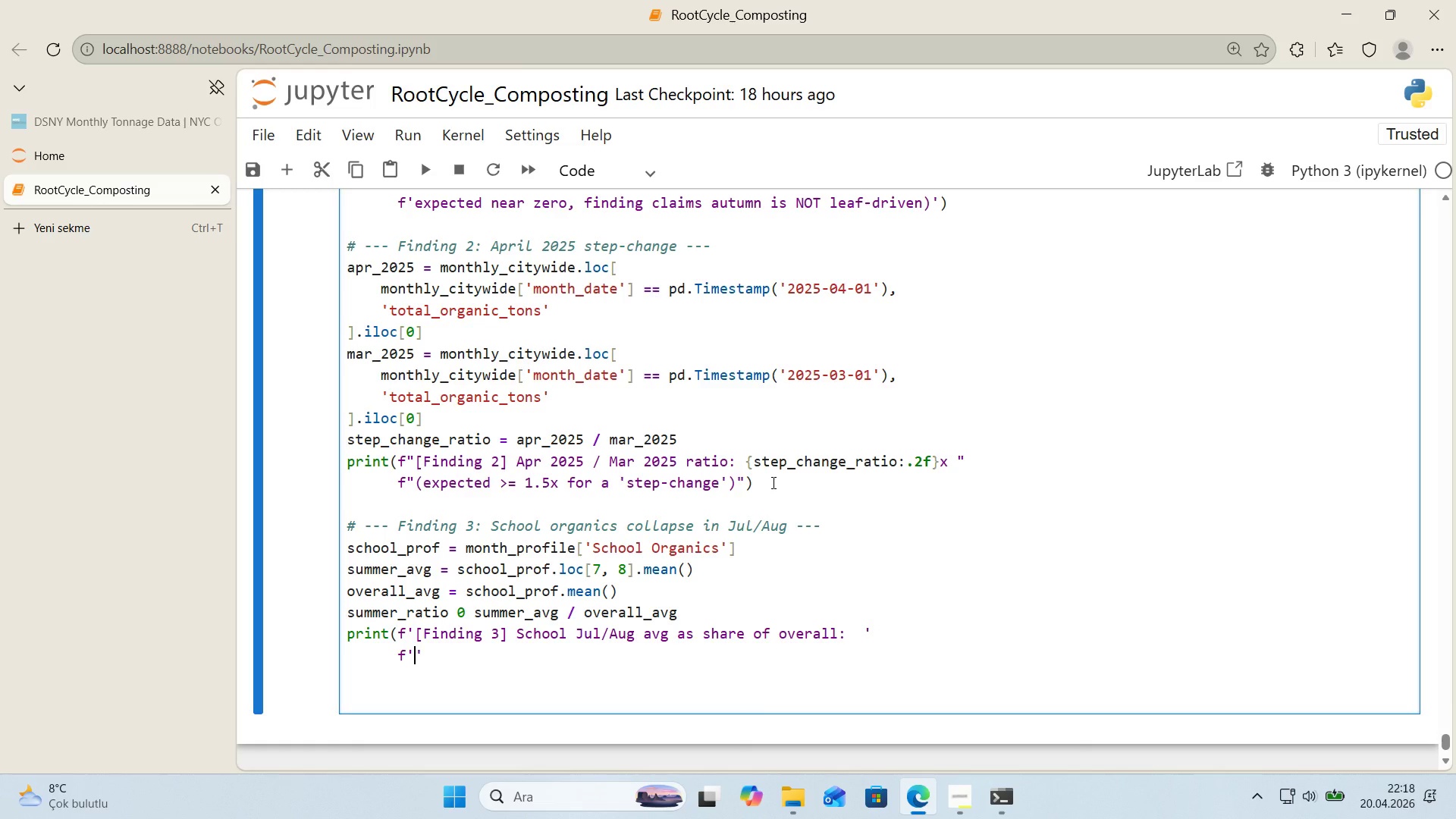 
 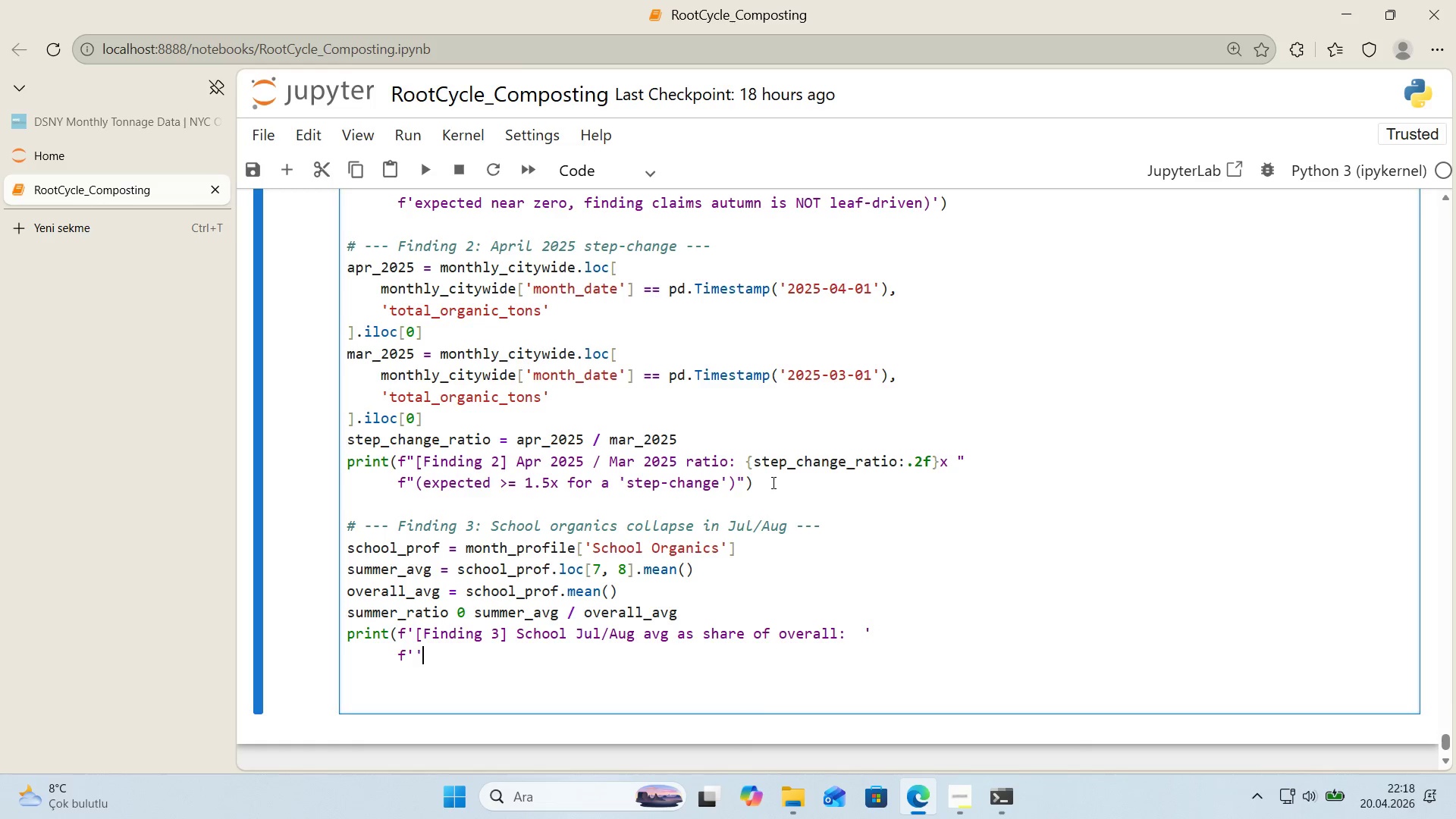 
key(ArrowLeft)
 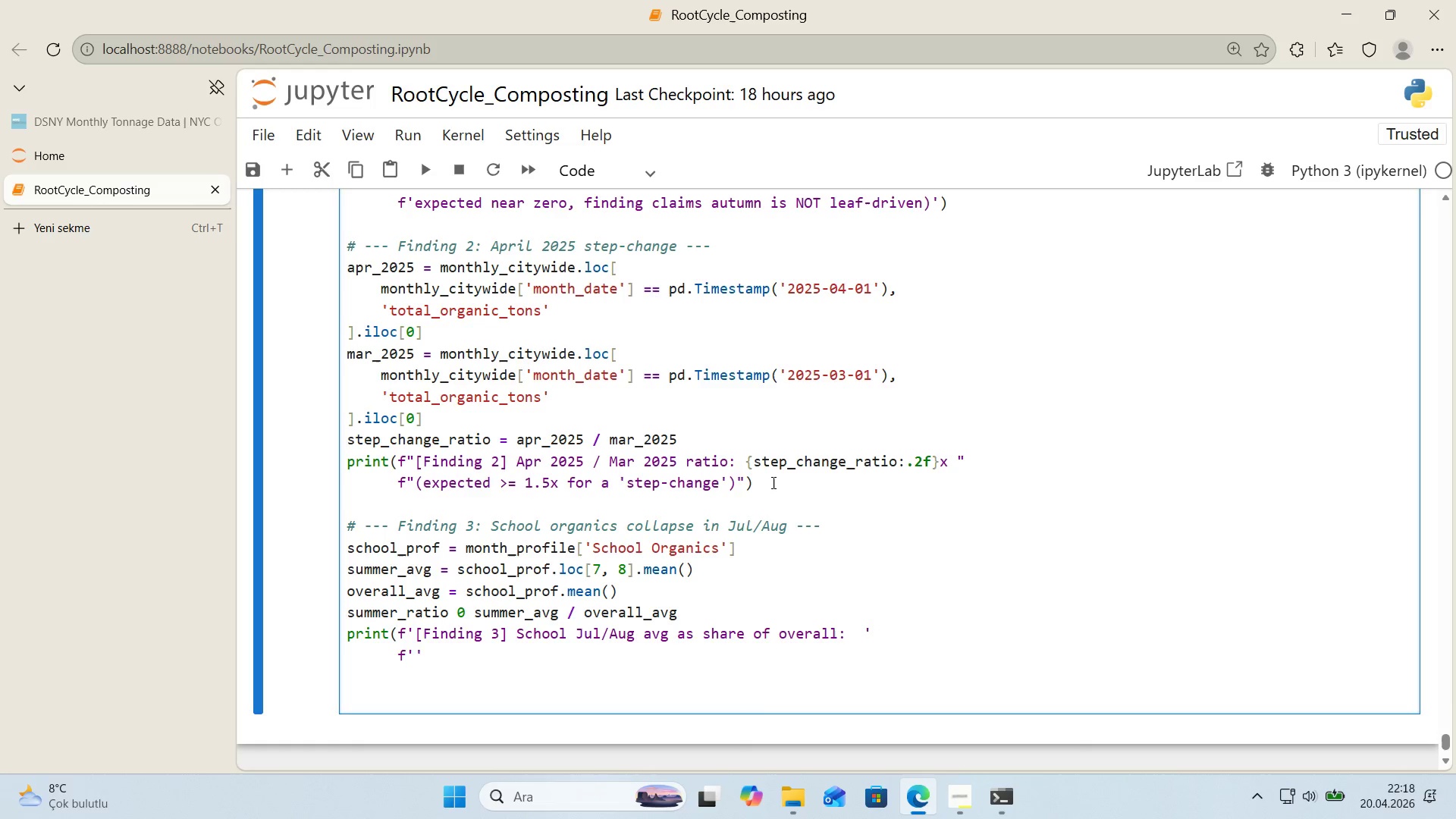 
key(Alt+Control+7)
 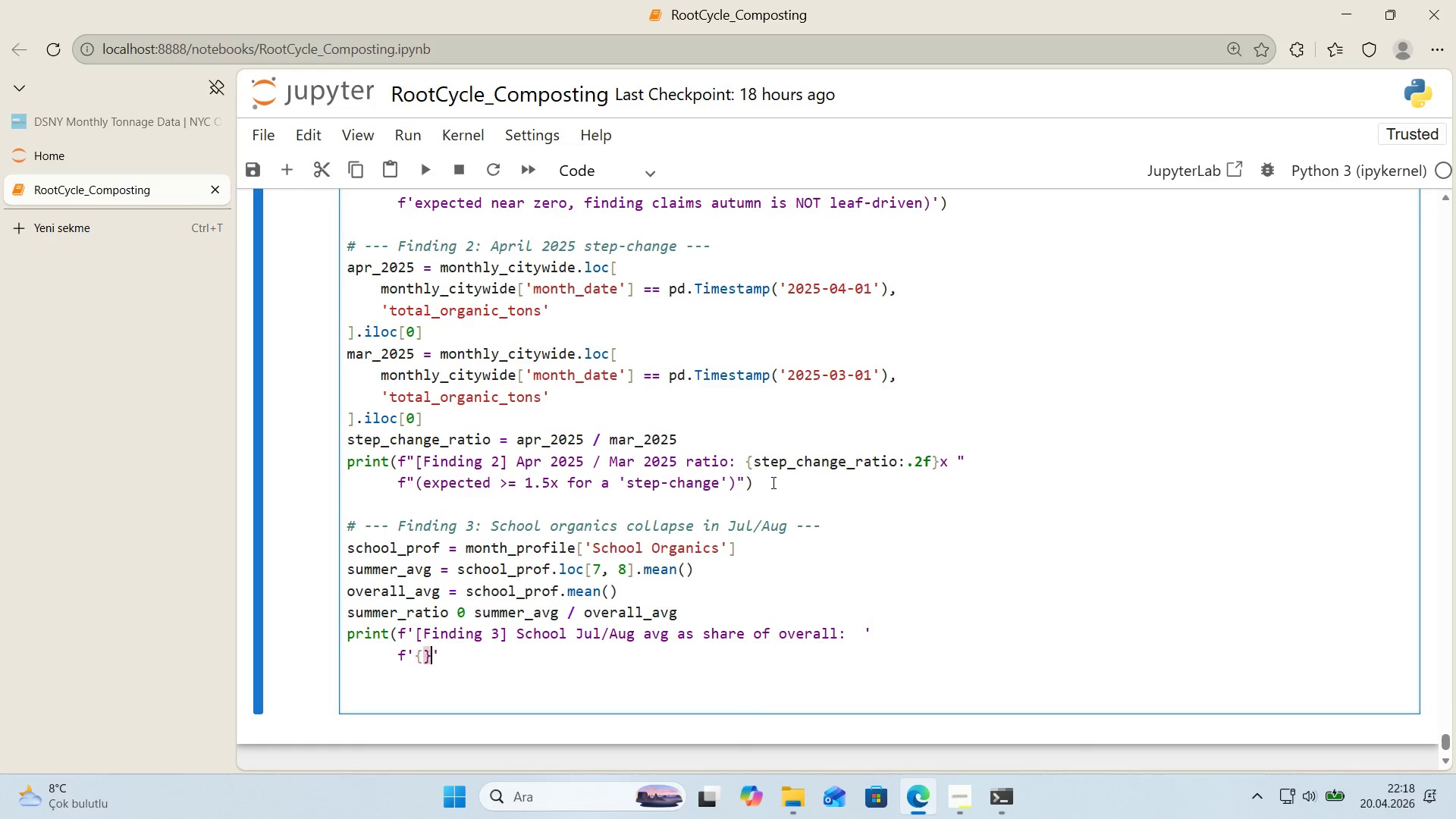 
key(Alt+Control+0)
 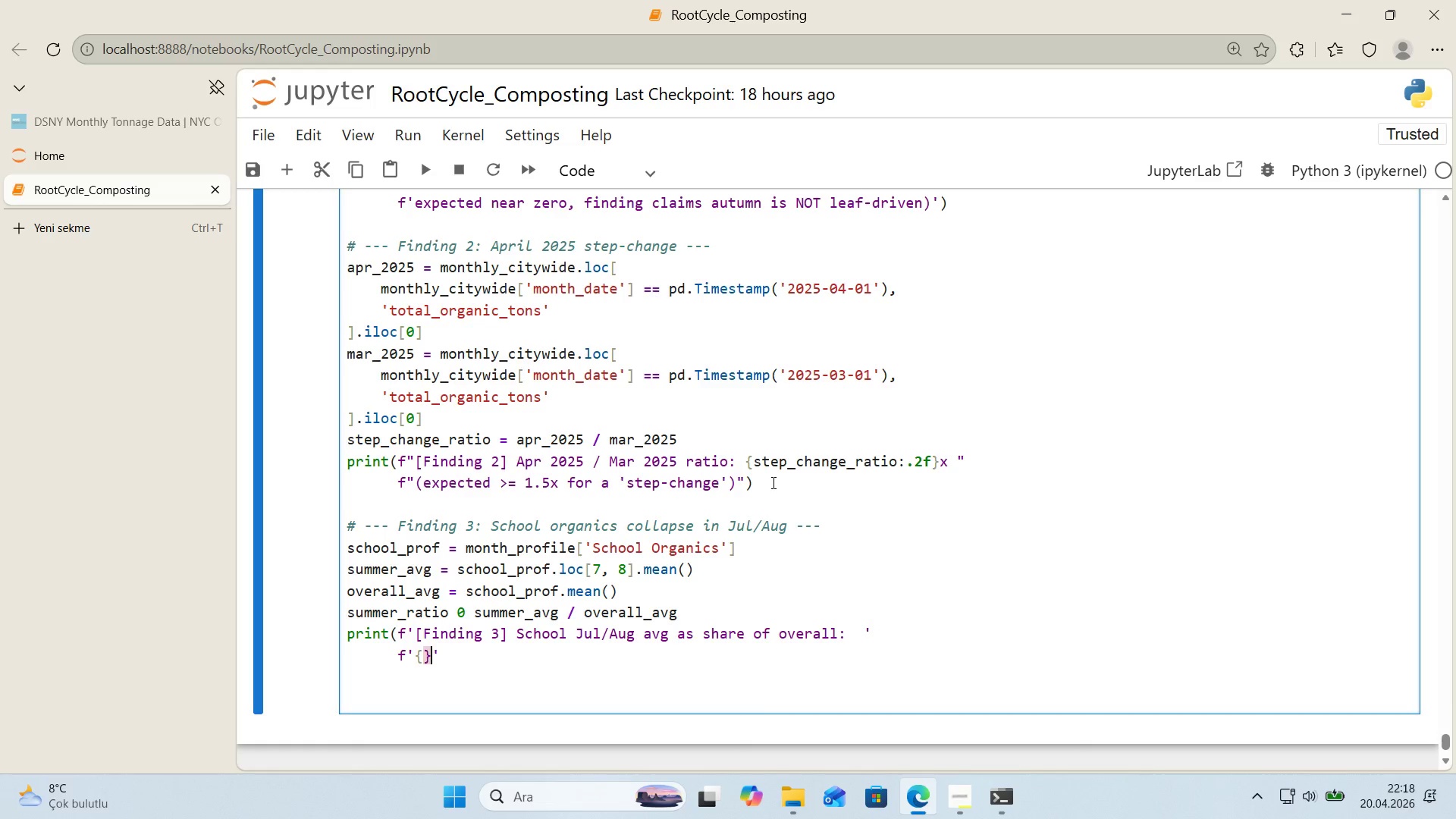 
key(ArrowLeft)
 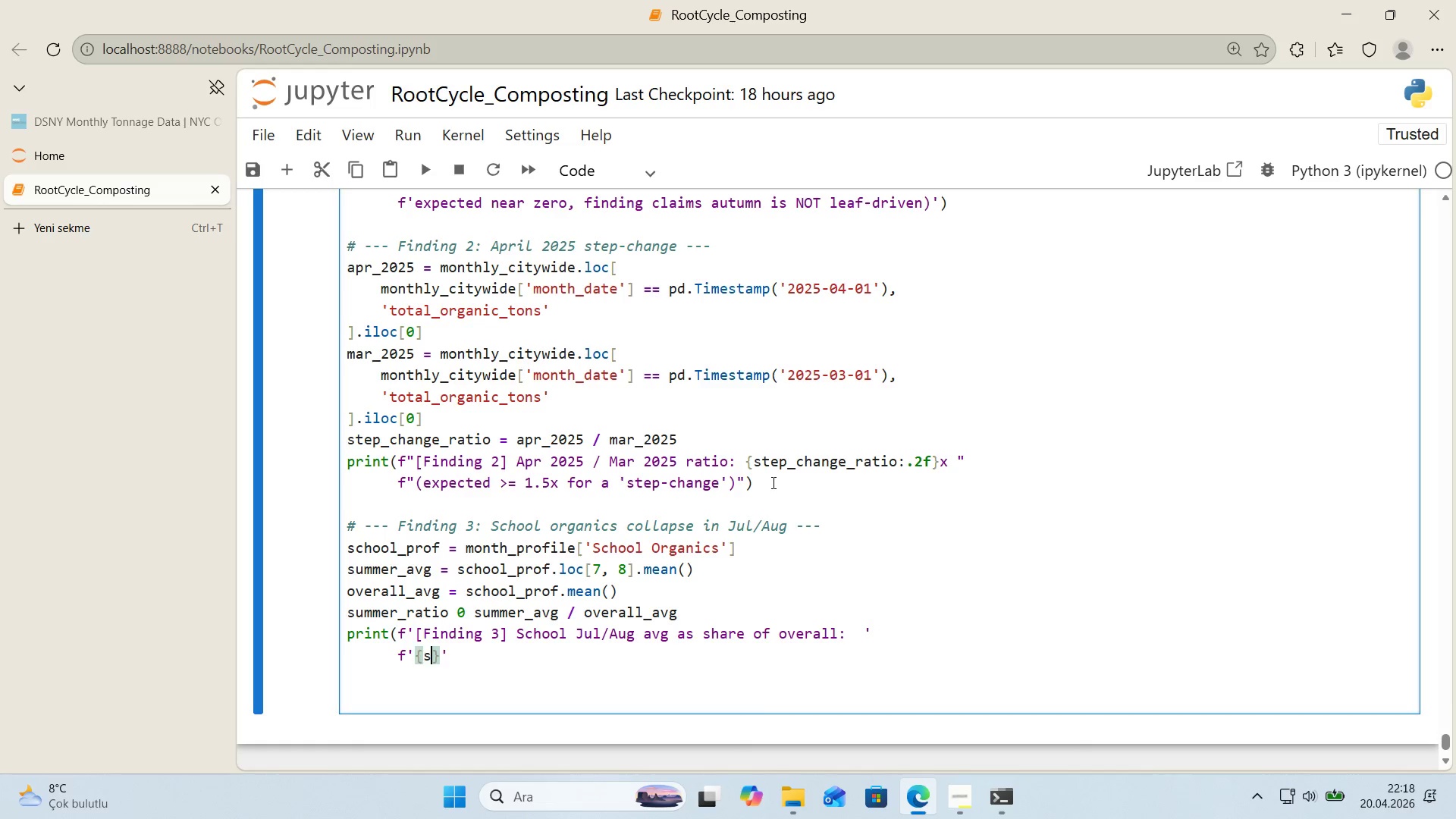 
type(summer_rat'o>.1f)
 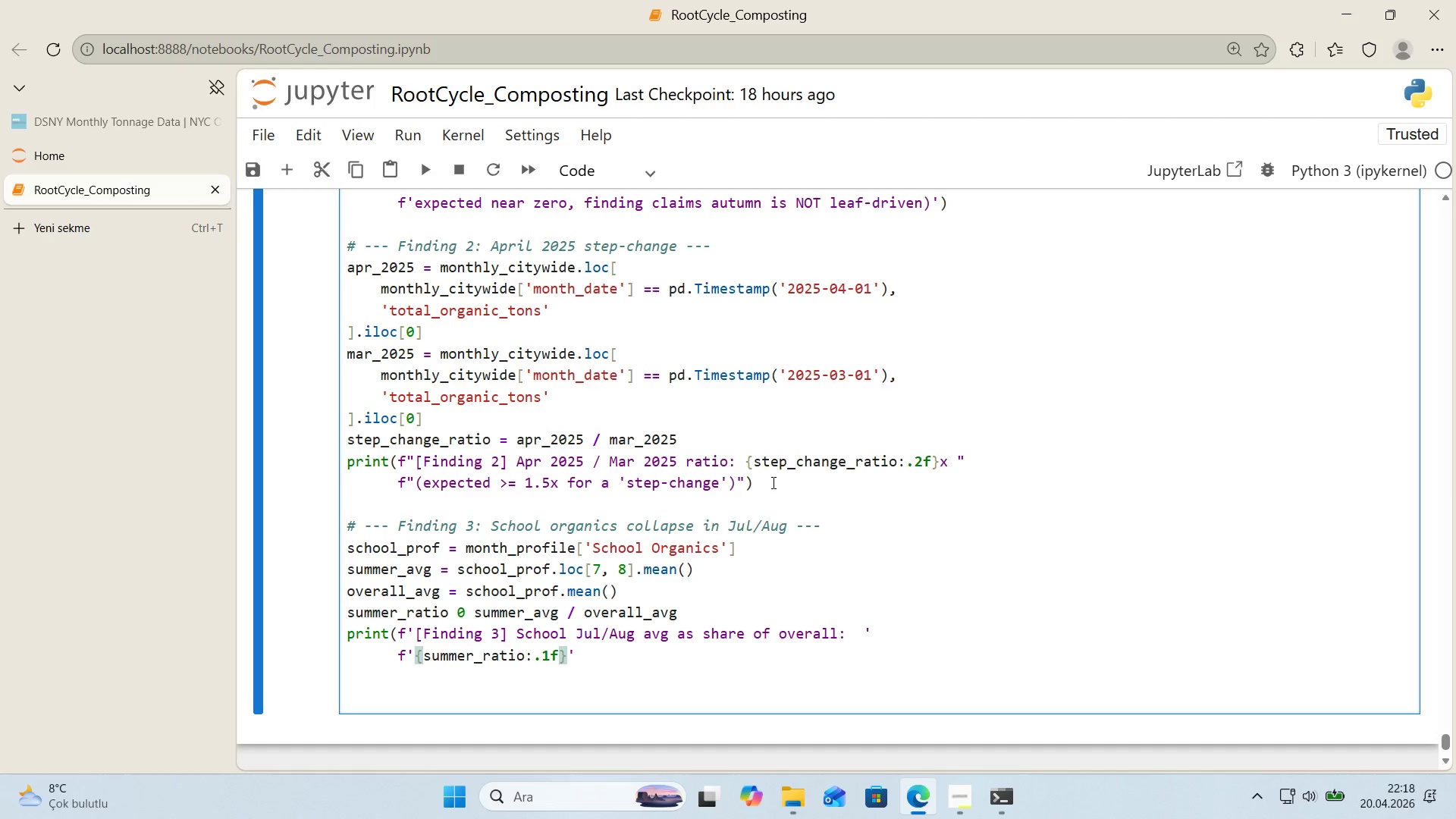 
key(ArrowRight)
 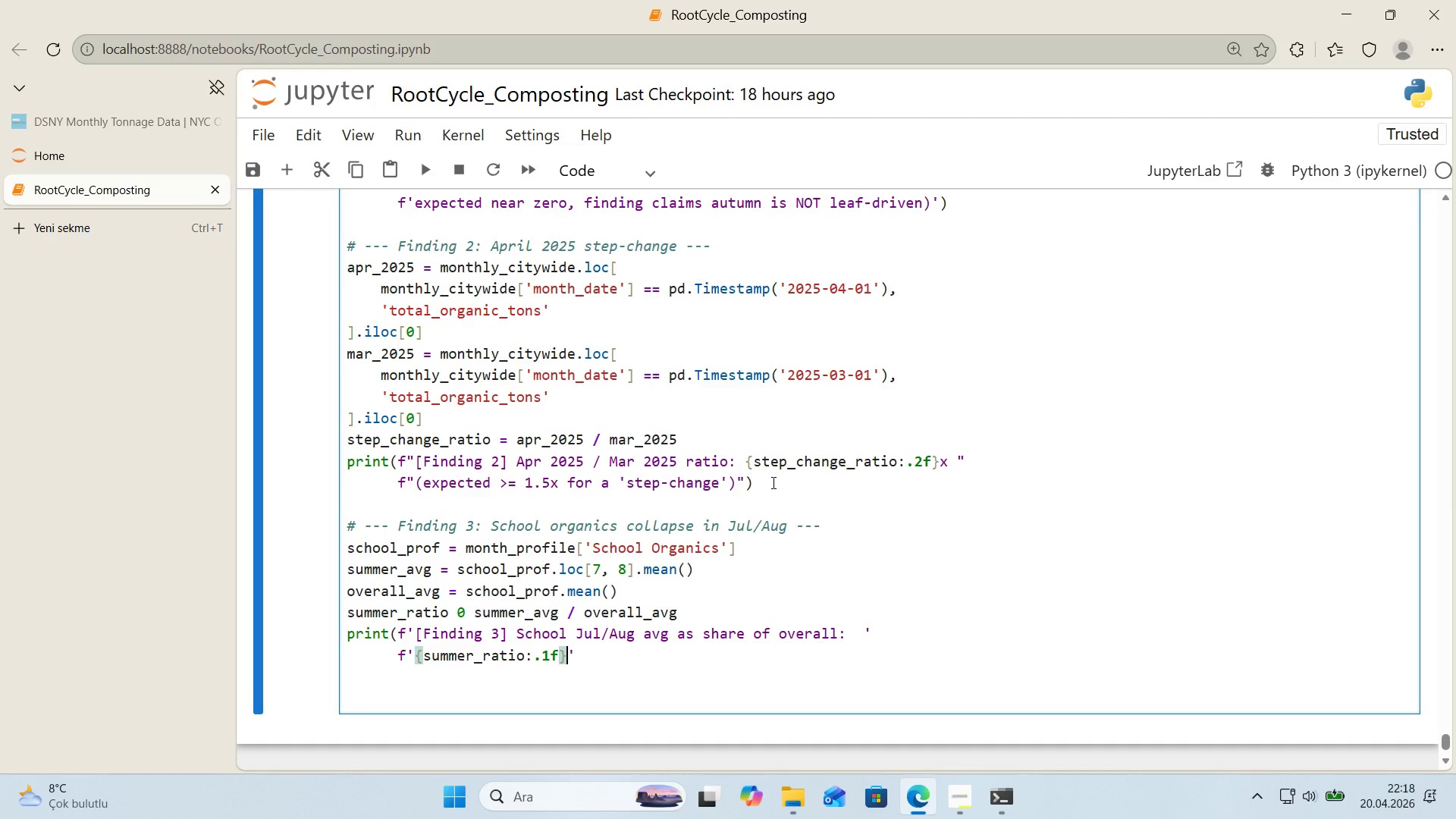 
type(   *()
 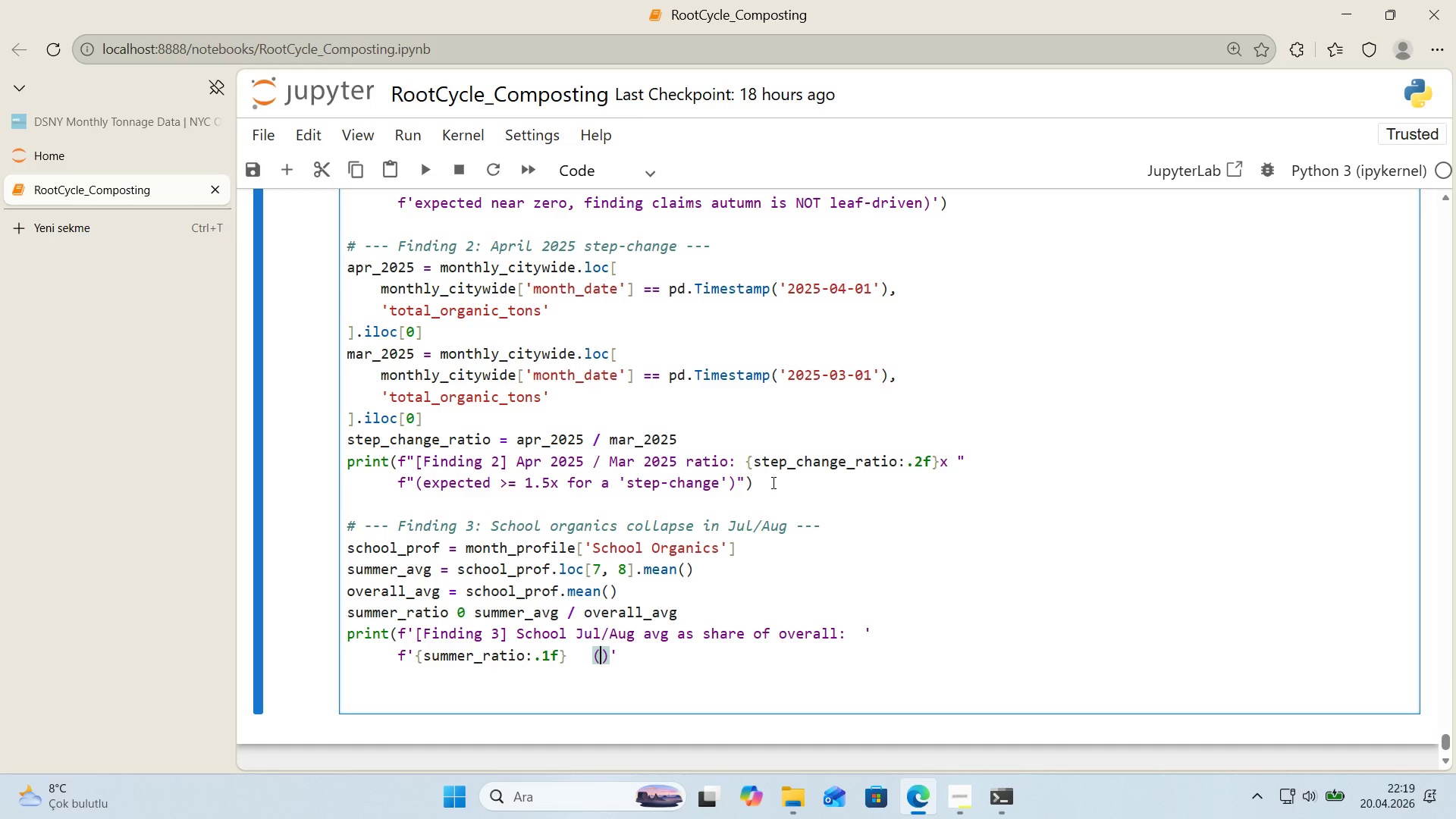 
 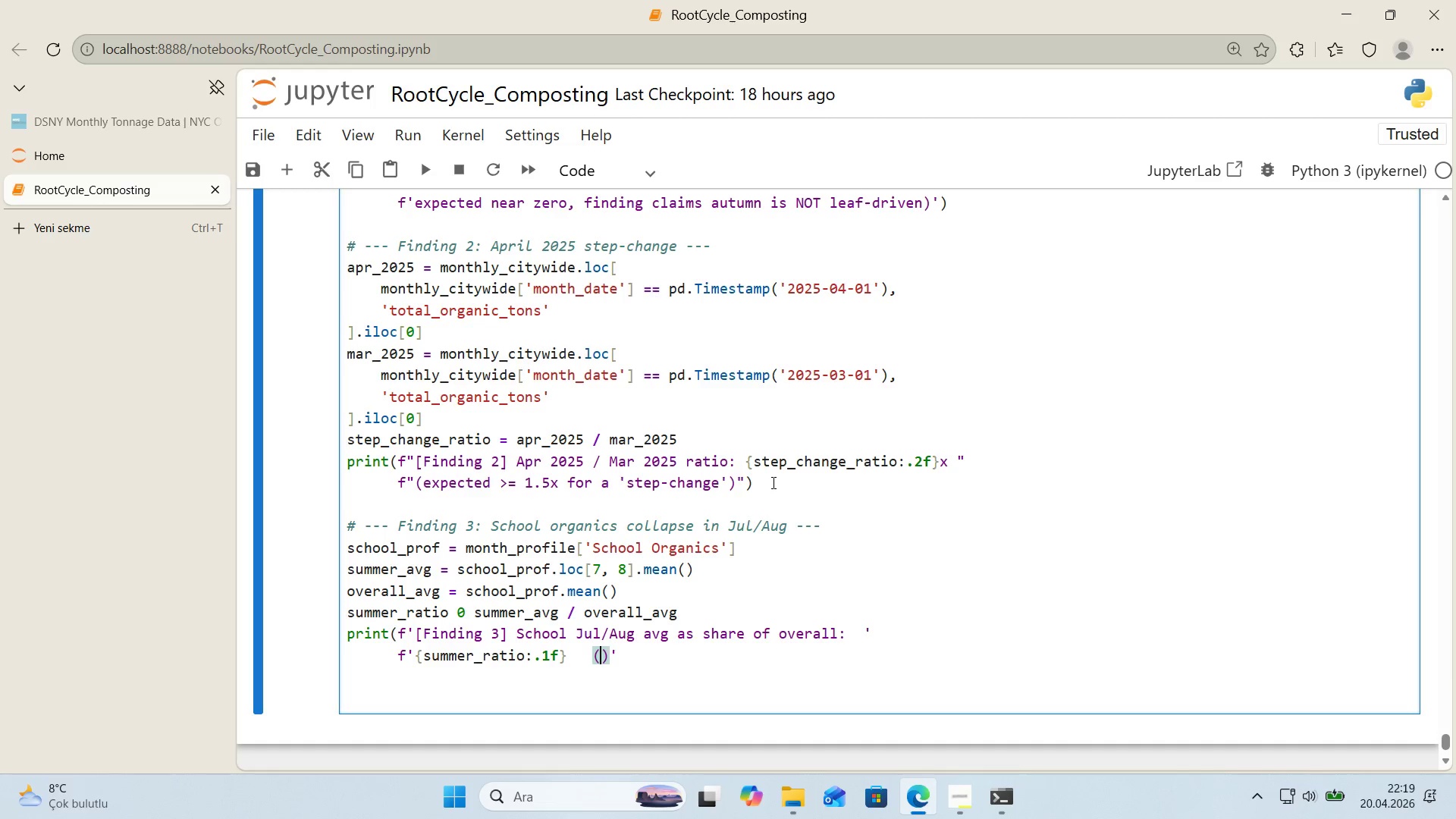 
key(ArrowLeft)
 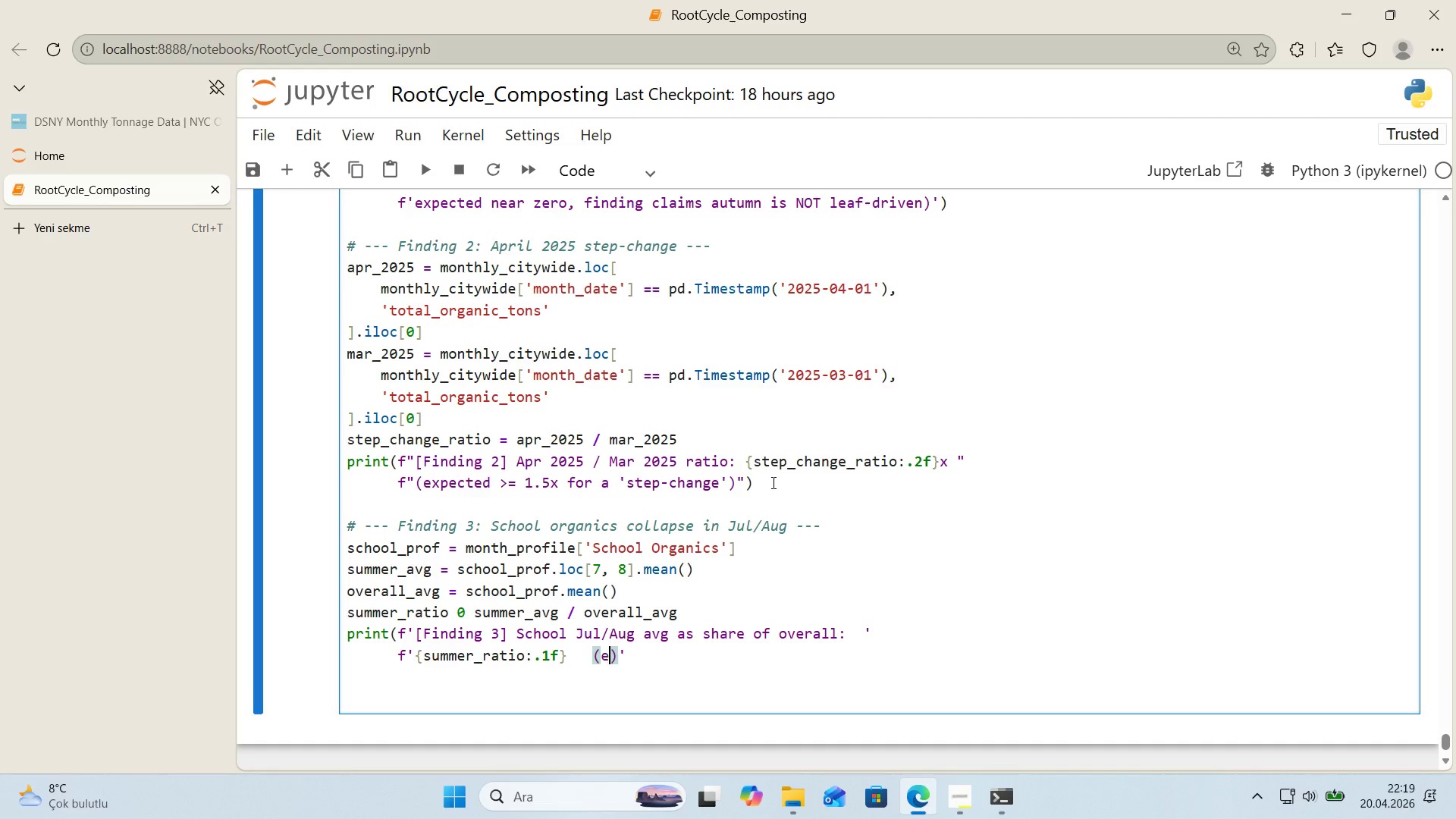 
type(expected [Break] 30%)
 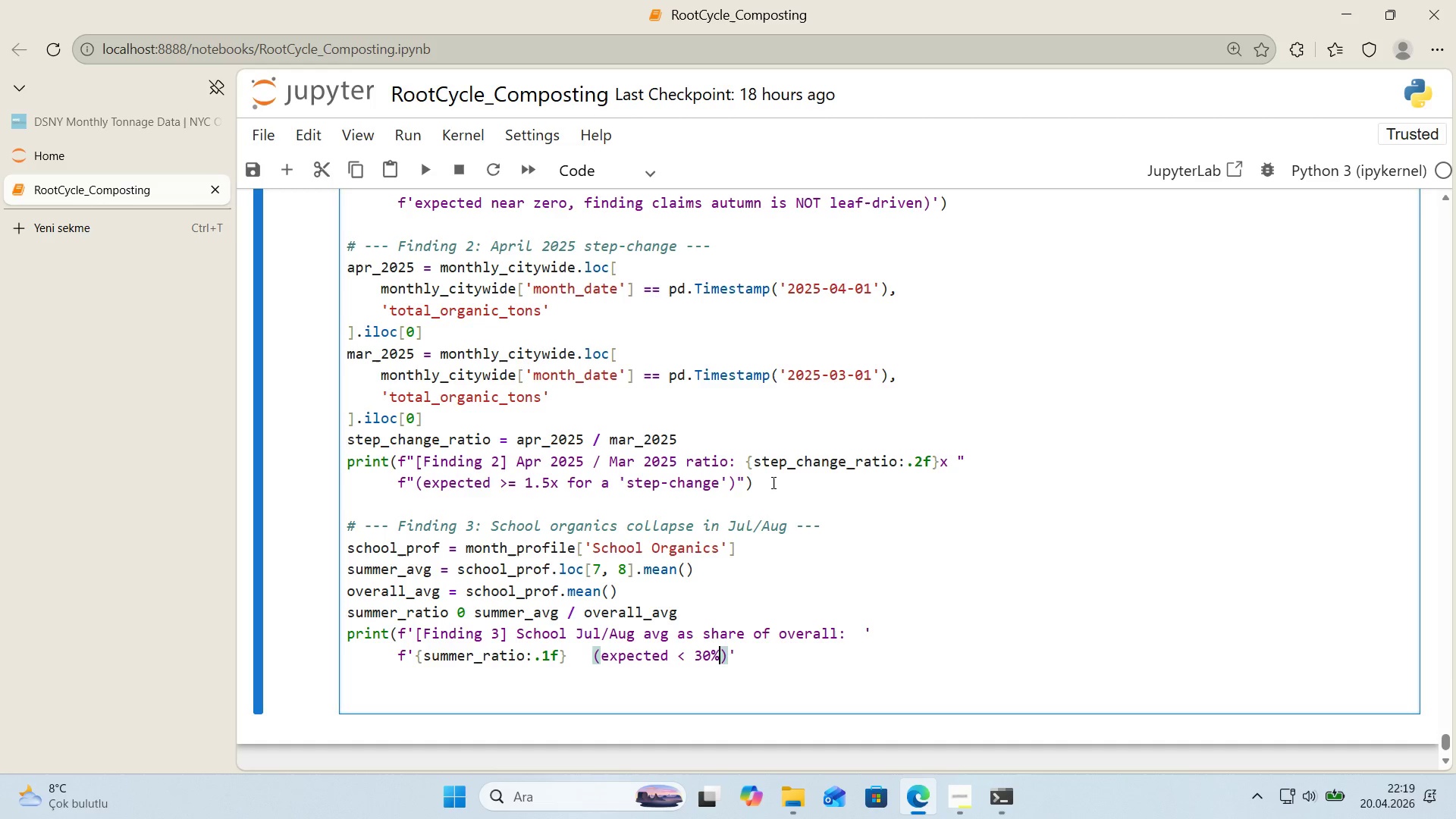 
key(ArrowRight)
 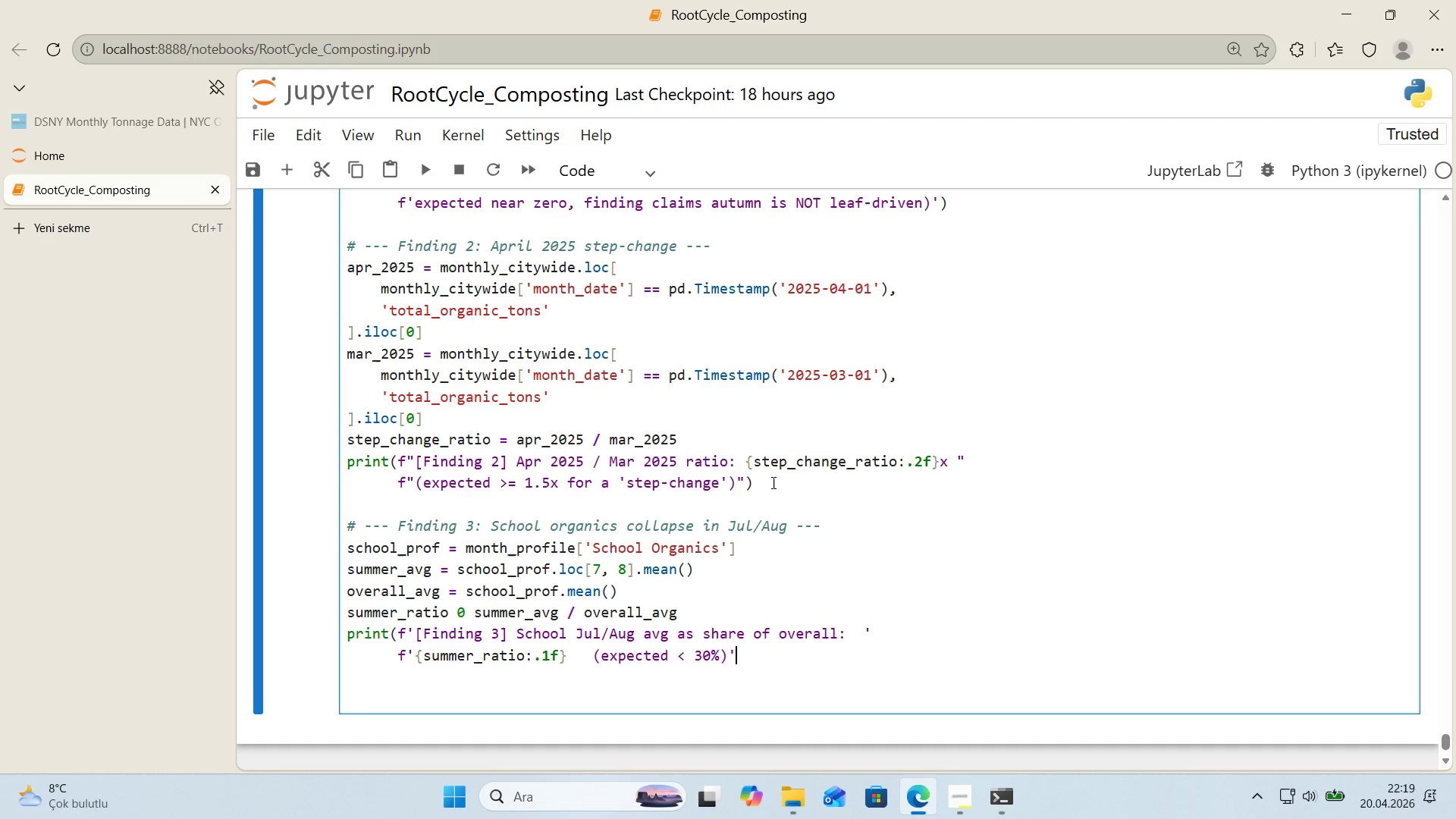 
key(ArrowRight)
 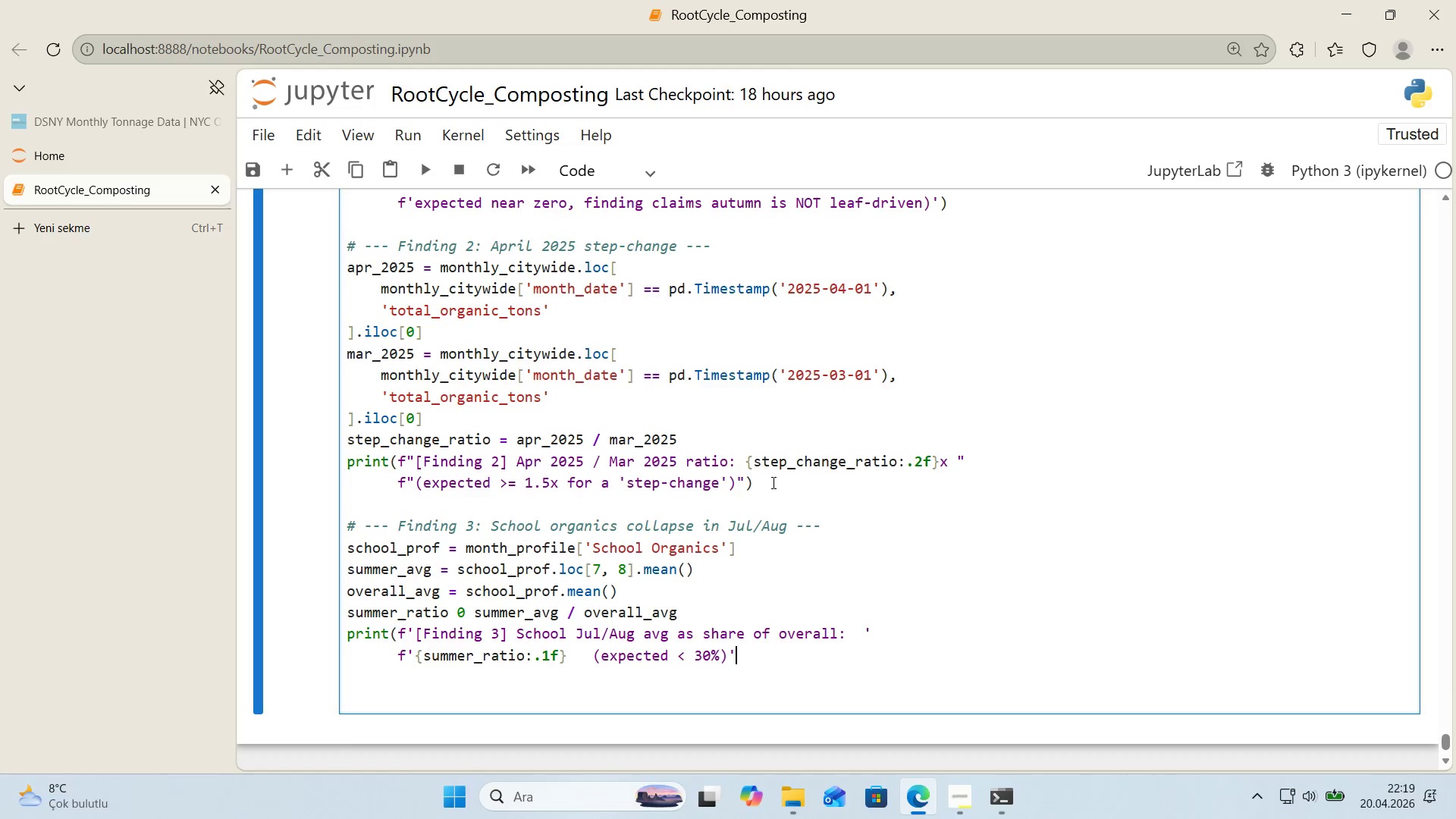 
key(Shift+9)
 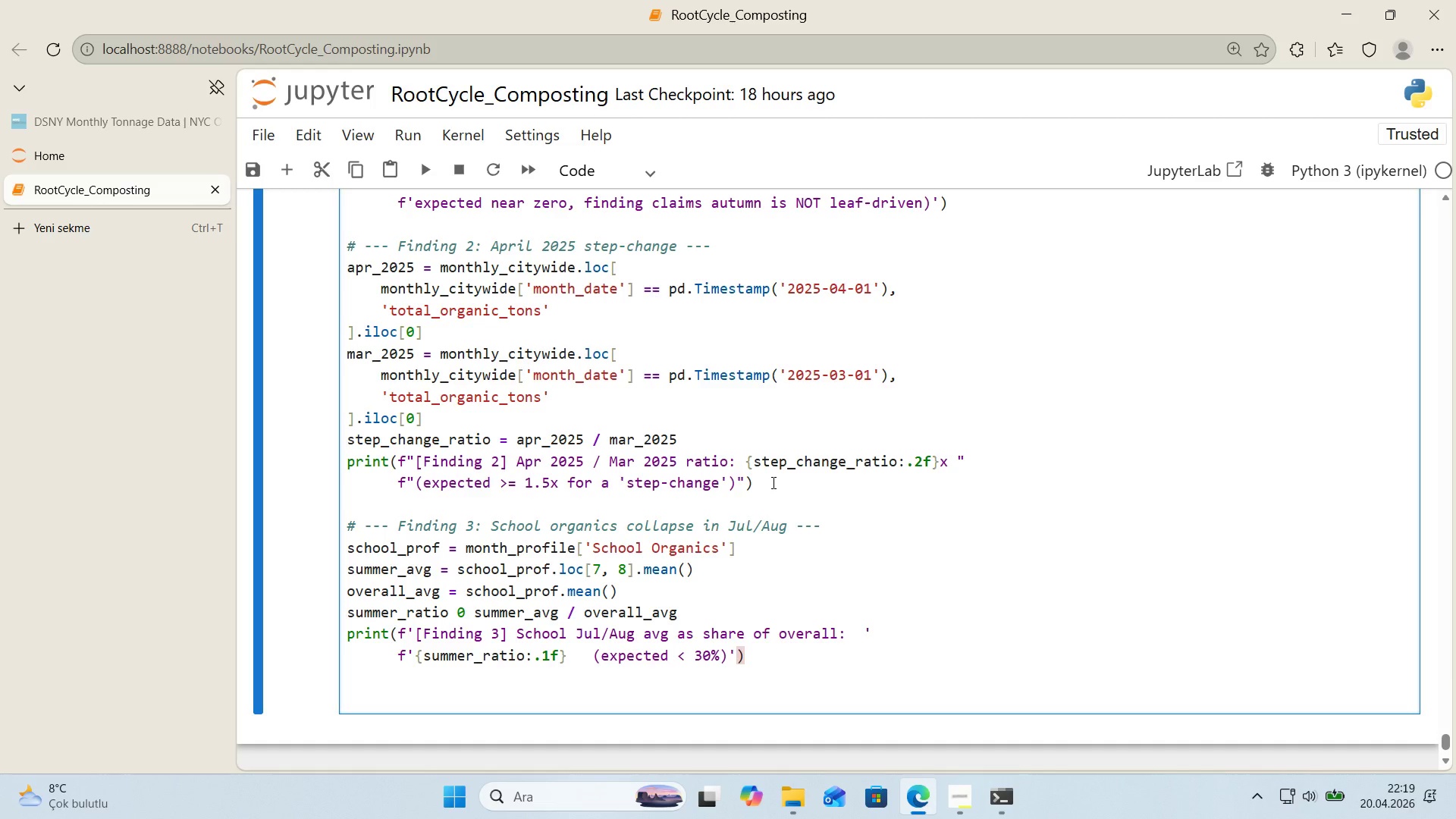 
key(Enter)
 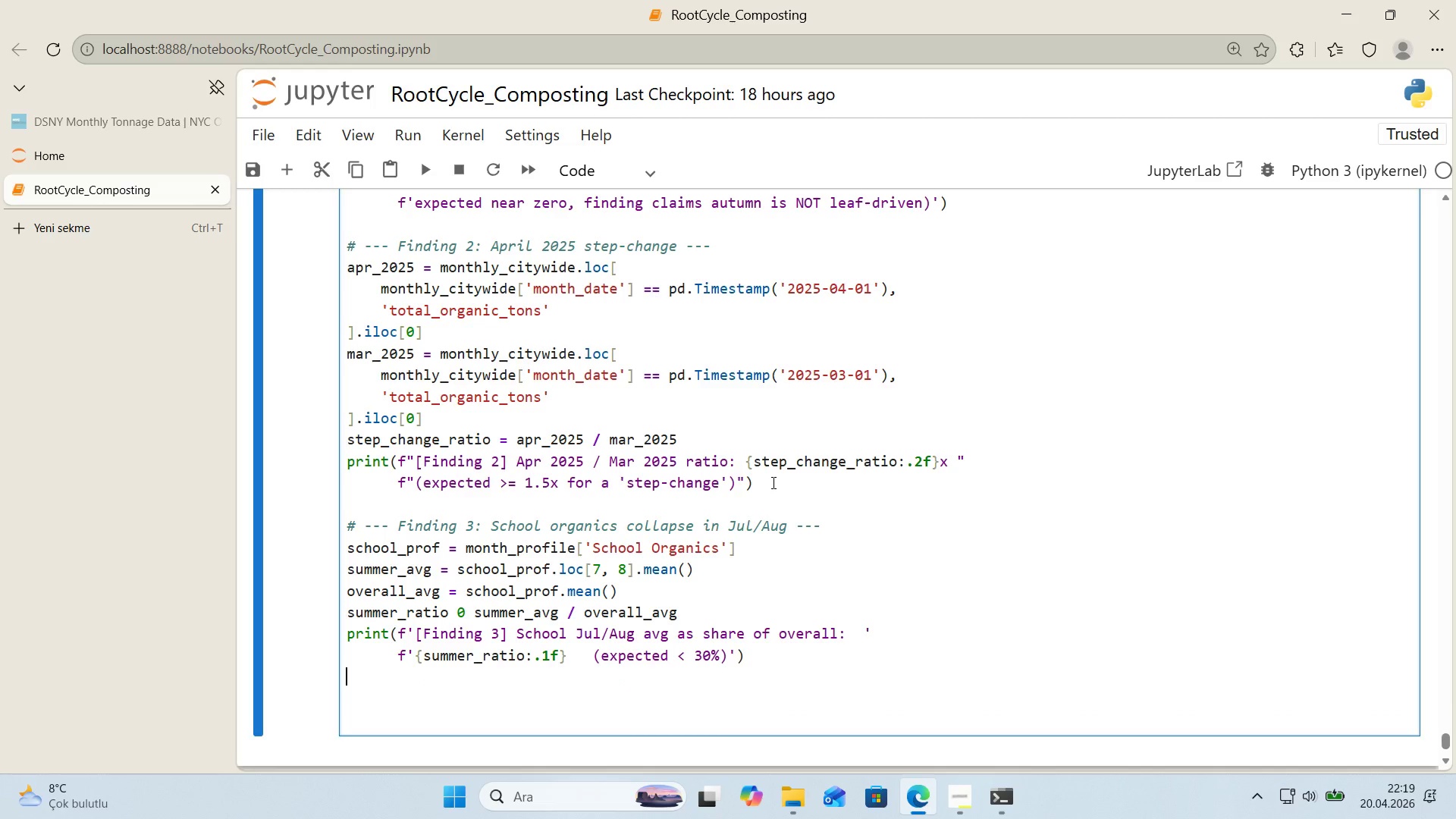 
key(Enter)
 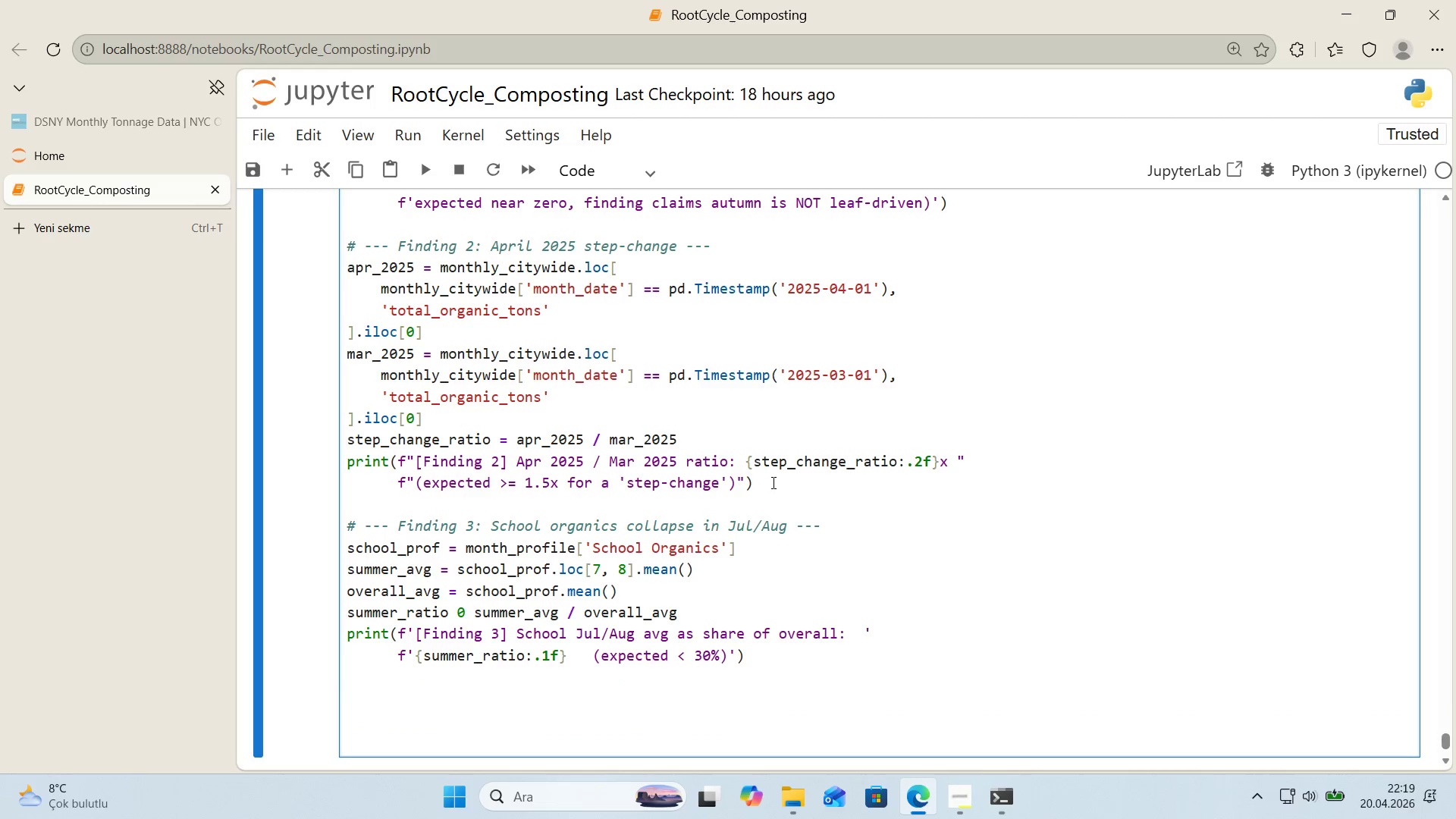 
scroll: coordinate [701, 466], scroll_direction: down, amount: 1.0
 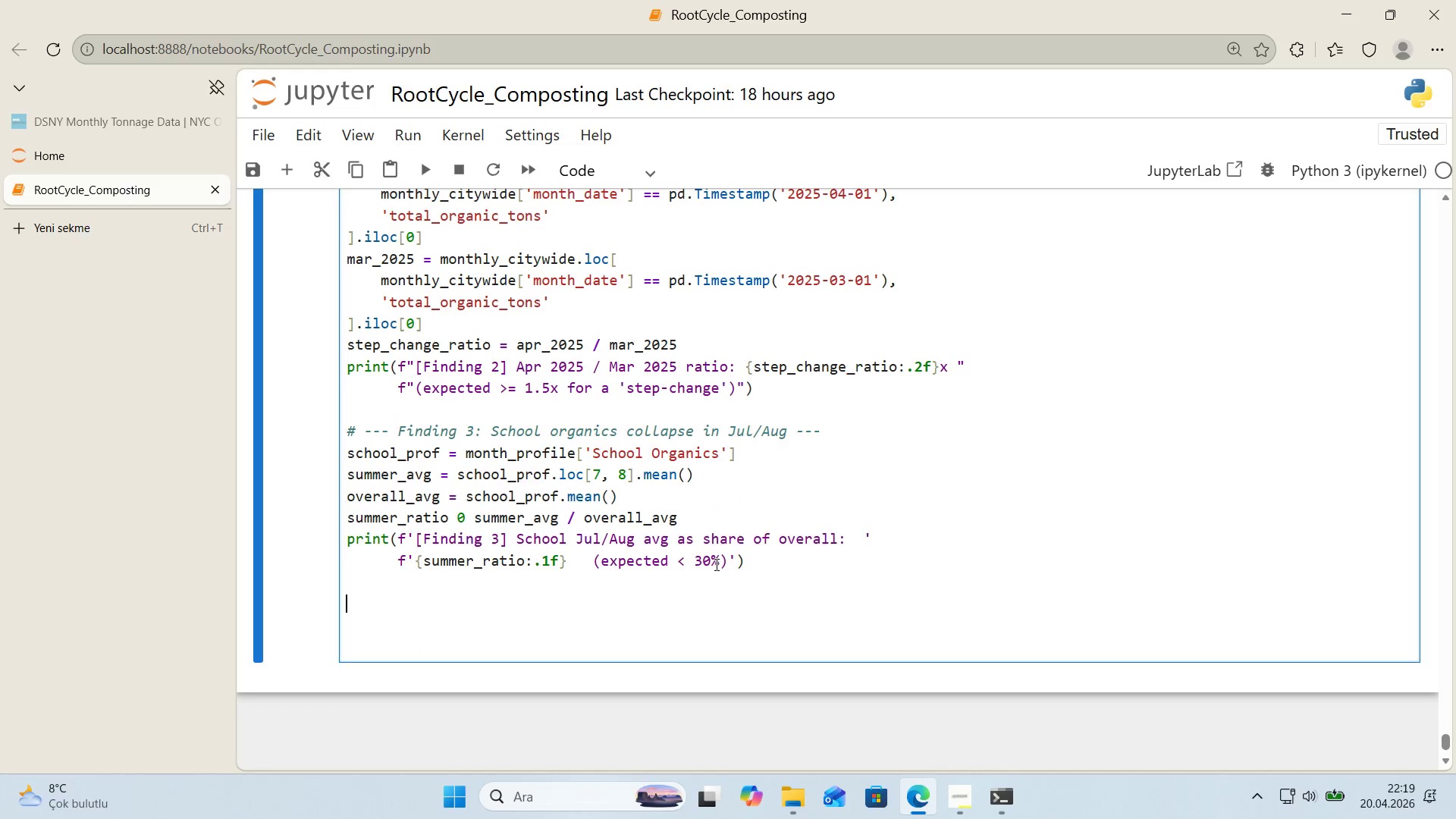 
wait(11.75)
 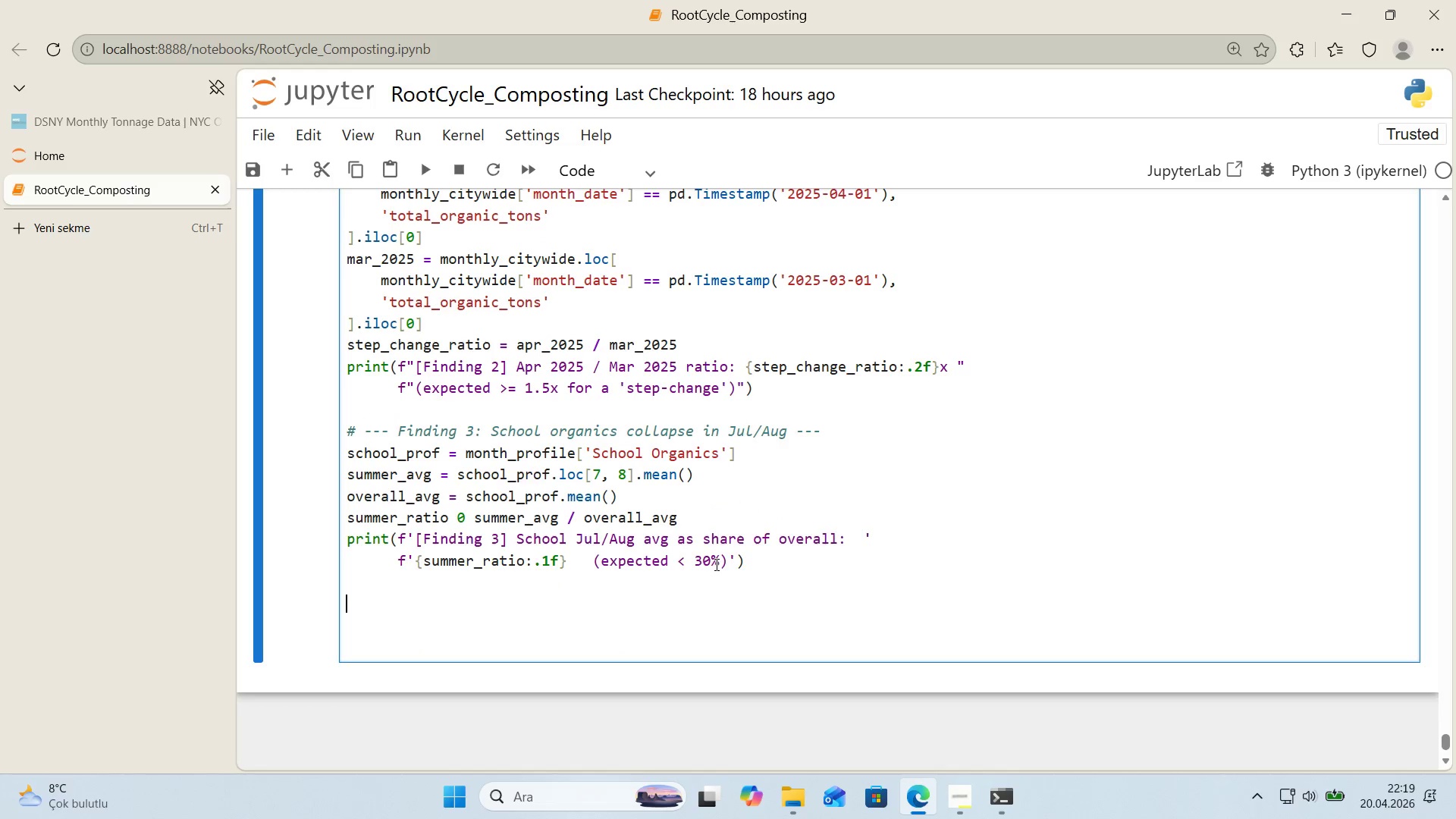 
key(Control+ControlLeft)
 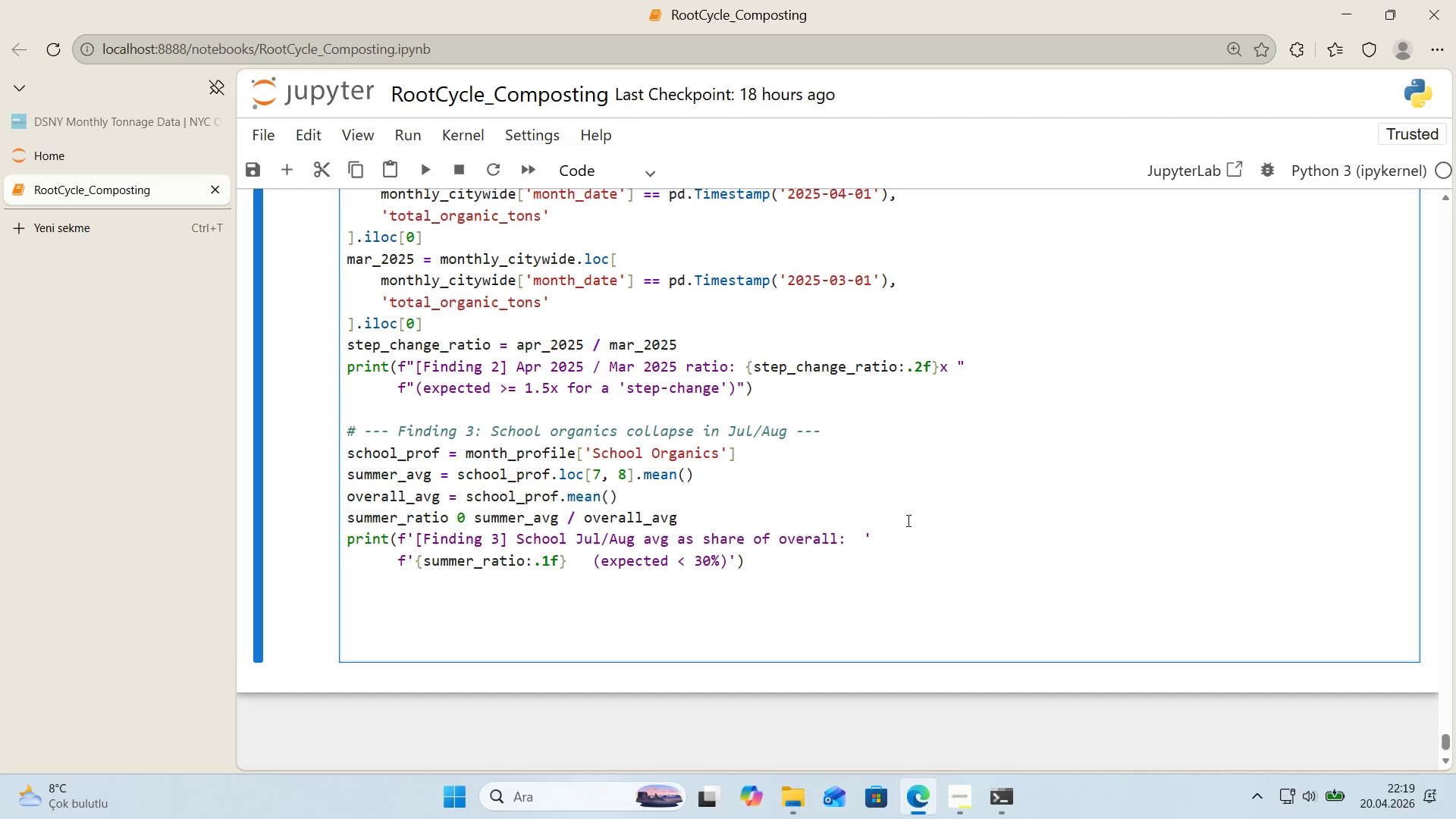 
key(Alt+Control+AltRight)
 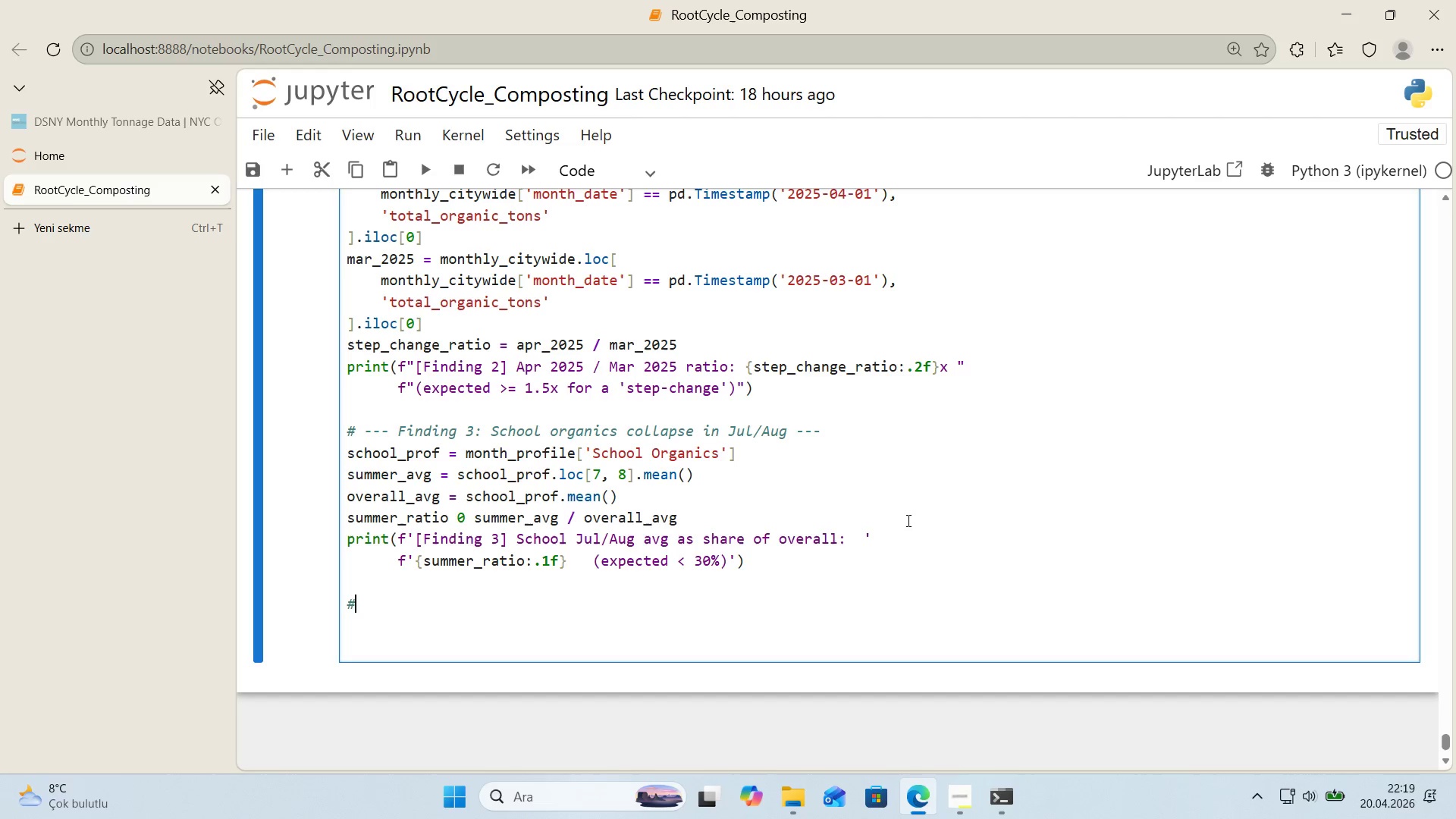 
key(Alt+Control+3)
 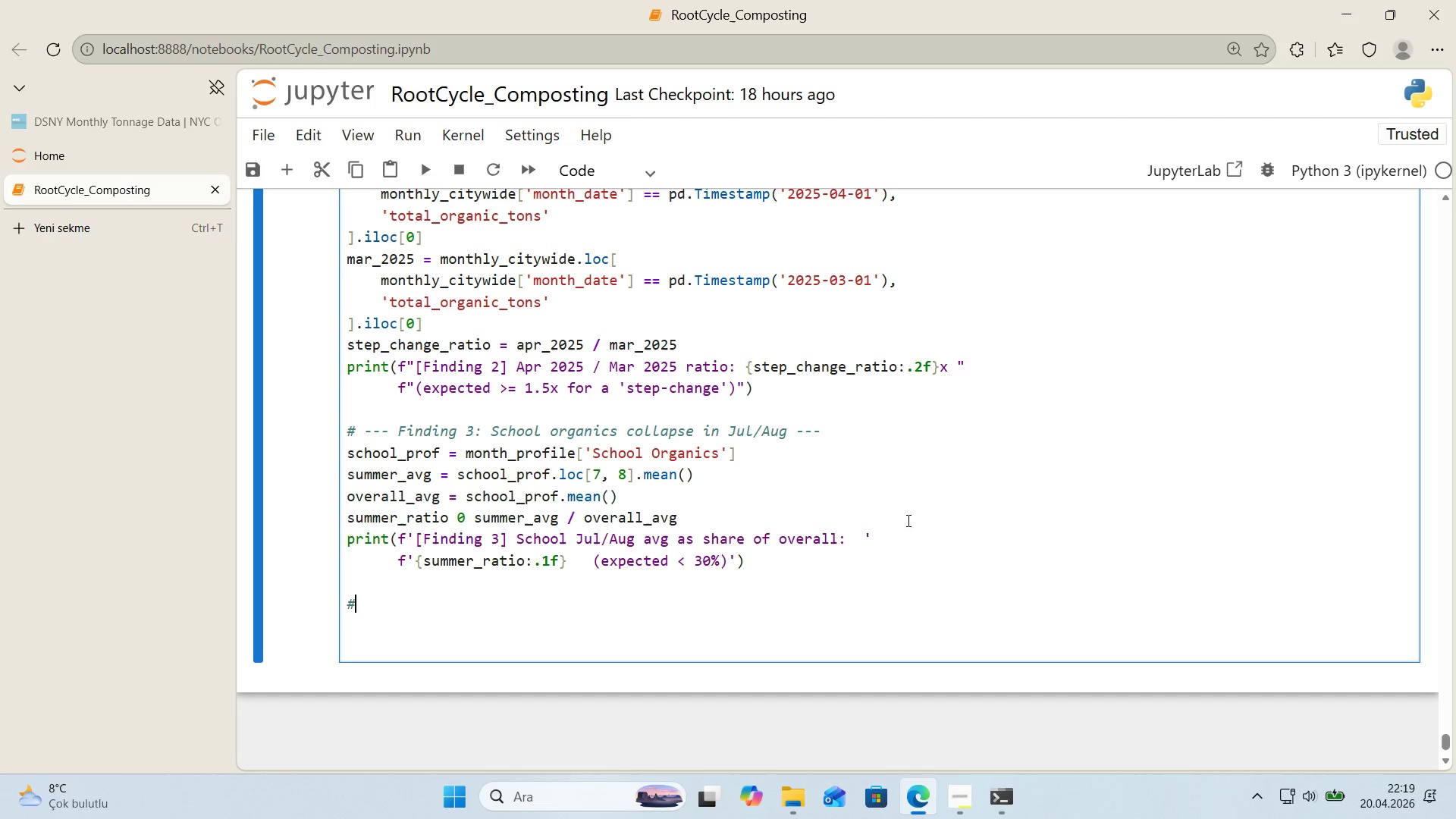 
type( F'nd'ng 4> W'th'n-borough var'ance 's mean'nf)
key(Backspace)
type(gful on the ma'nland ---)
 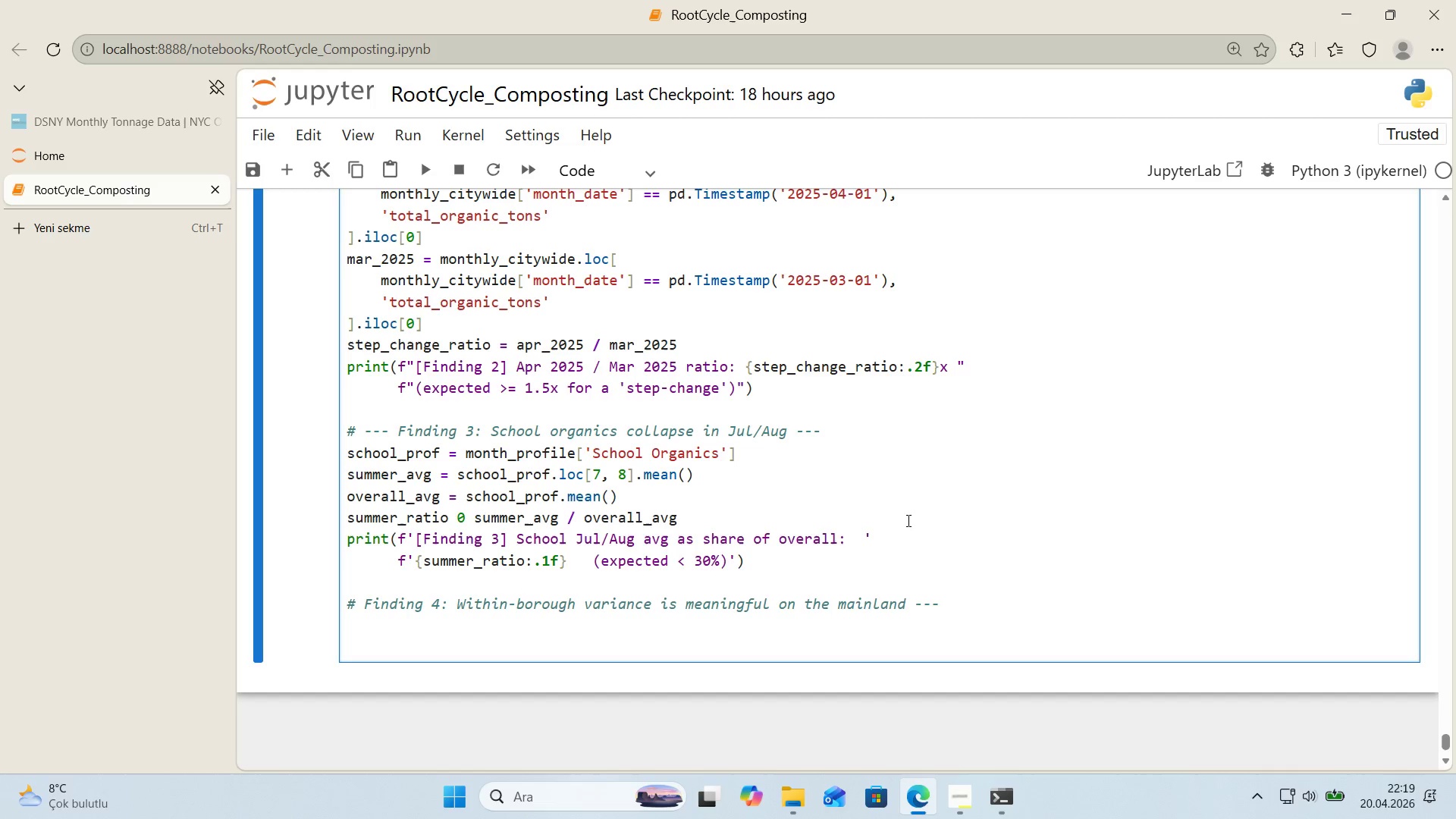 
key(Enter)
 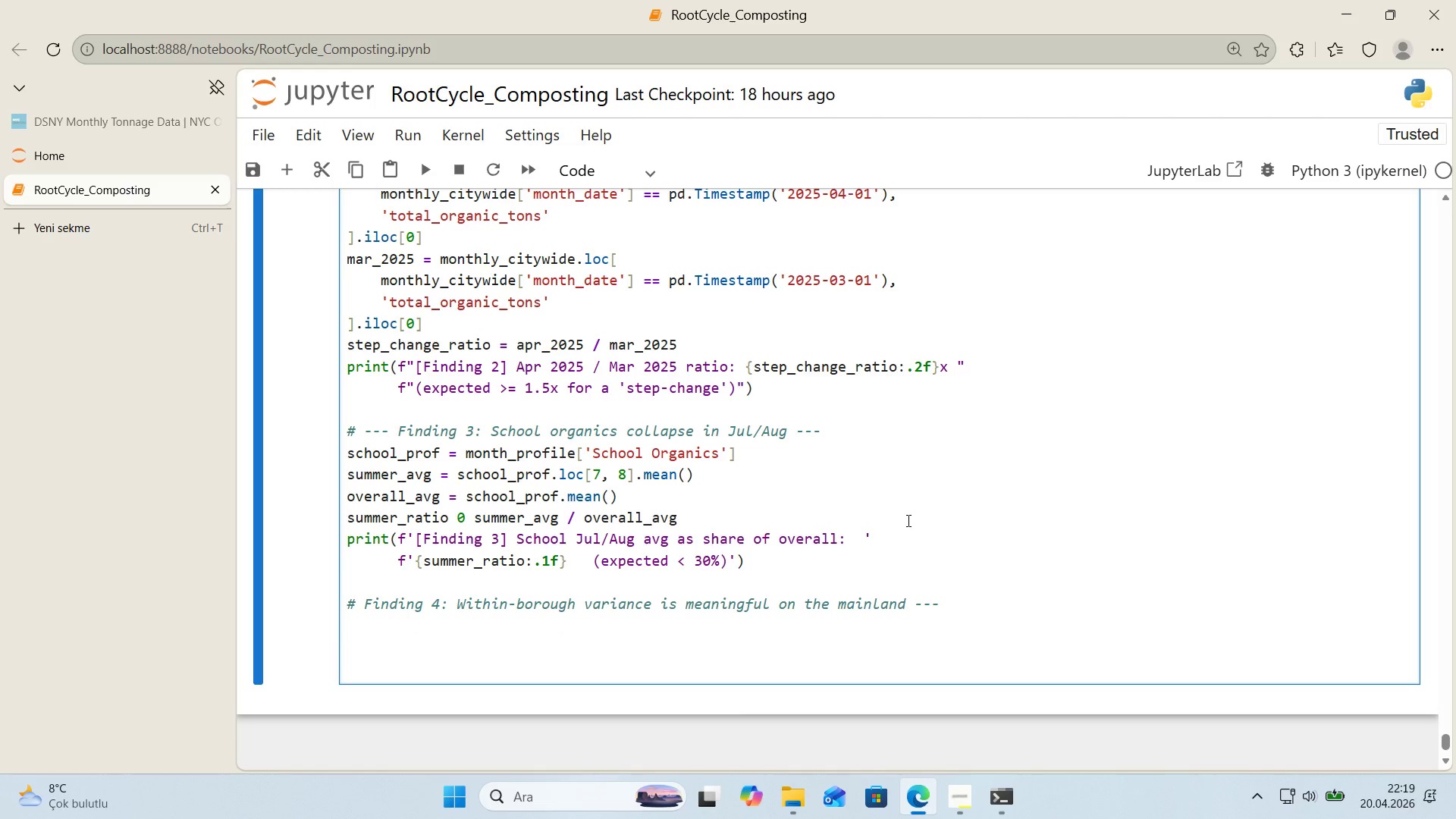 
key(Control+ControlLeft)
 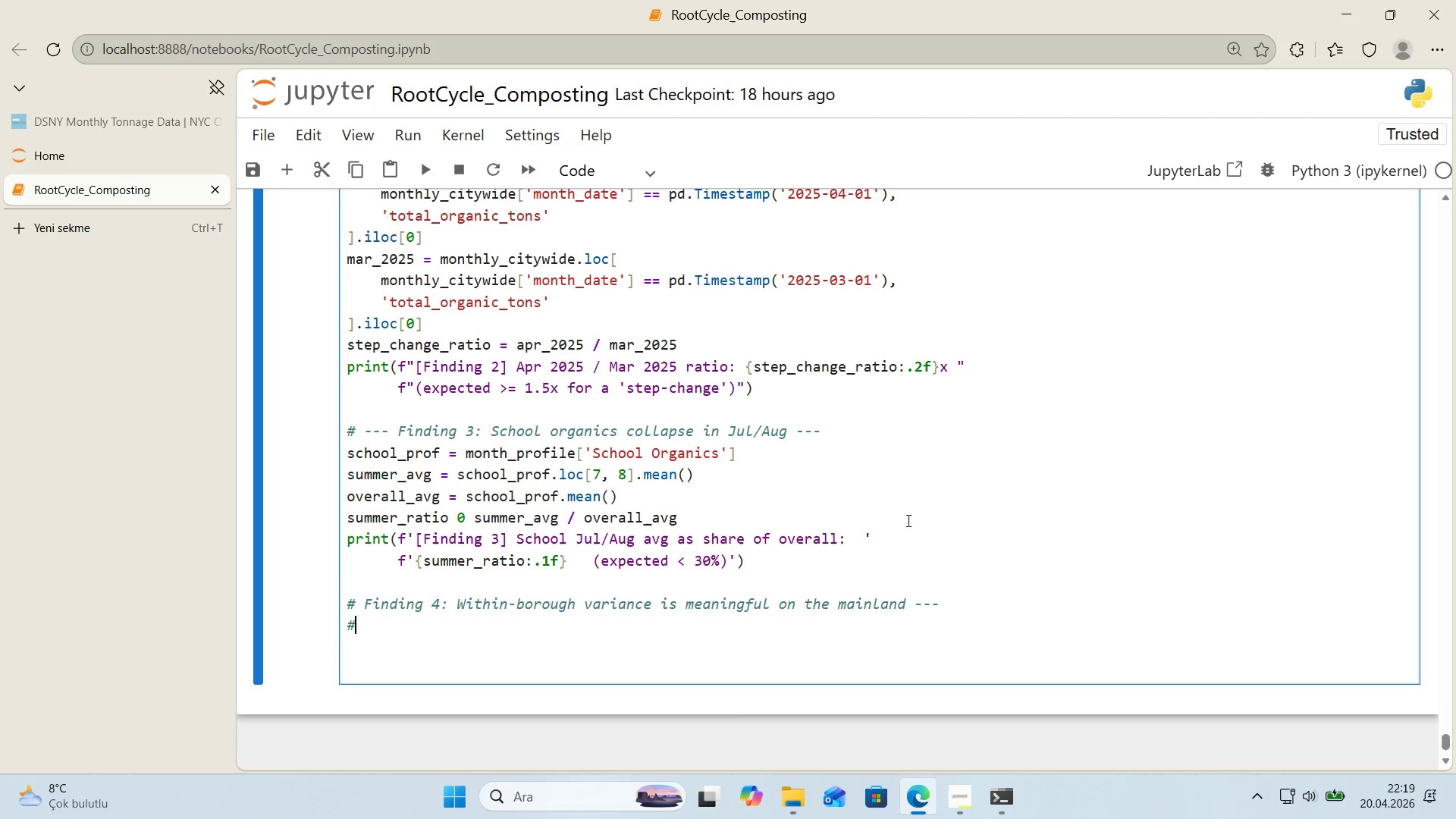 
key(Alt+Control+AltRight)
 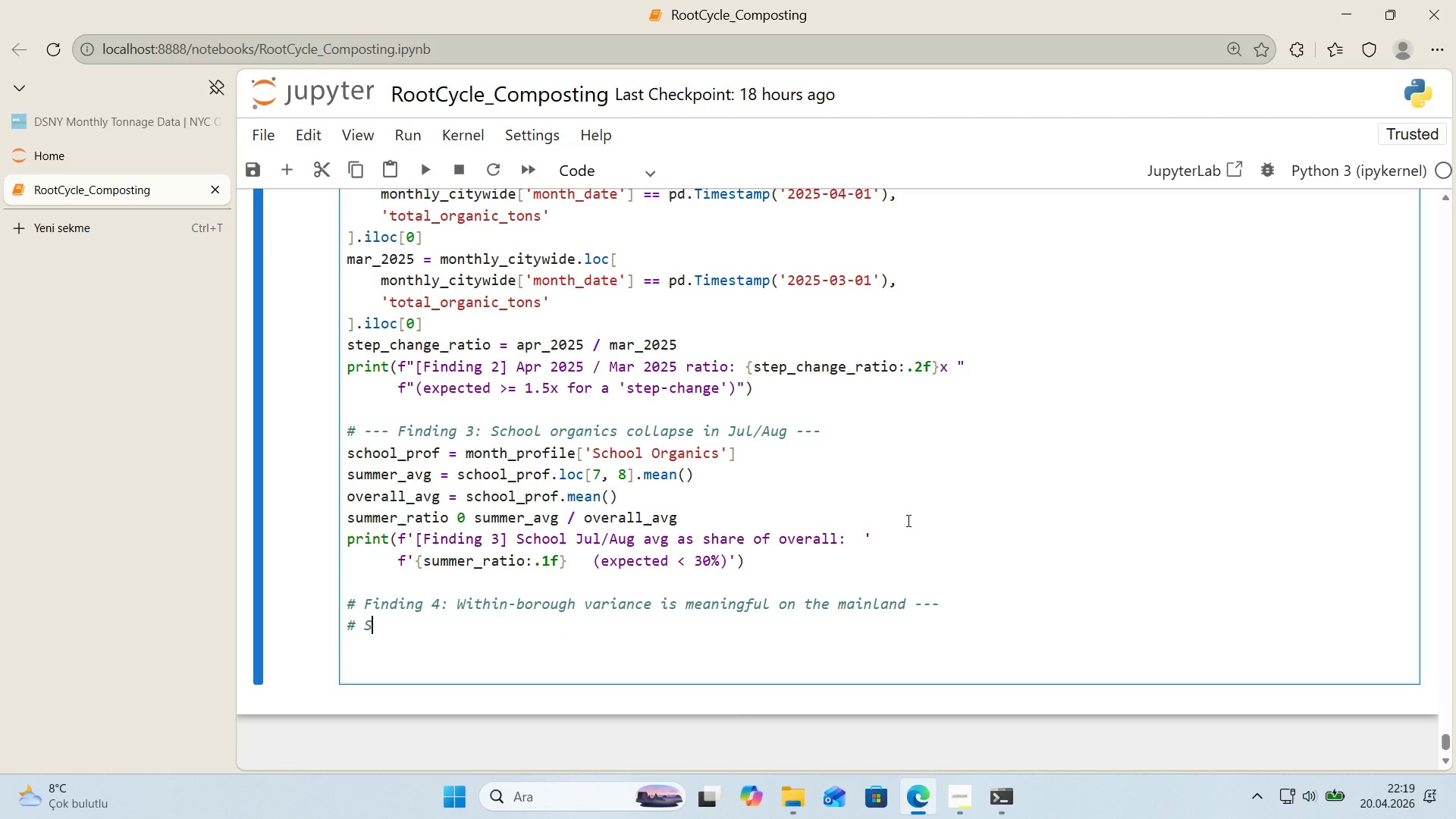 
key(Alt+Control+3)
 